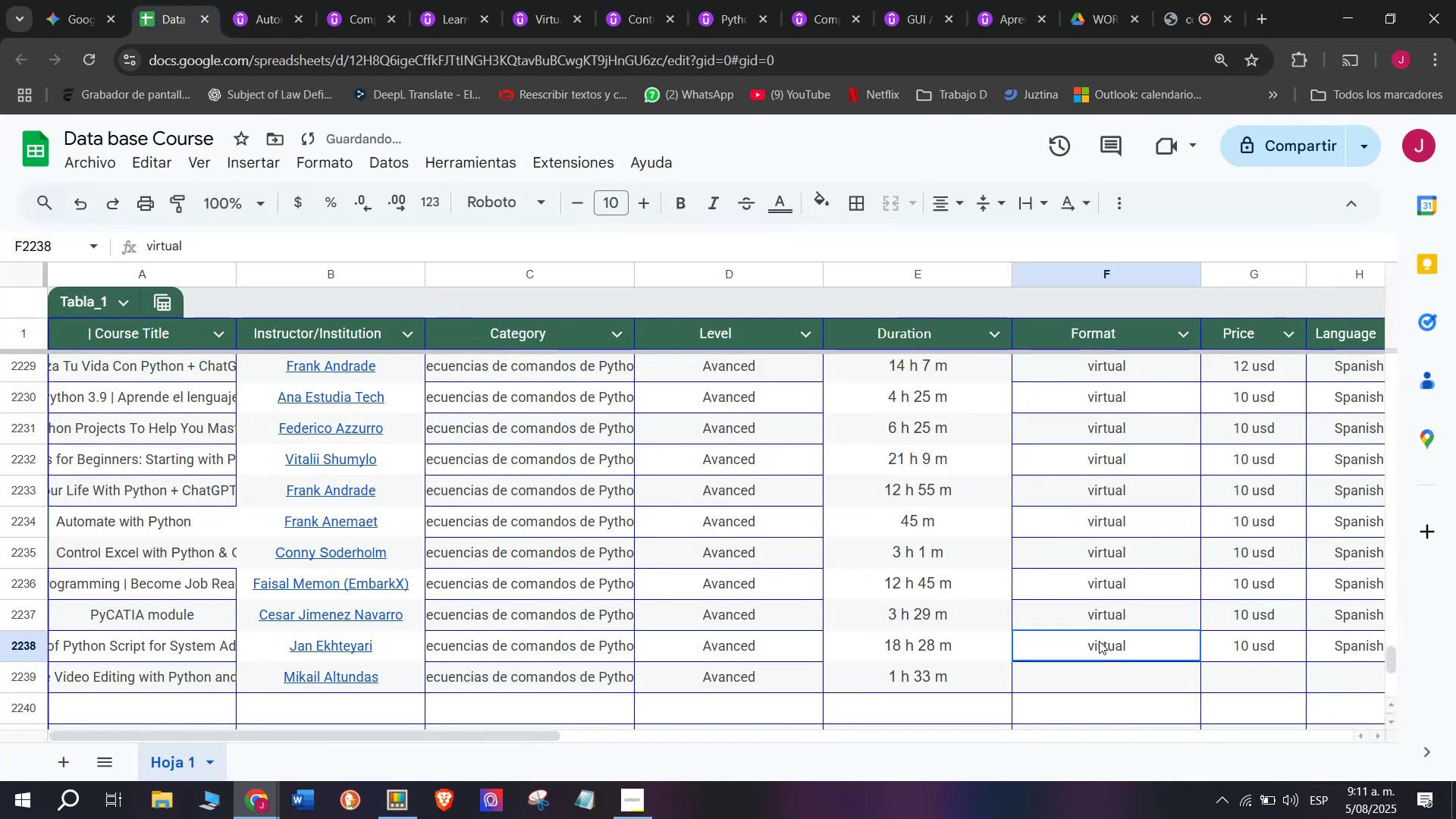 
key(Control+C)
 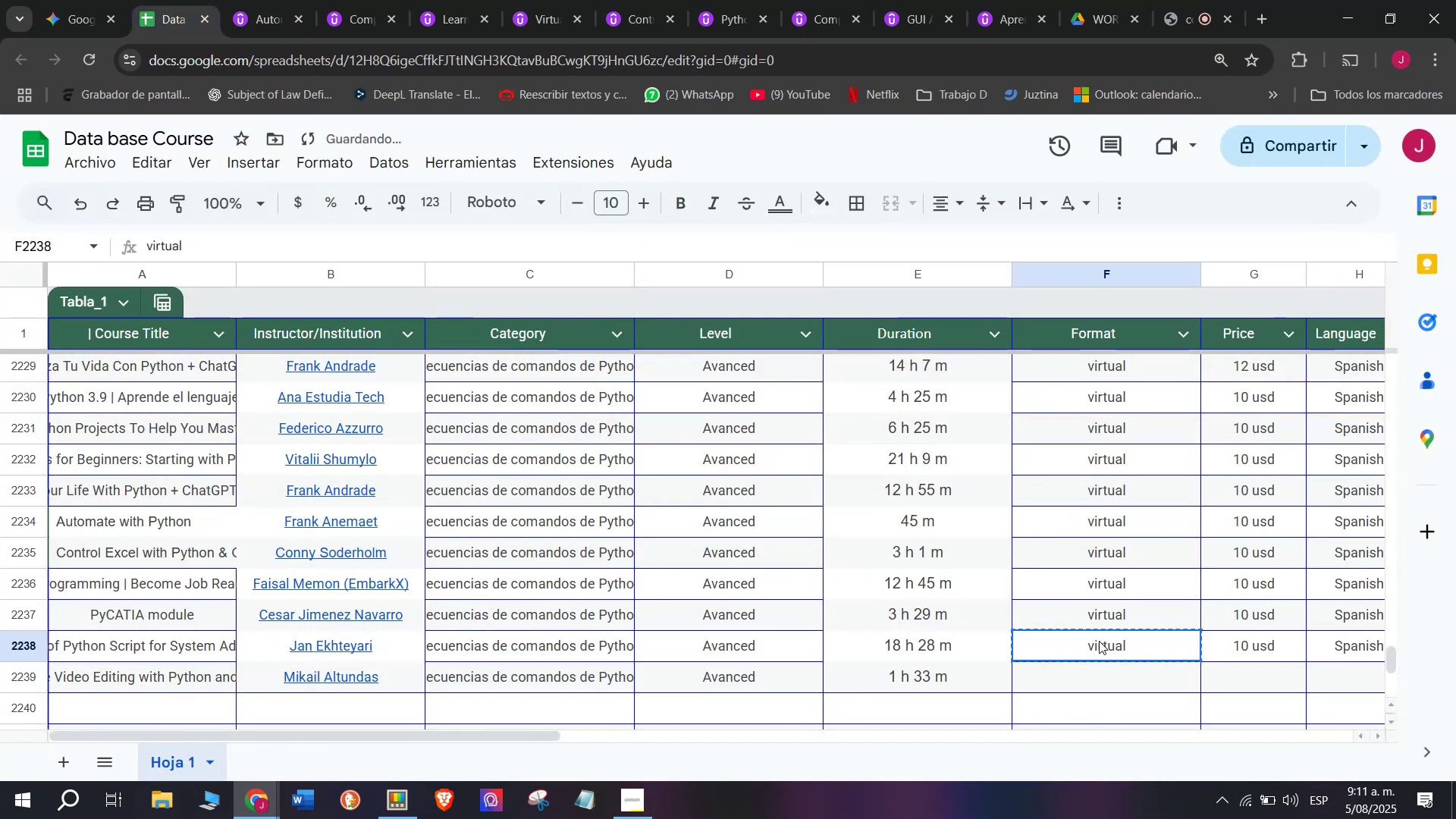 
double_click([1099, 641])
 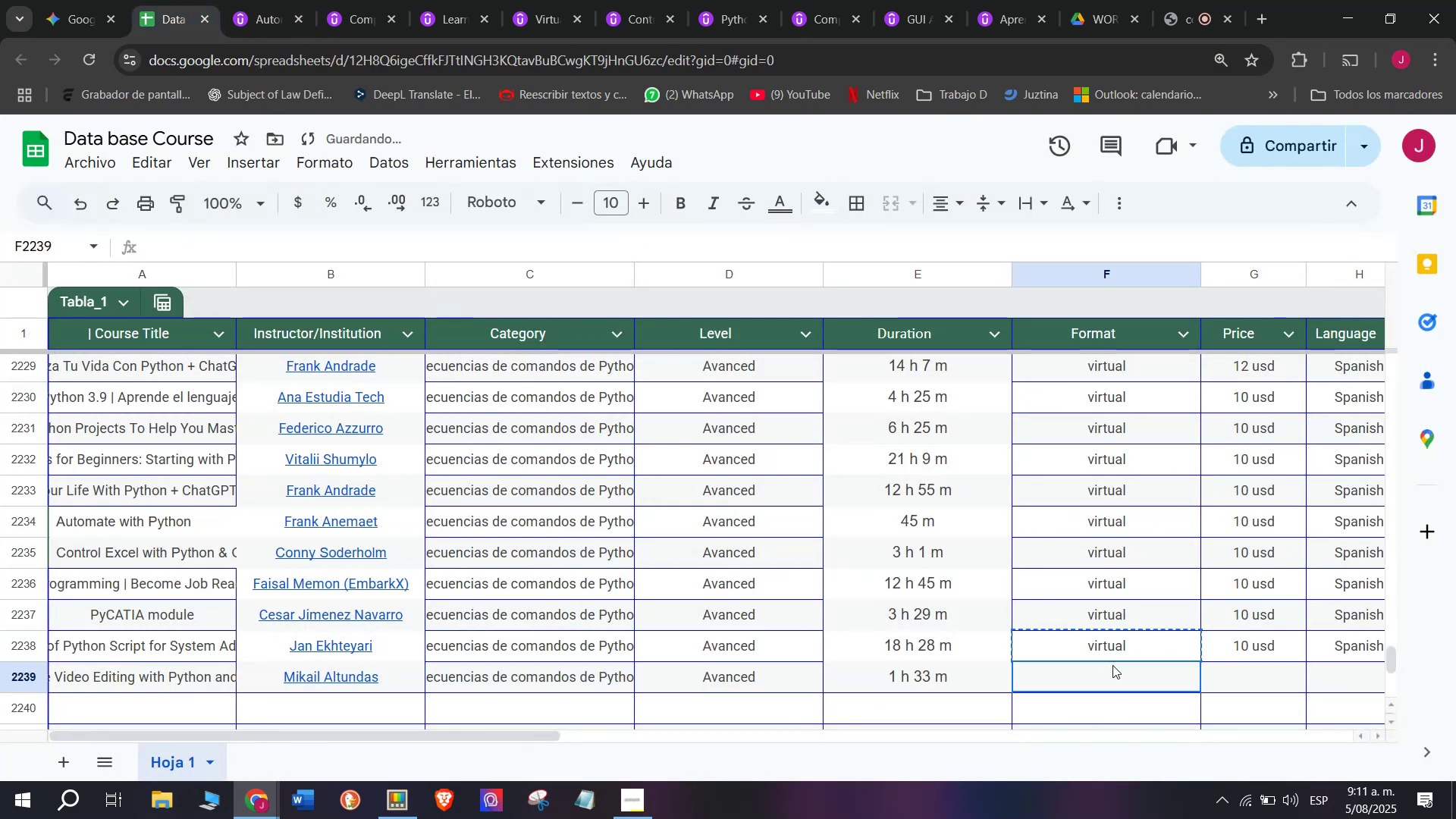 
triple_click([1112, 665])
 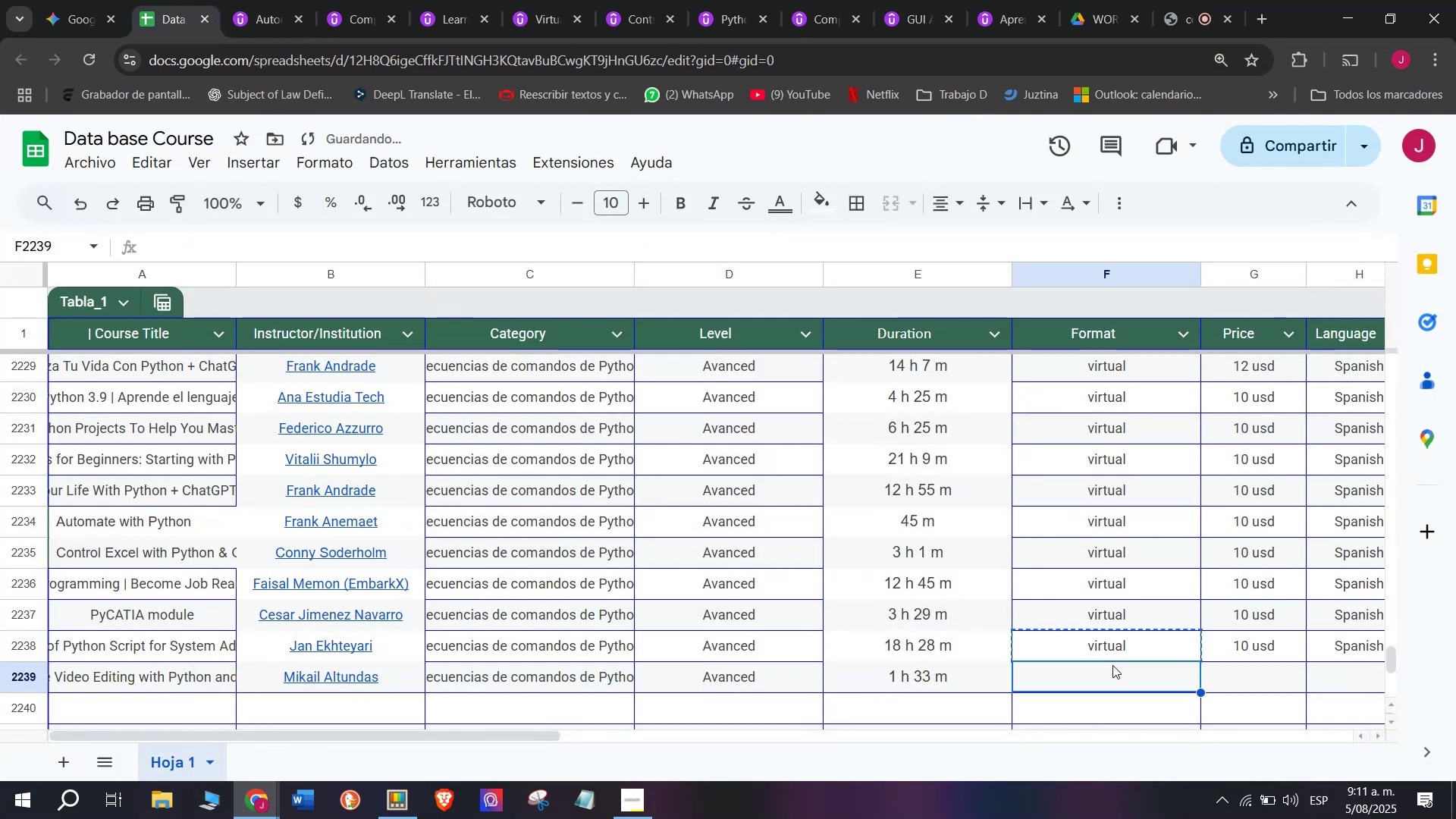 
key(Control+ControlLeft)
 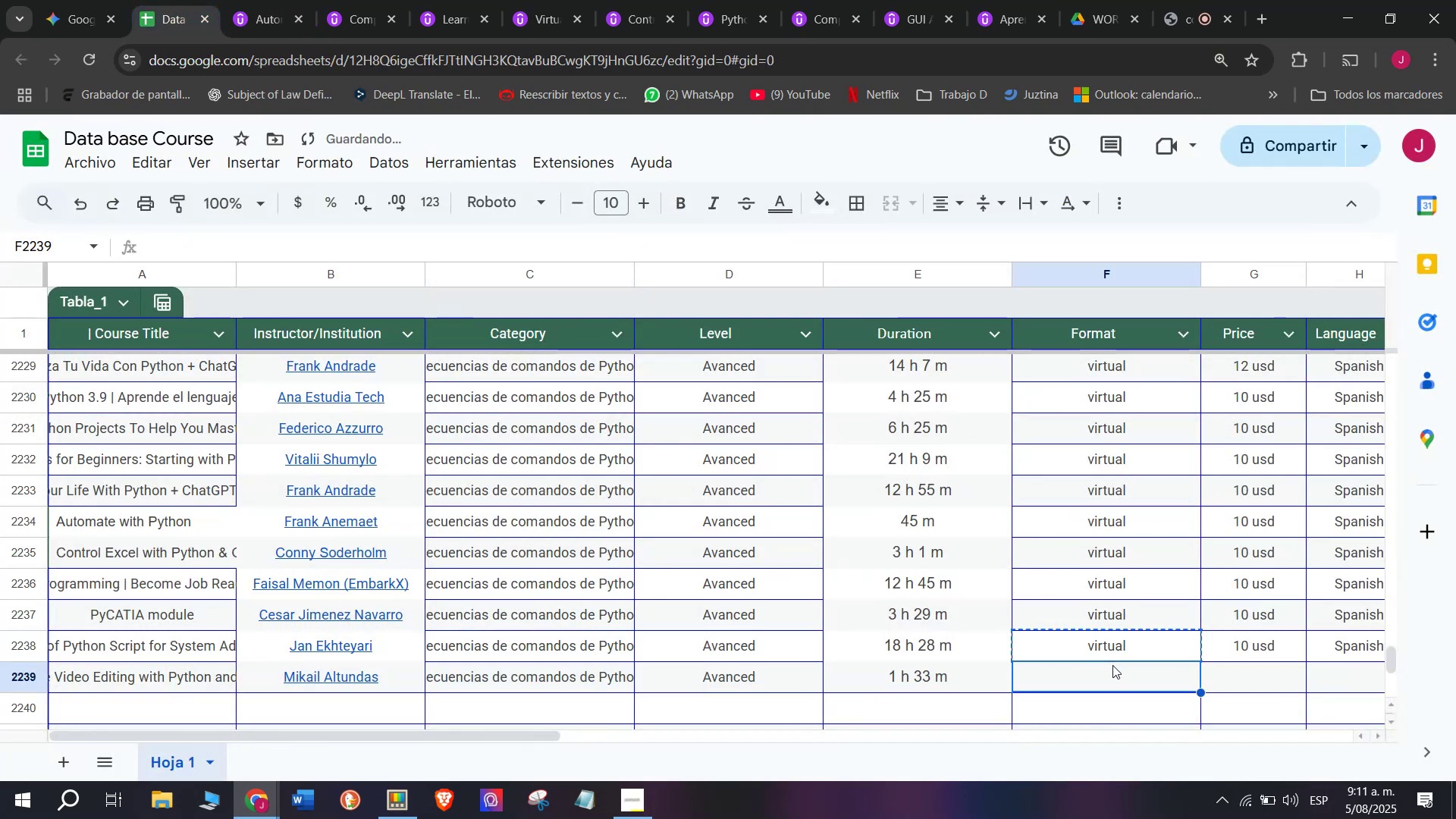 
key(Z)
 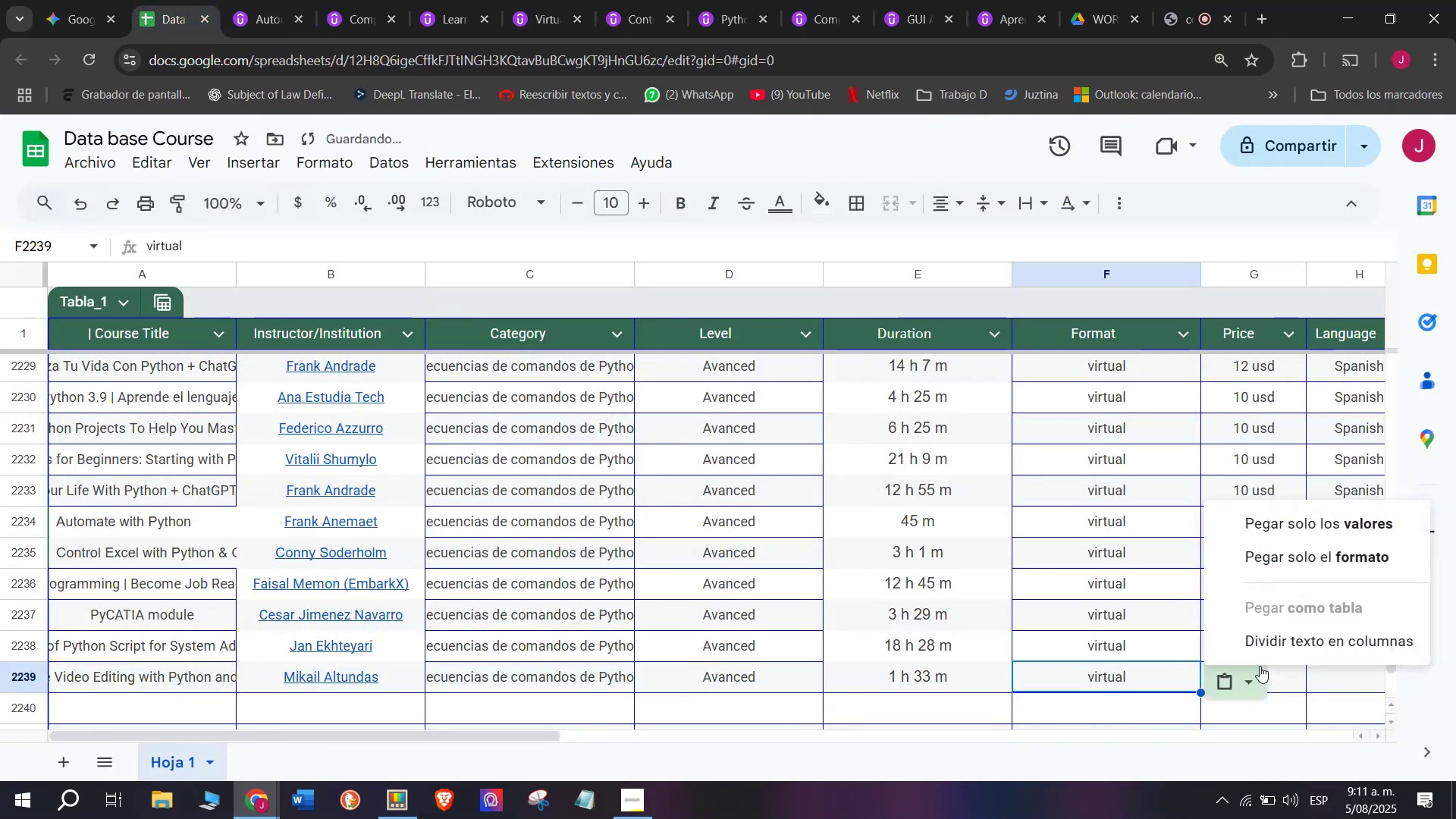 
key(Control+V)
 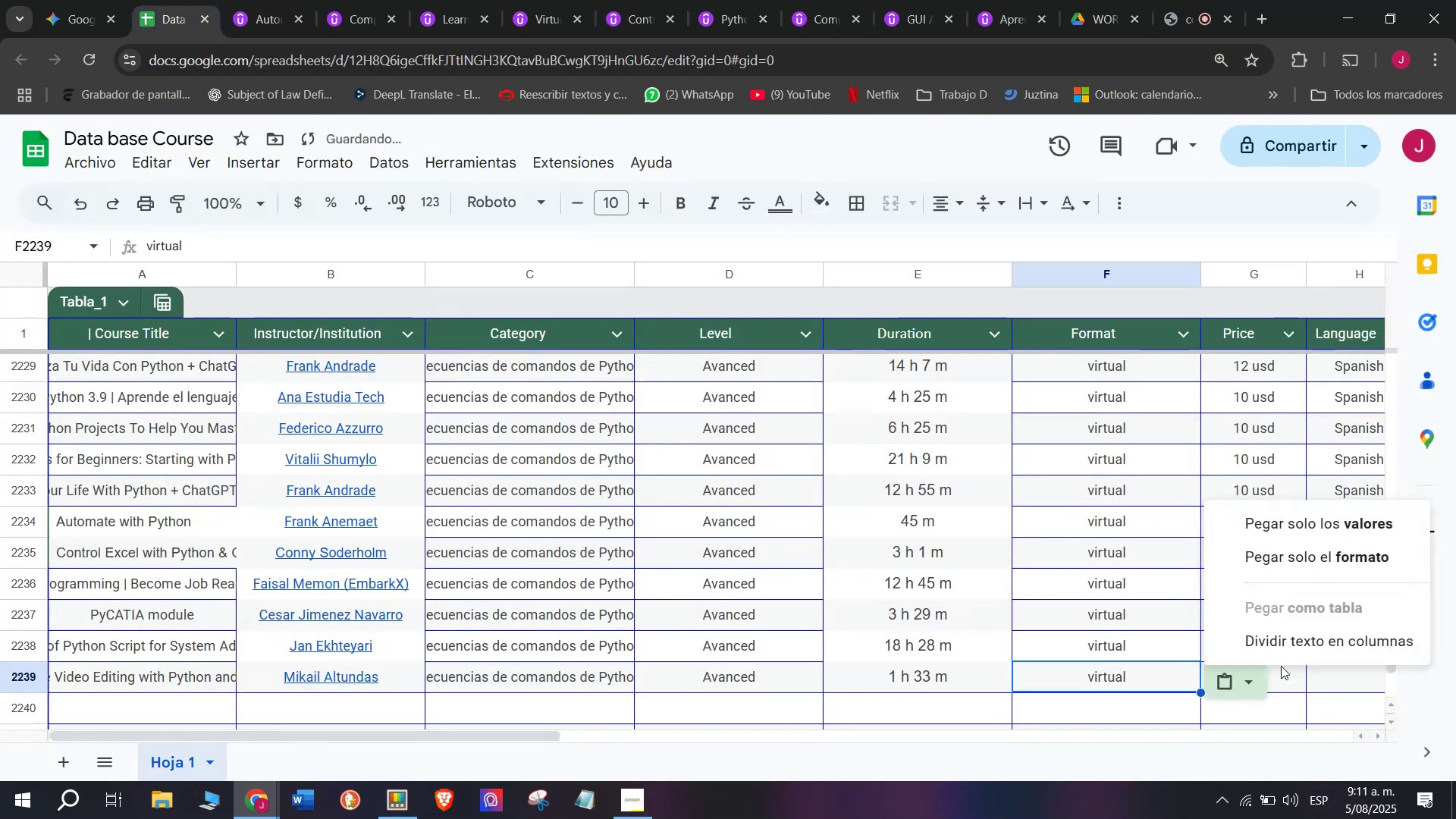 
double_click([1297, 667])
 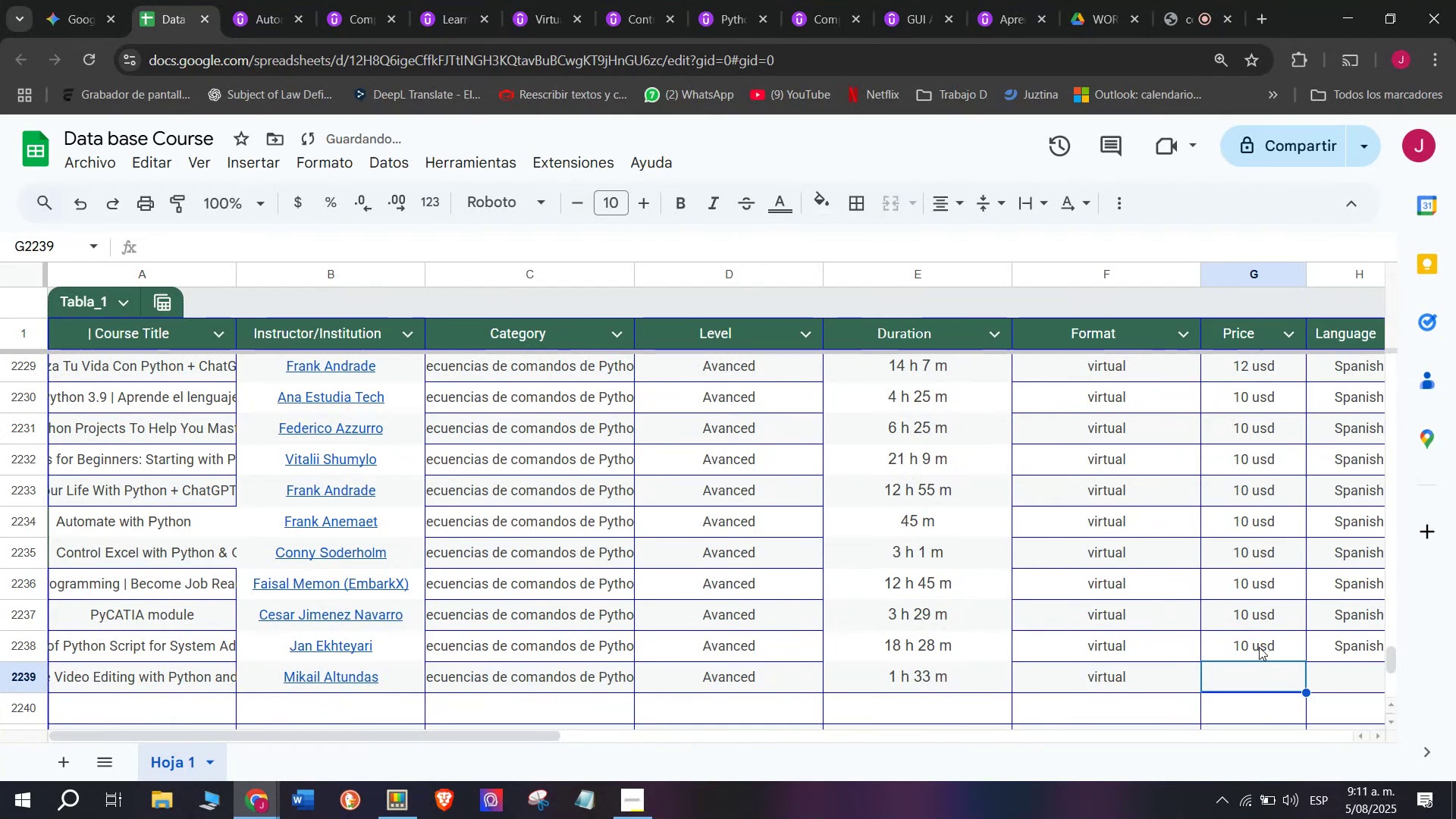 
triple_click([1259, 647])
 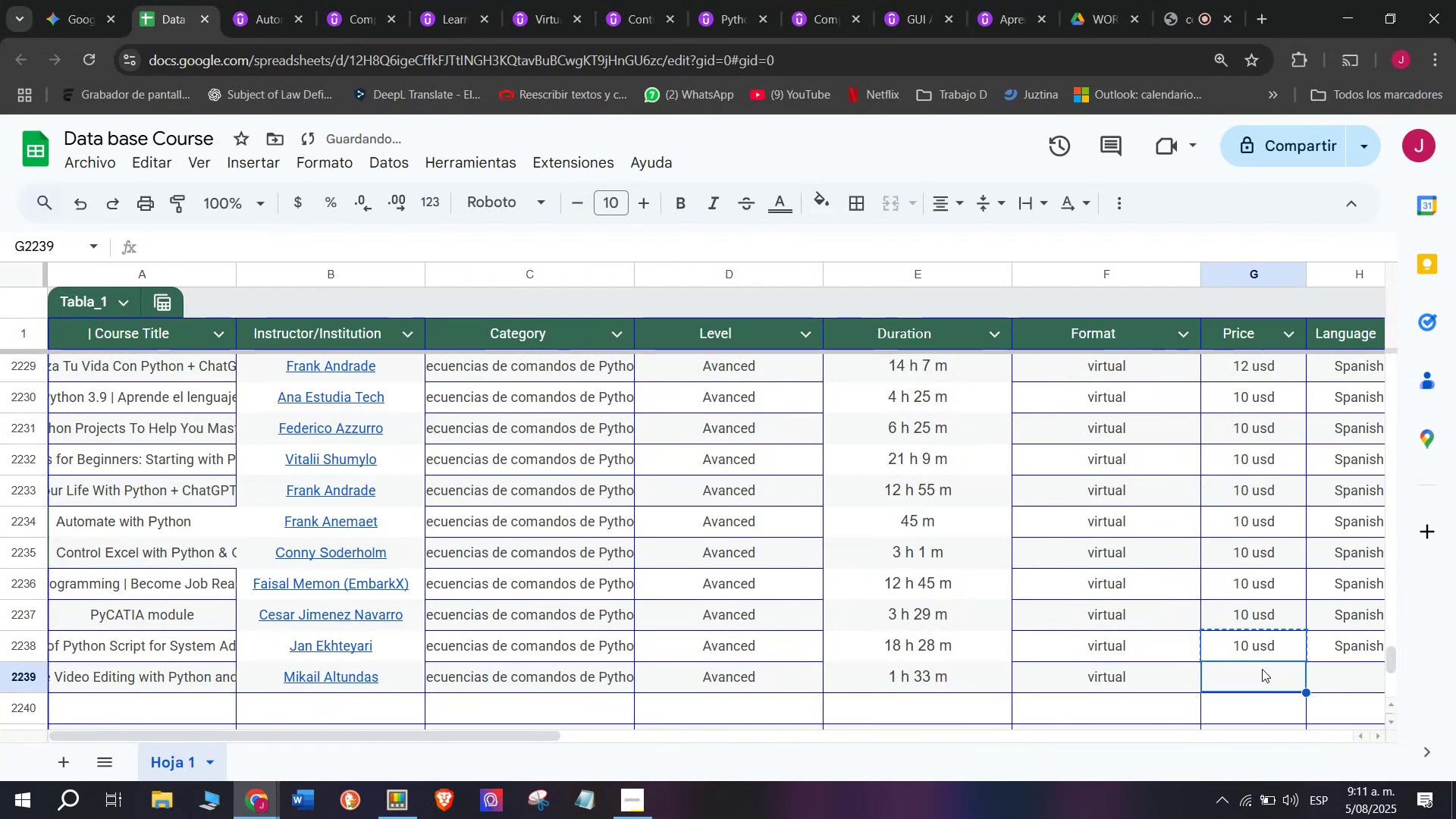 
key(Break)
 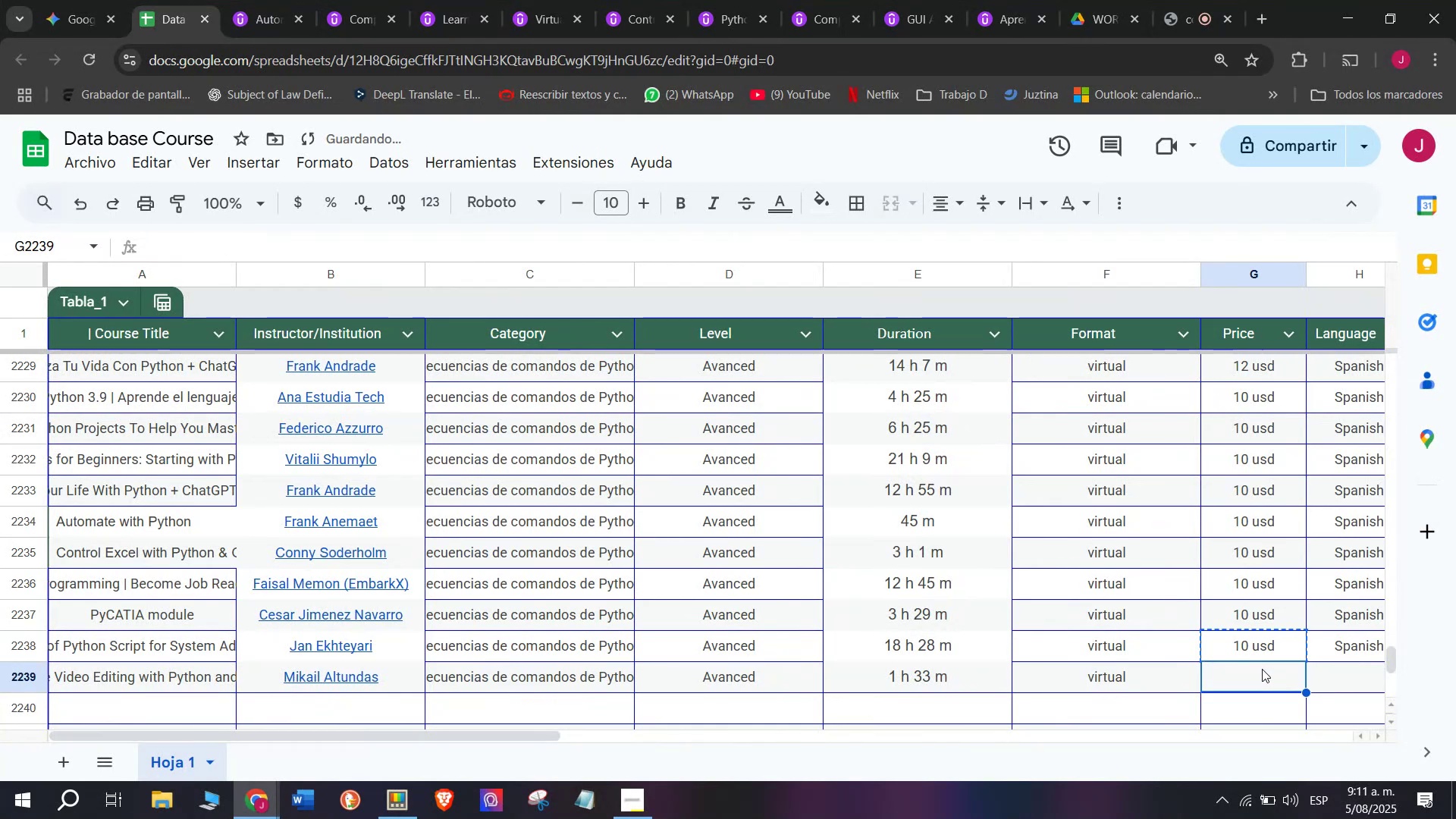 
key(Control+ControlLeft)
 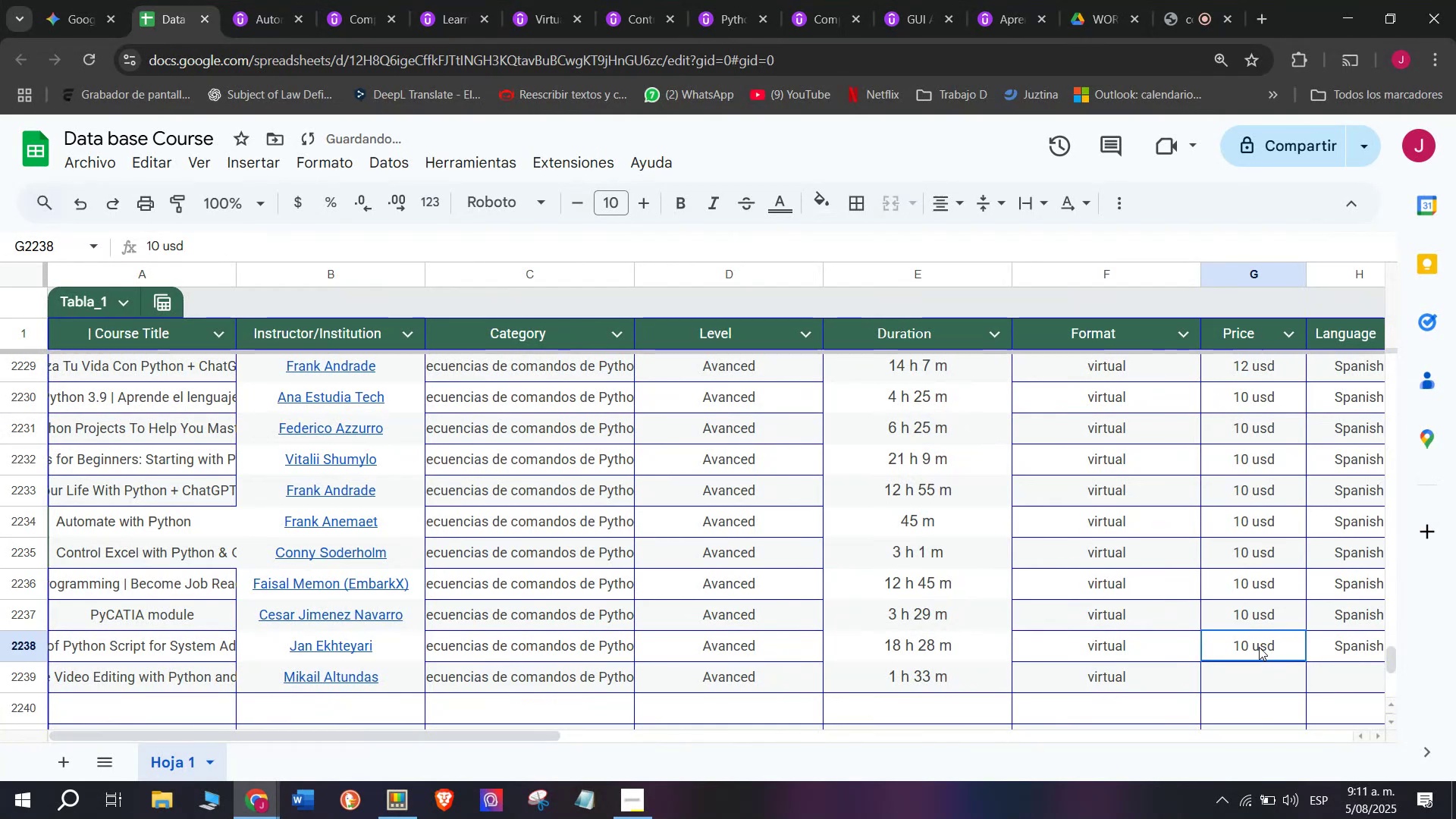 
key(Control+C)
 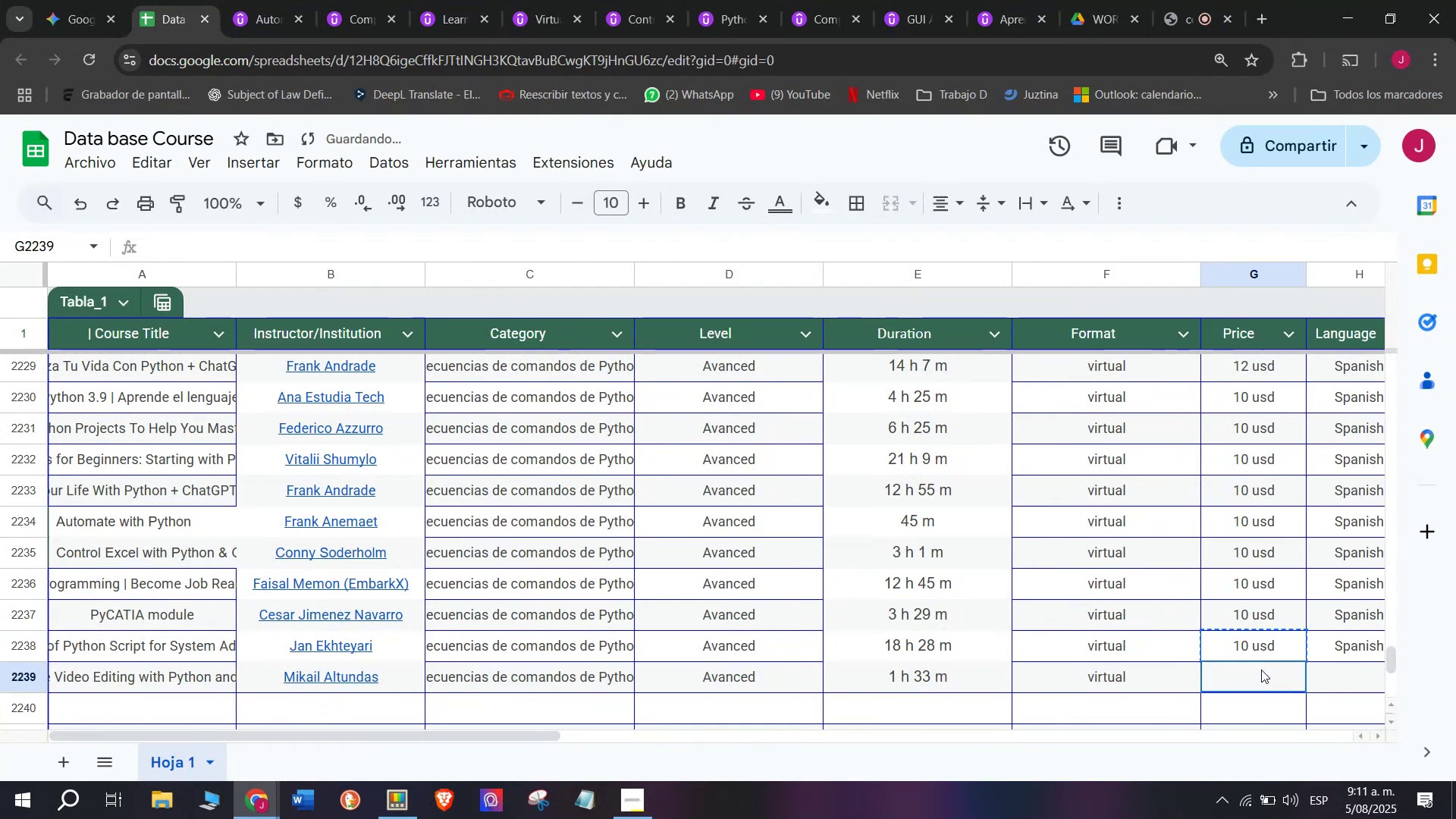 
key(Z)
 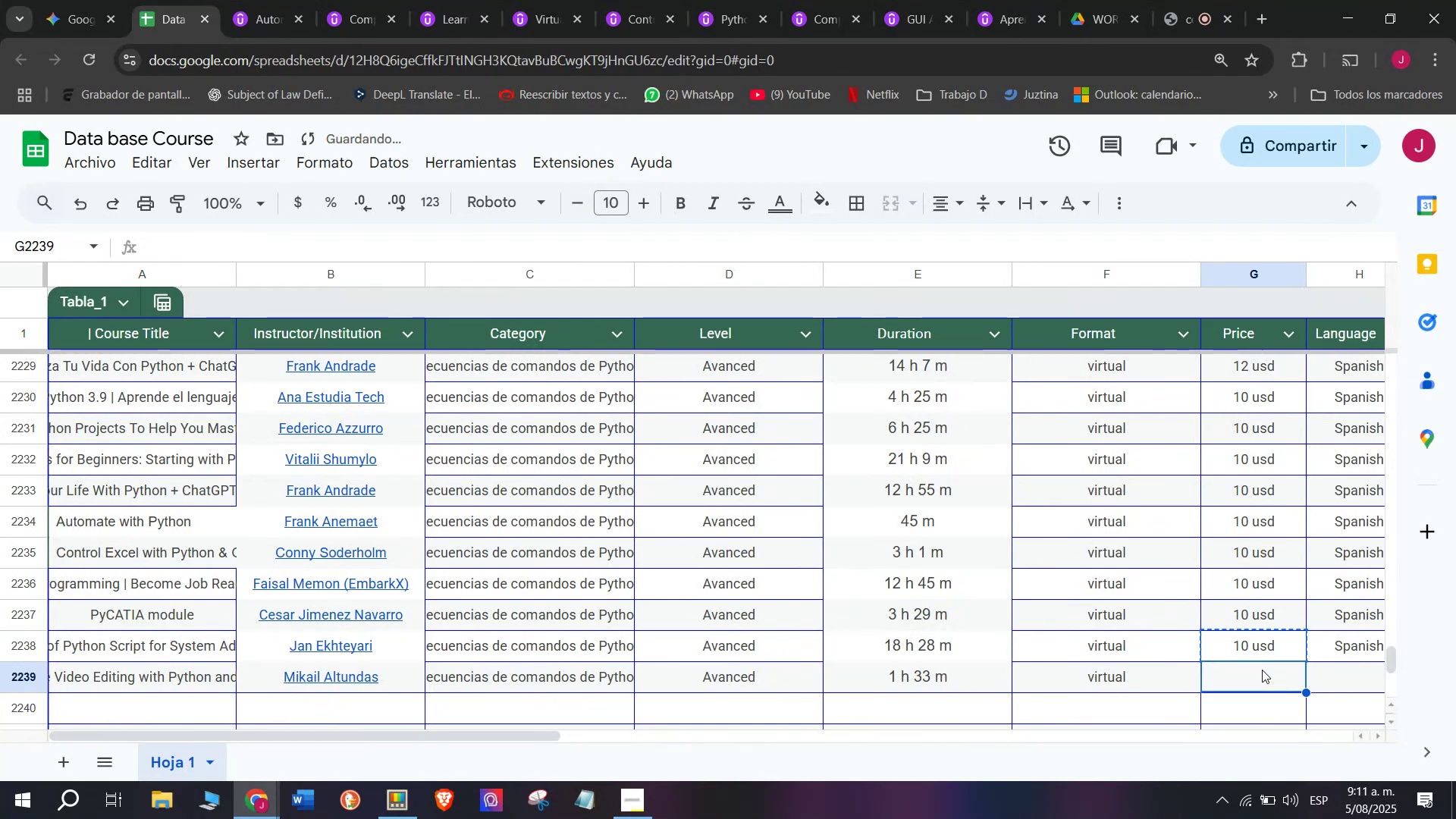 
key(Control+ControlLeft)
 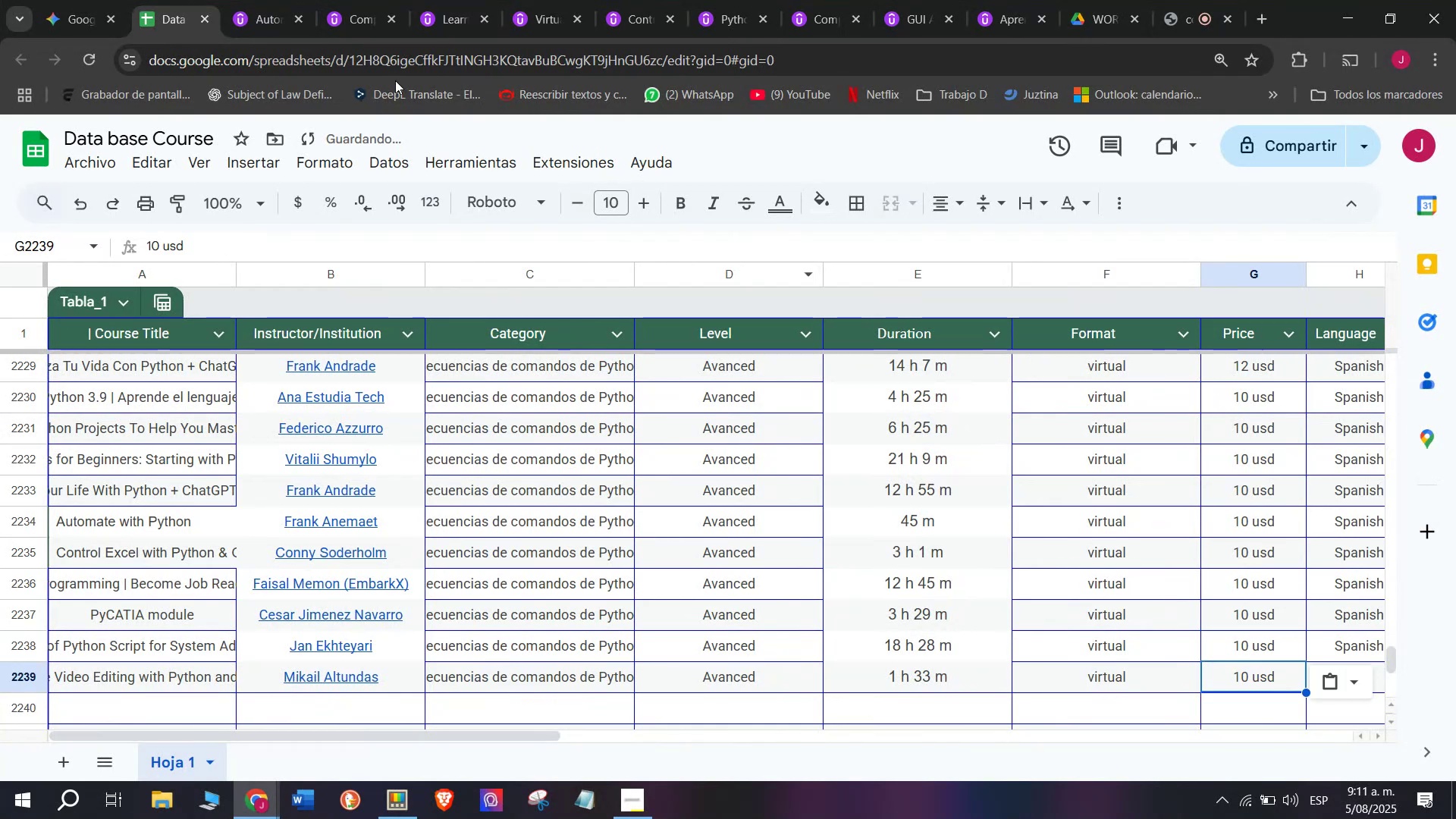 
key(Control+V)
 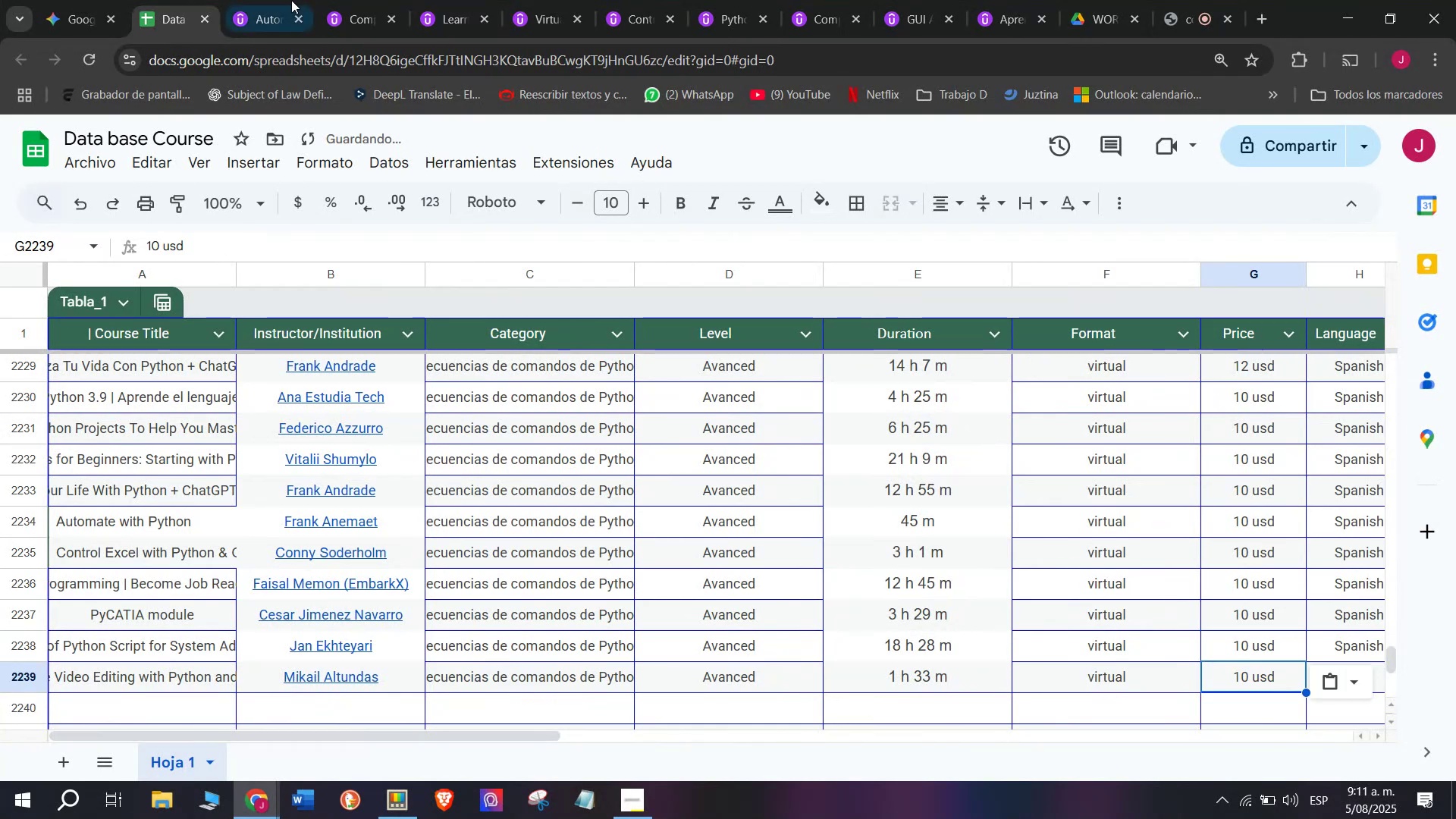 
left_click([281, 0])
 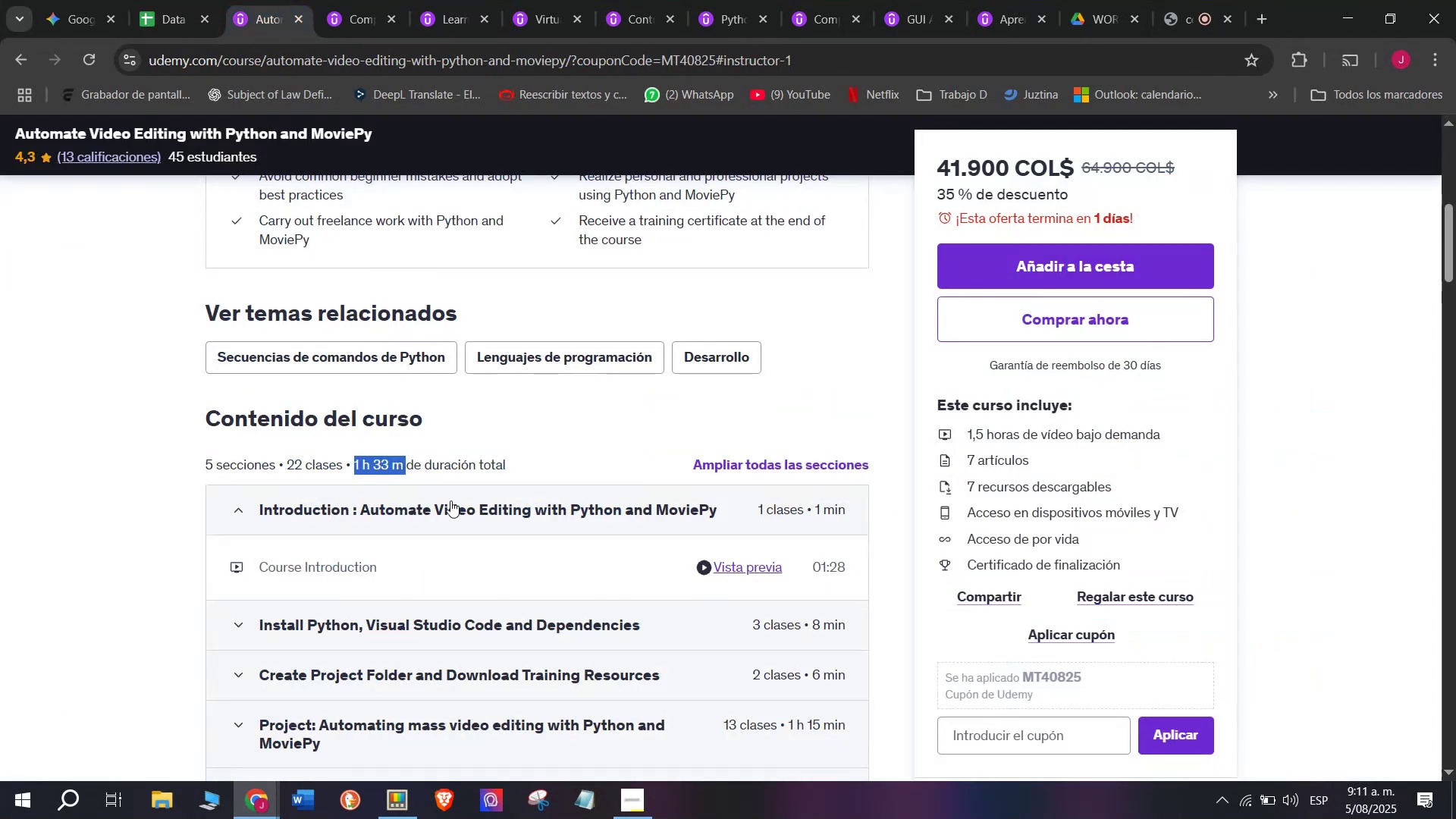 
scroll: coordinate [451, 500], scroll_direction: up, amount: 2.0
 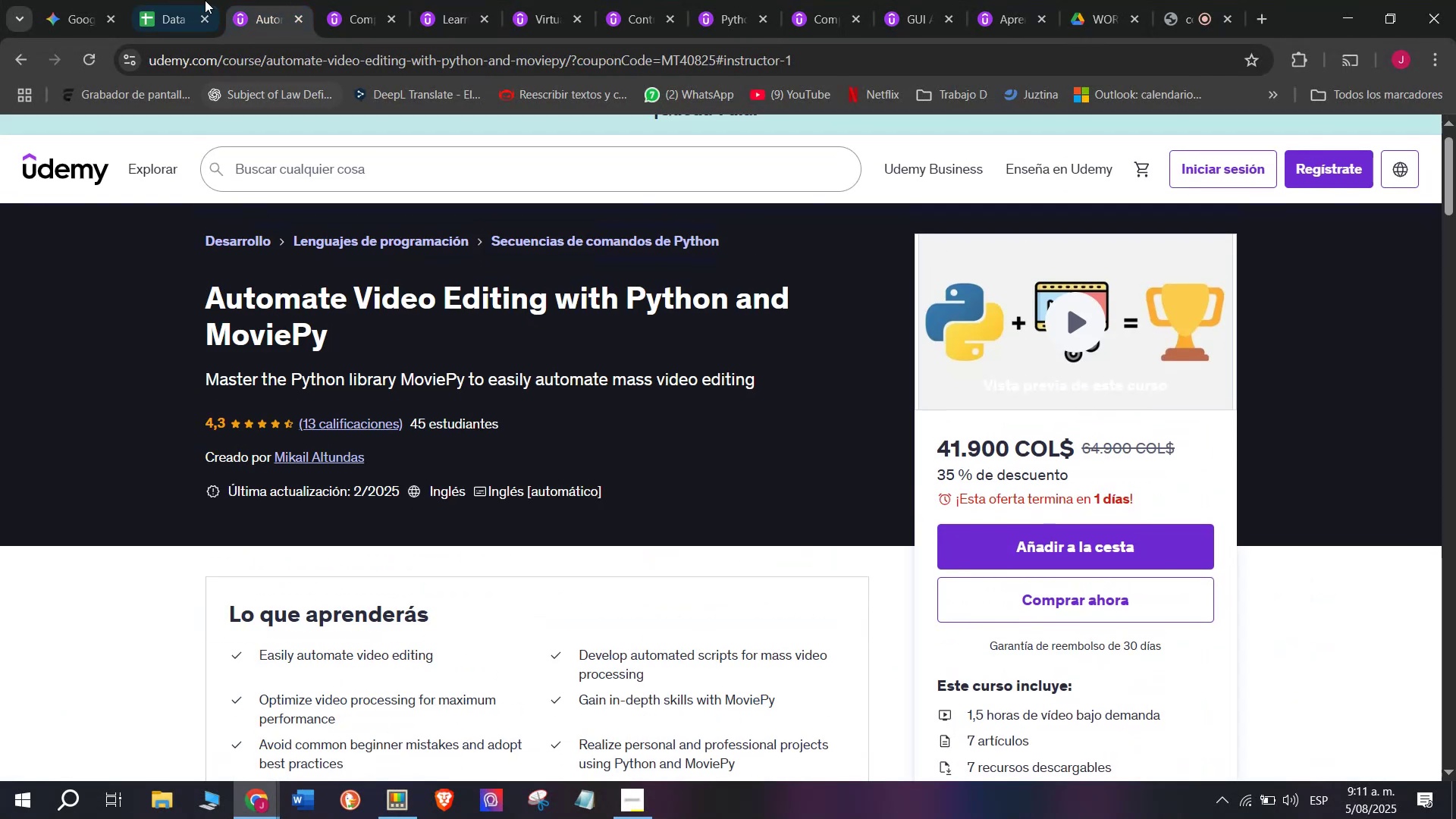 
left_click([175, 0])
 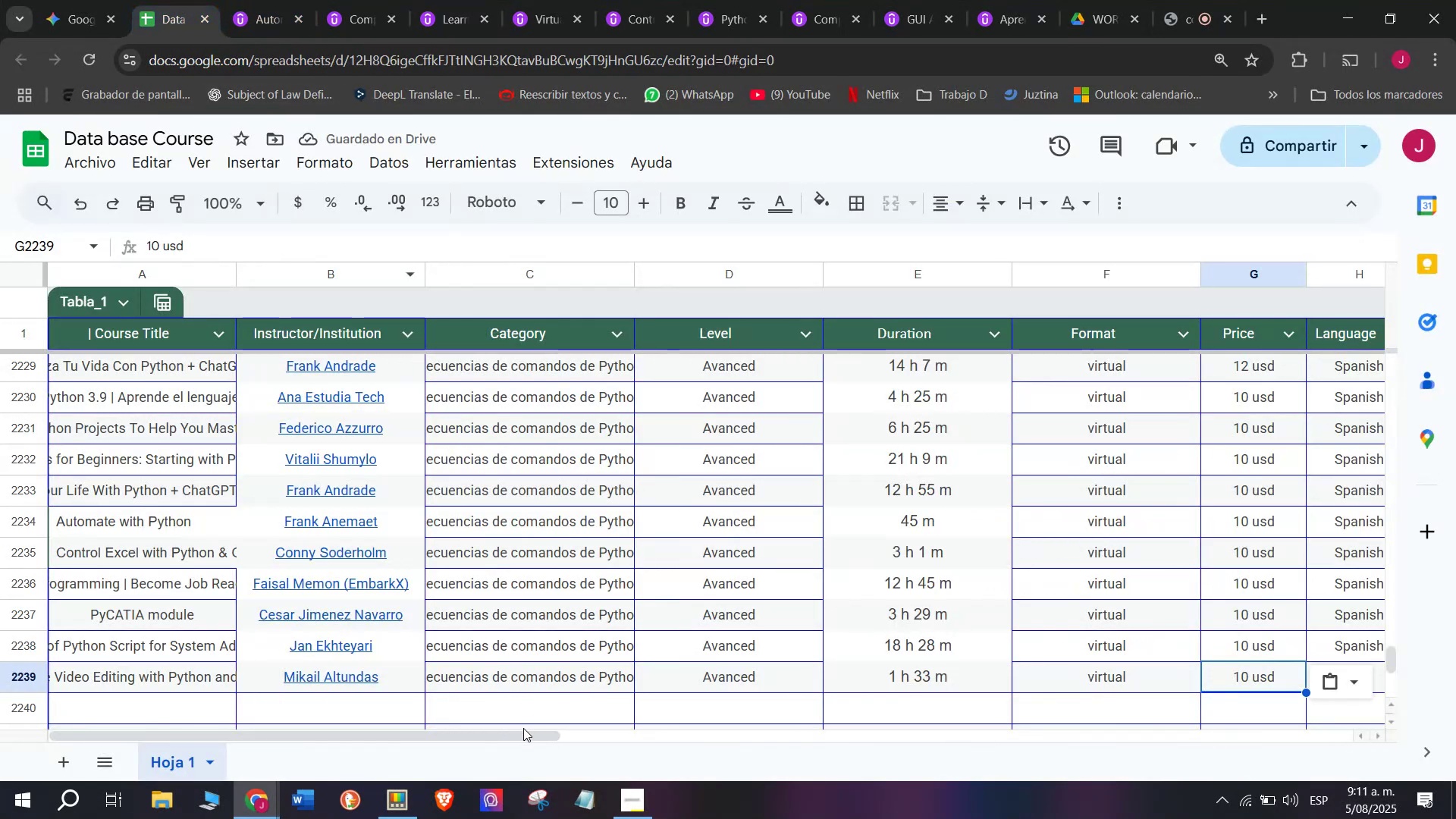 
left_click_drag(start_coordinate=[530, 737], to_coordinate=[775, 752])
 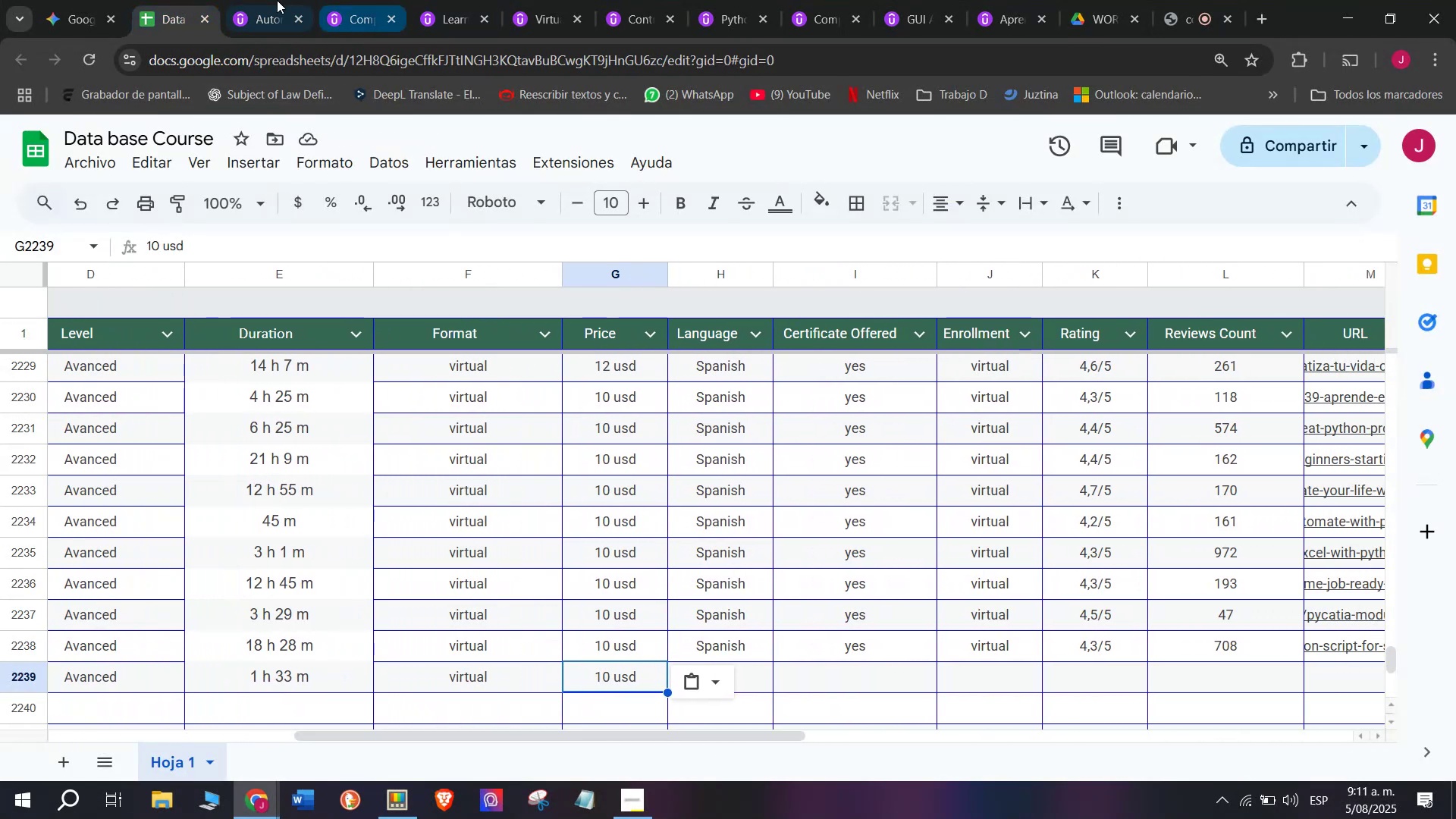 
left_click([264, 0])
 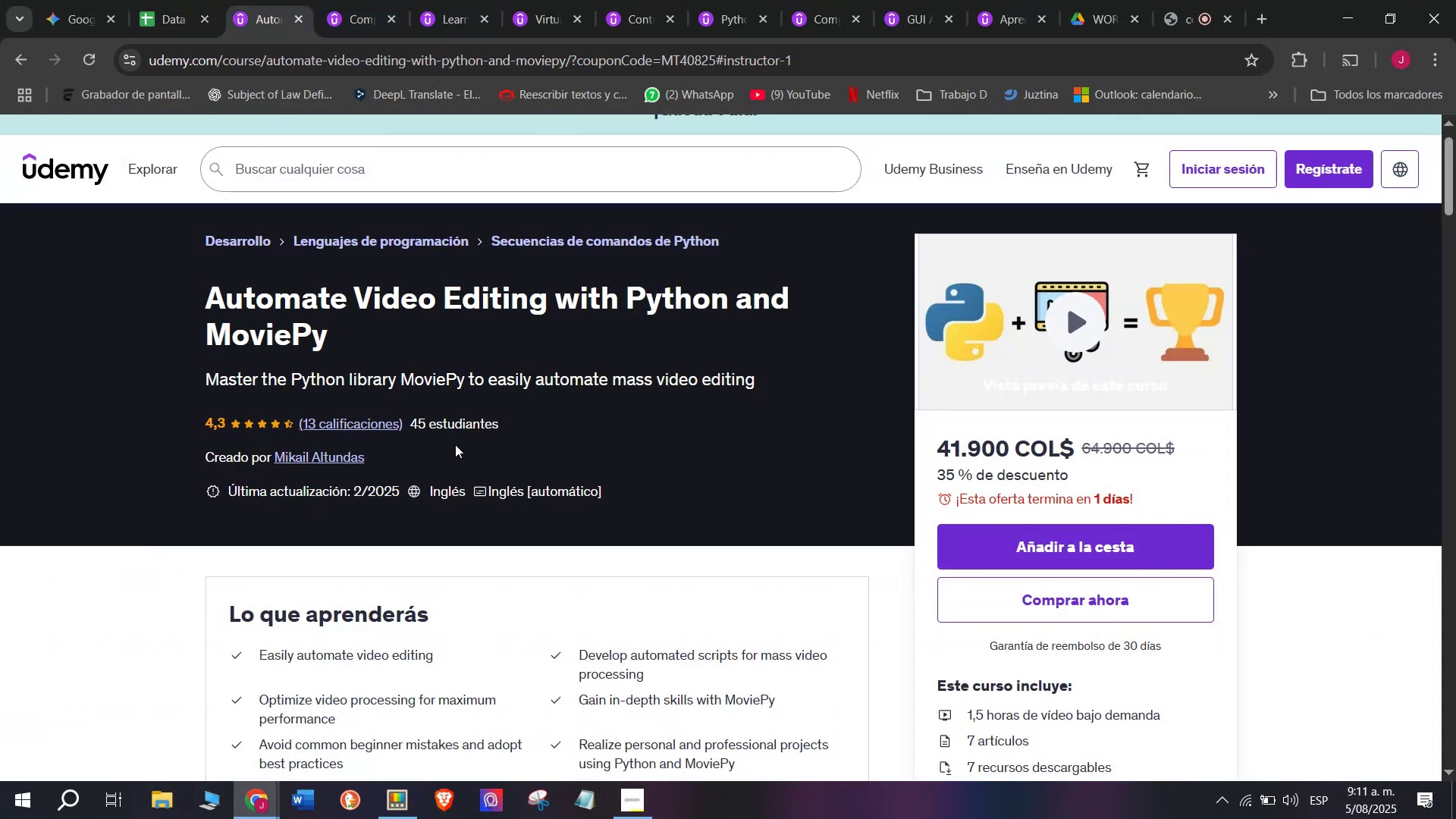 
scroll: coordinate [455, 446], scroll_direction: down, amount: 1.0
 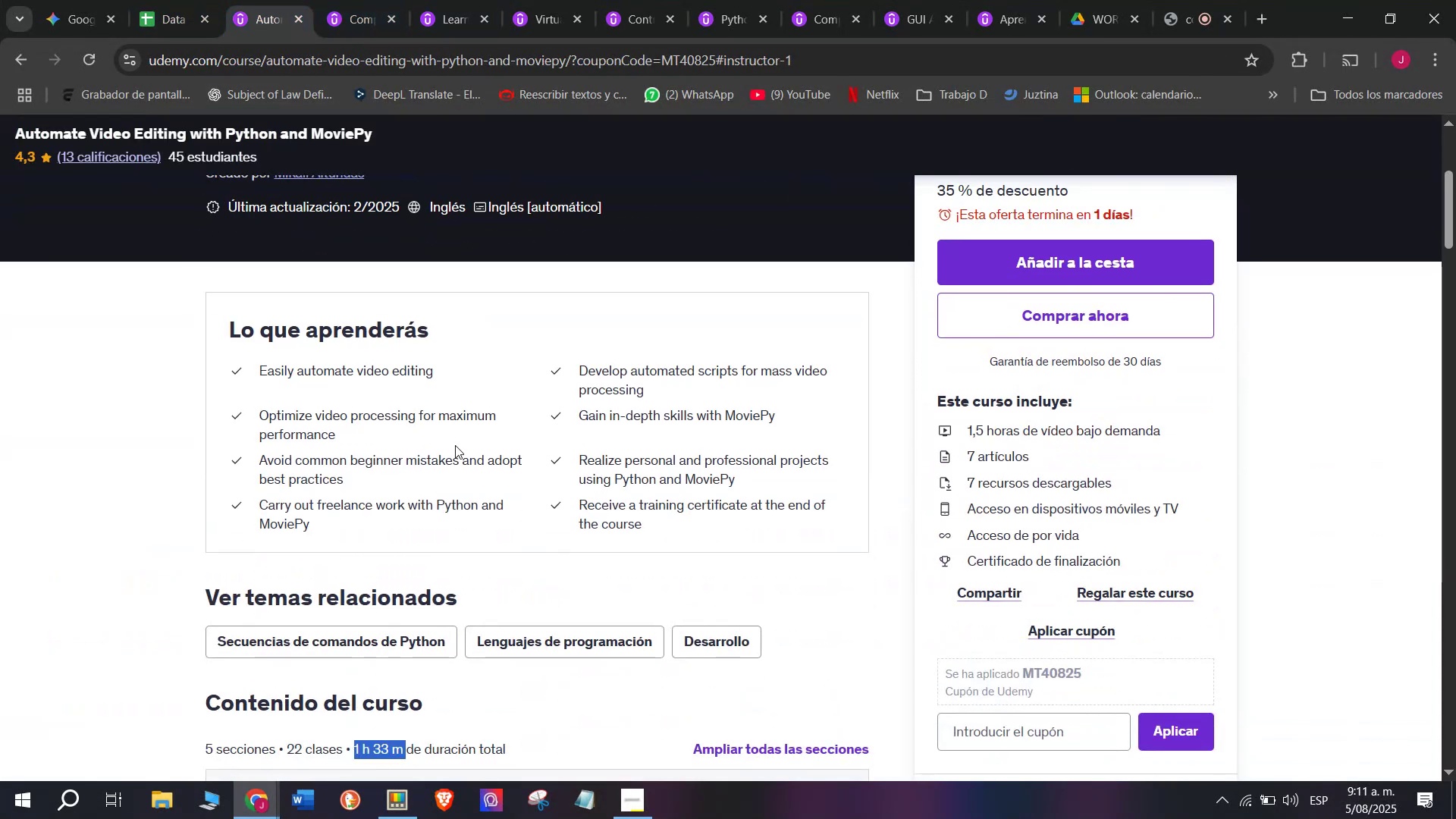 
scroll: coordinate [455, 445], scroll_direction: up, amount: 1.0
 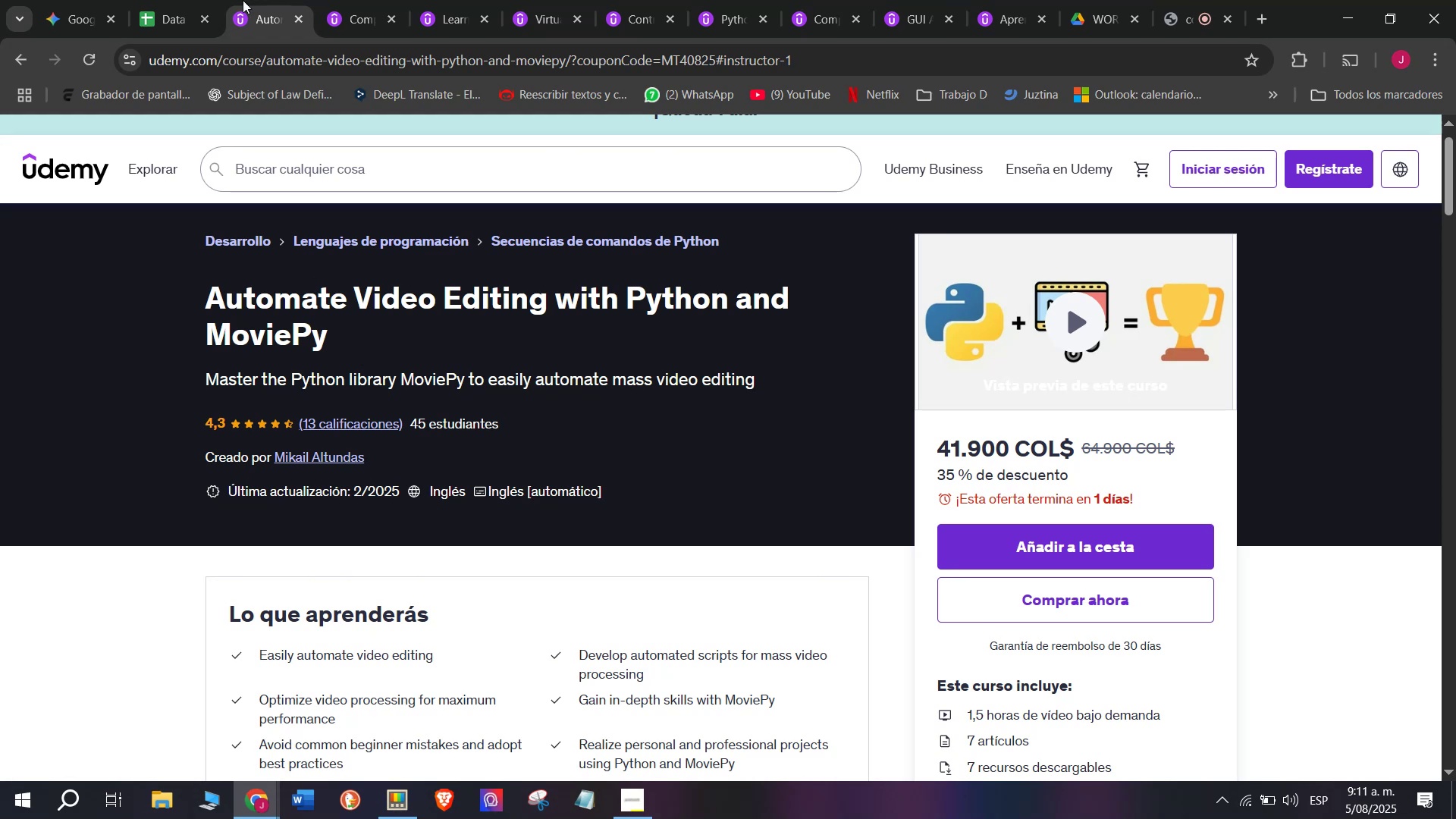 
left_click([157, 0])
 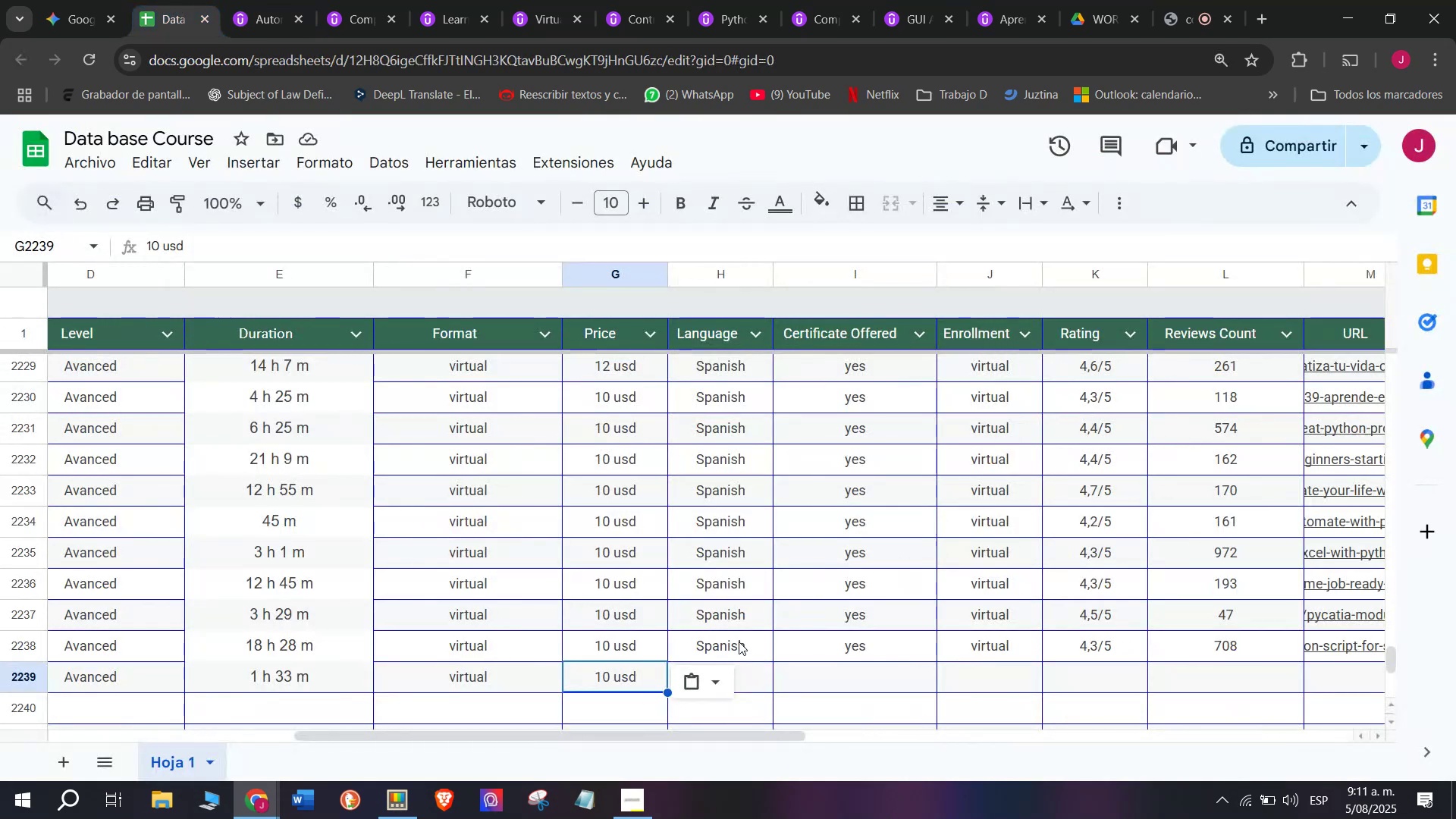 
left_click([742, 640])
 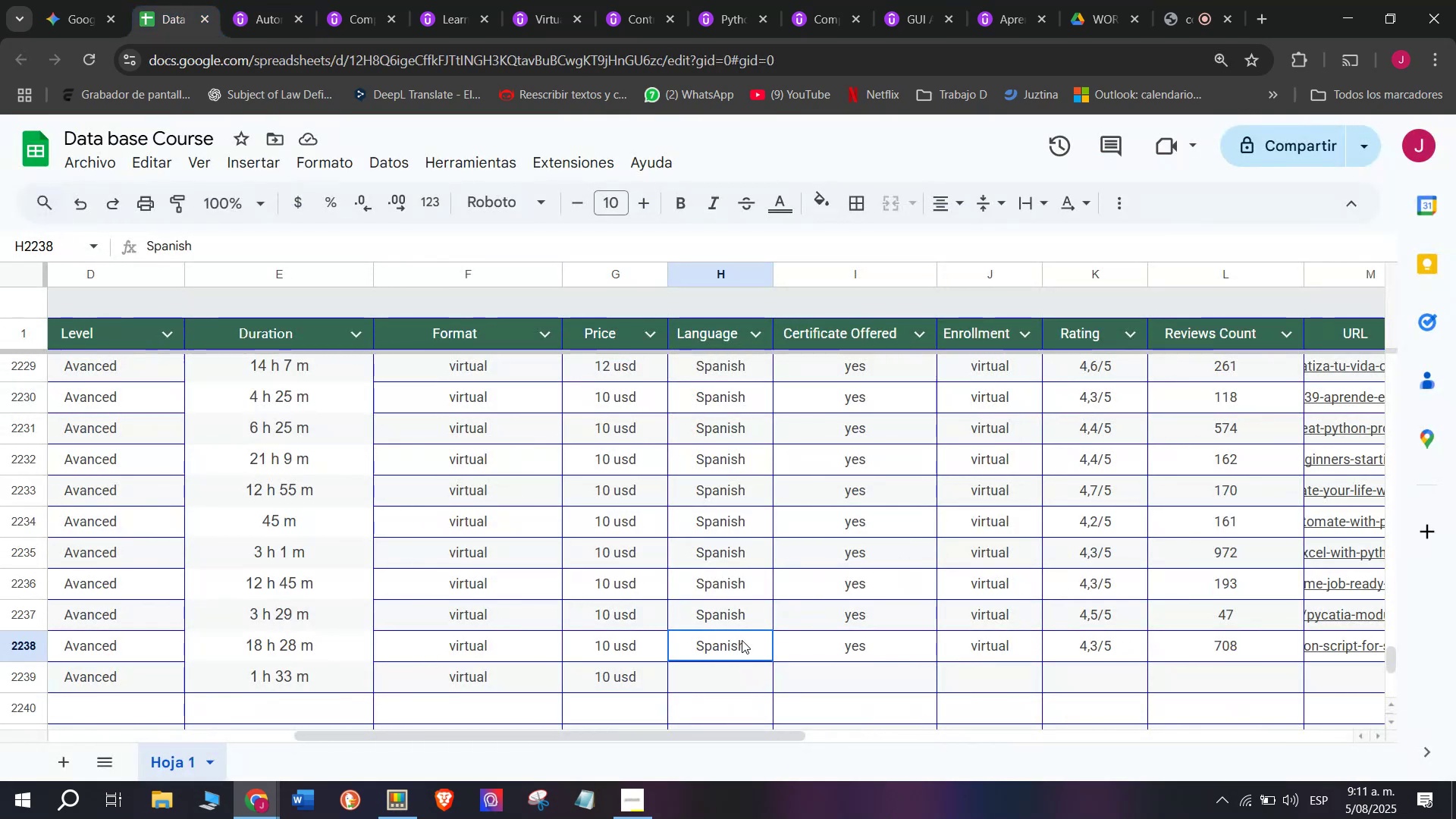 
key(Control+ControlLeft)
 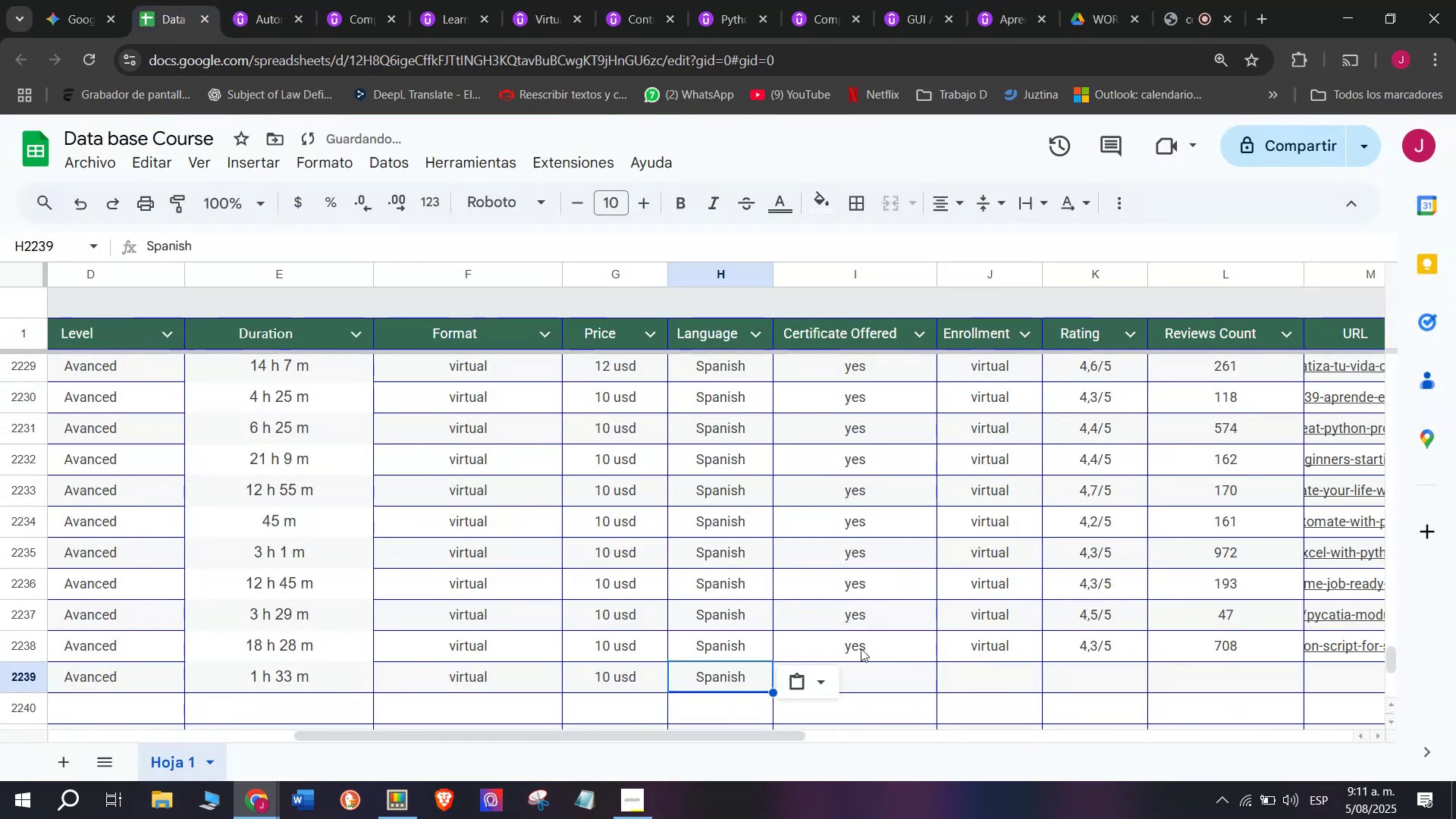 
key(Break)
 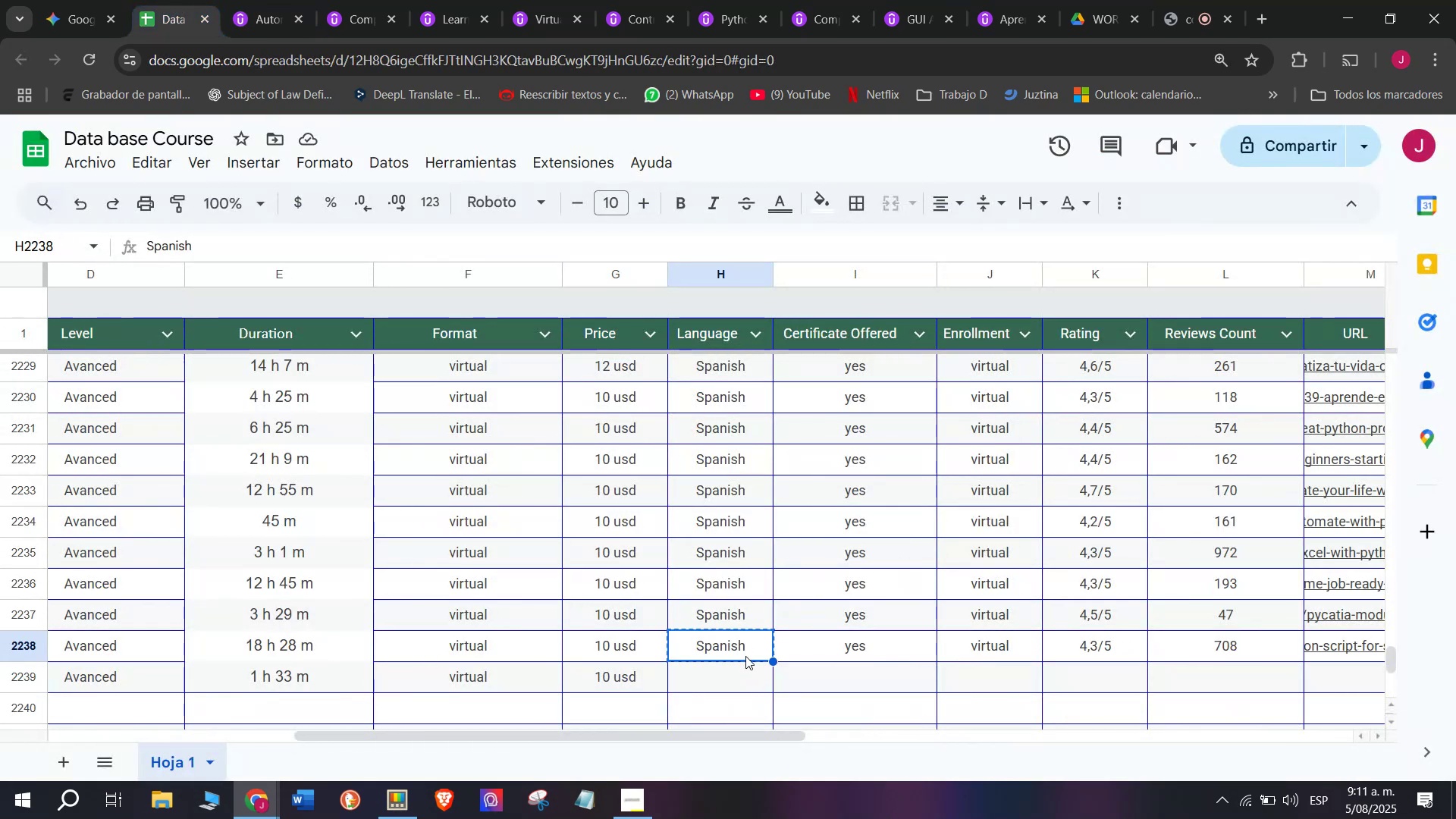 
key(Control+C)
 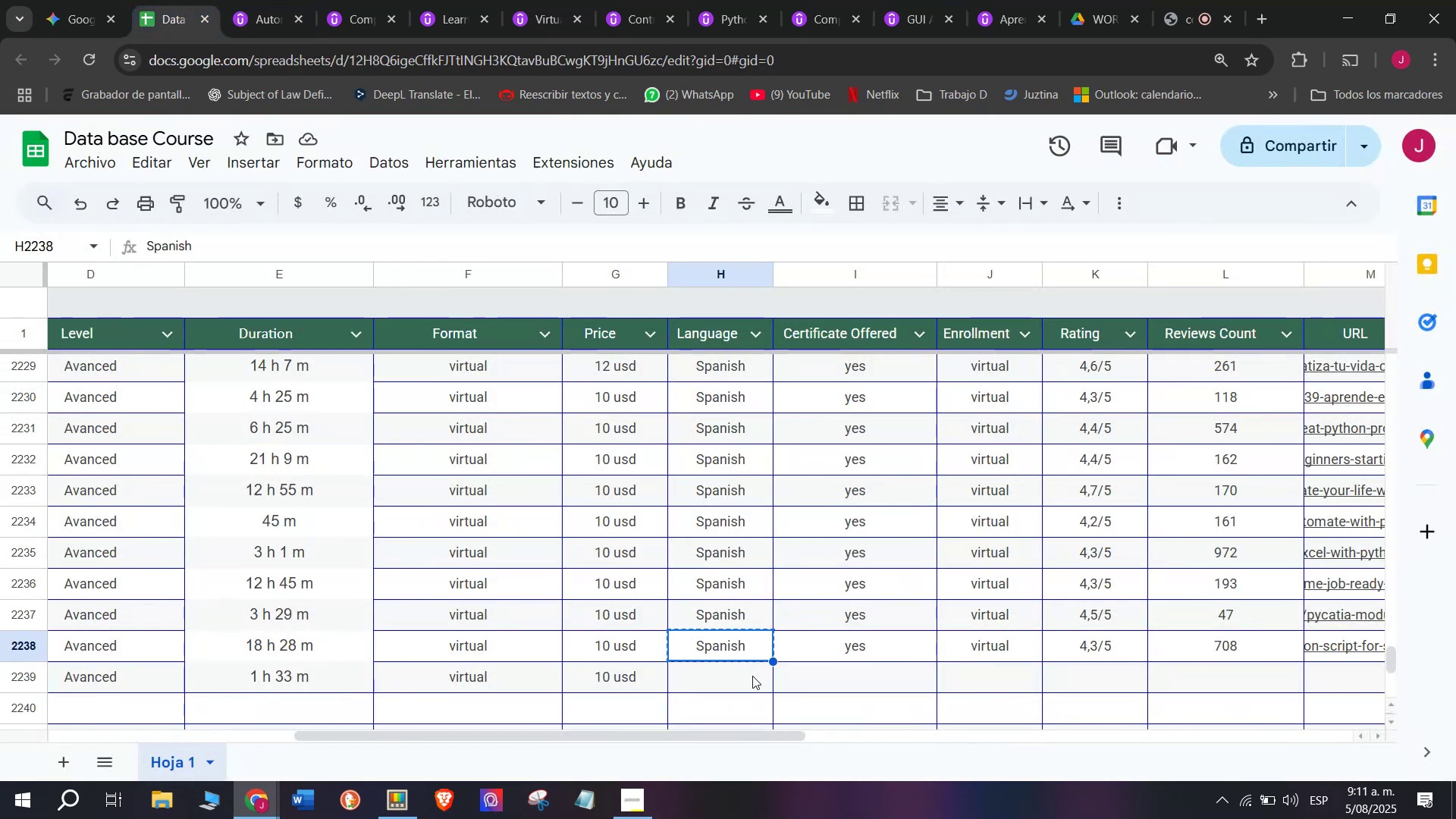 
key(Control+ControlLeft)
 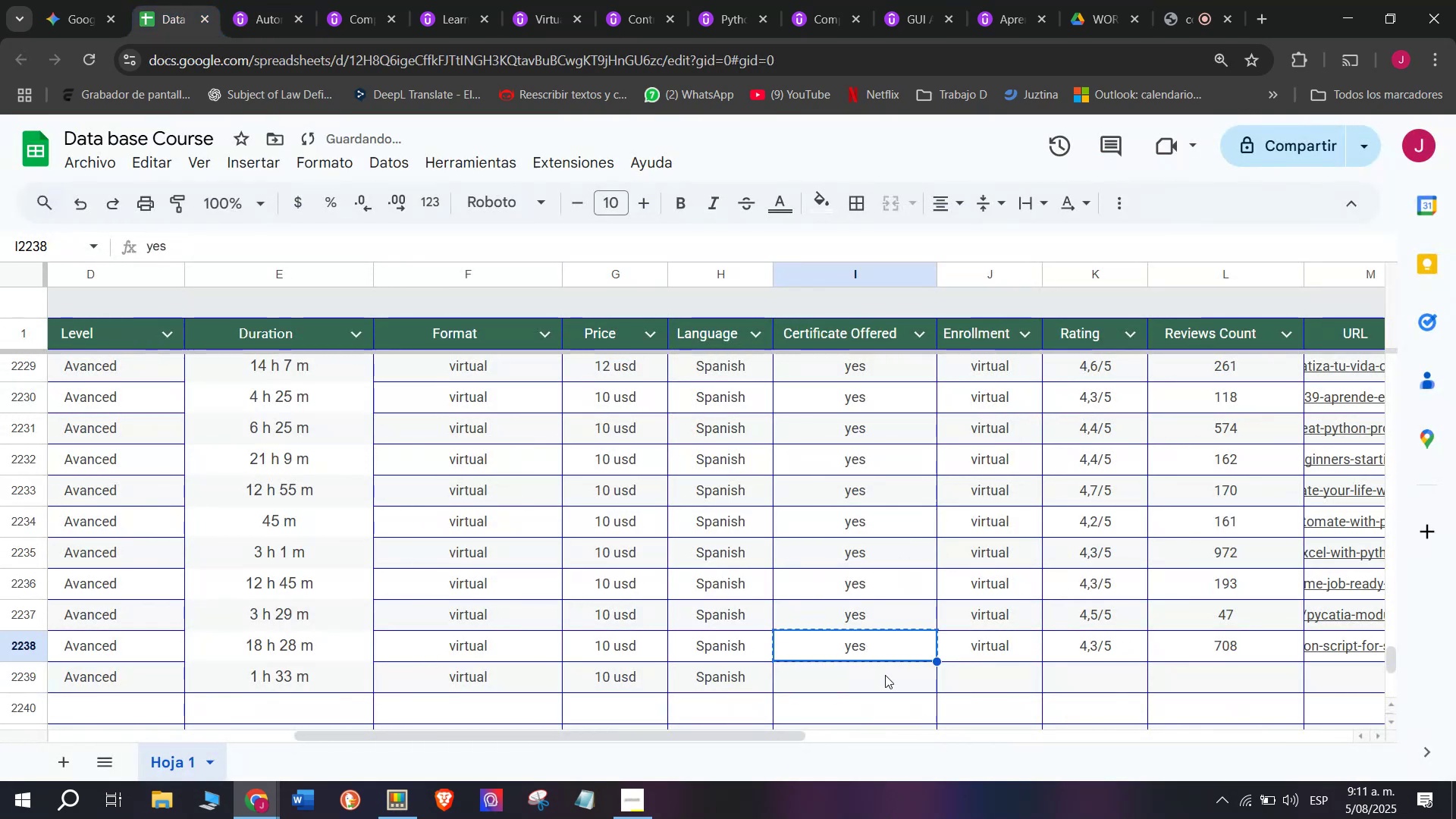 
key(Z)
 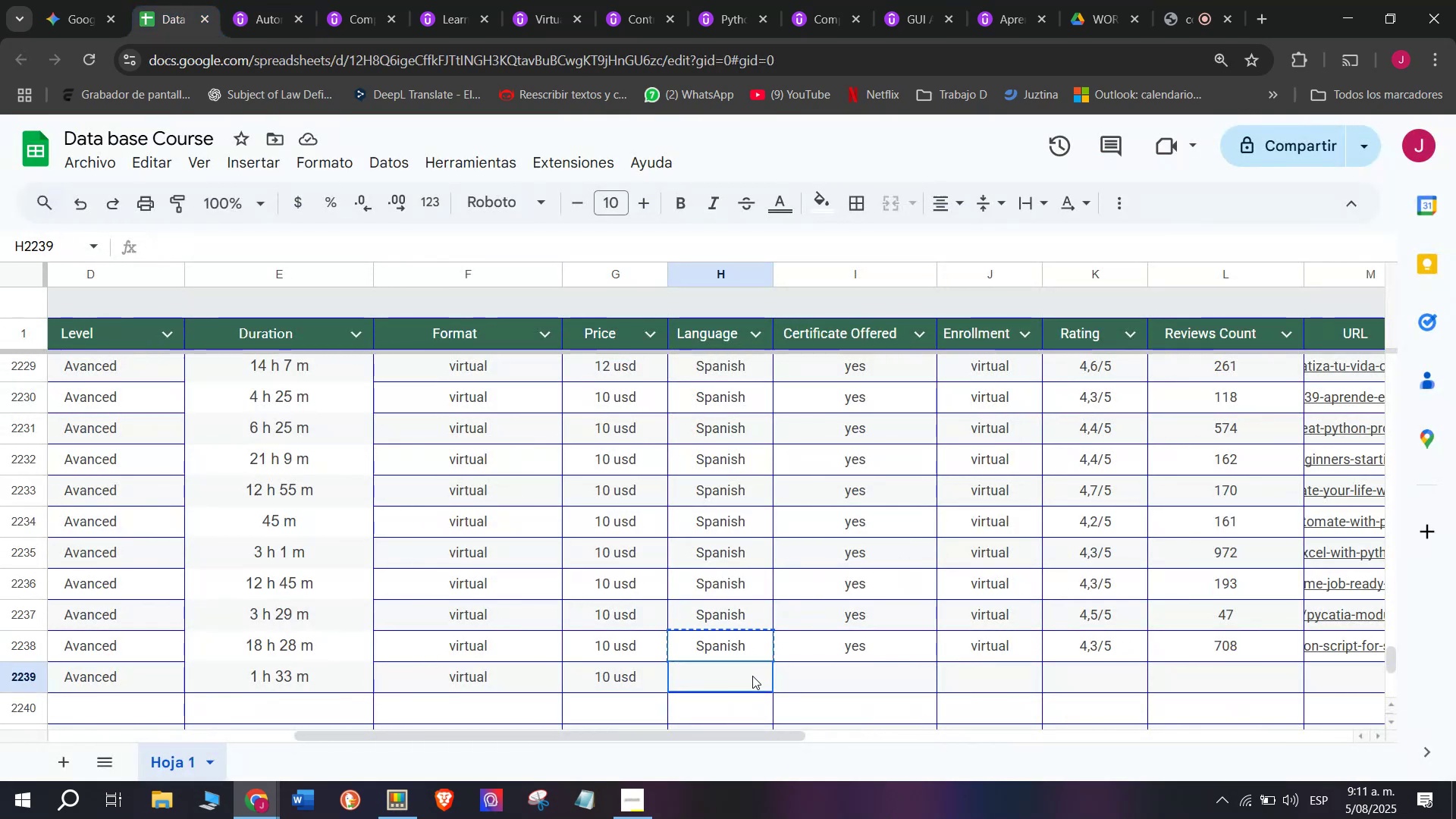 
key(Control+V)
 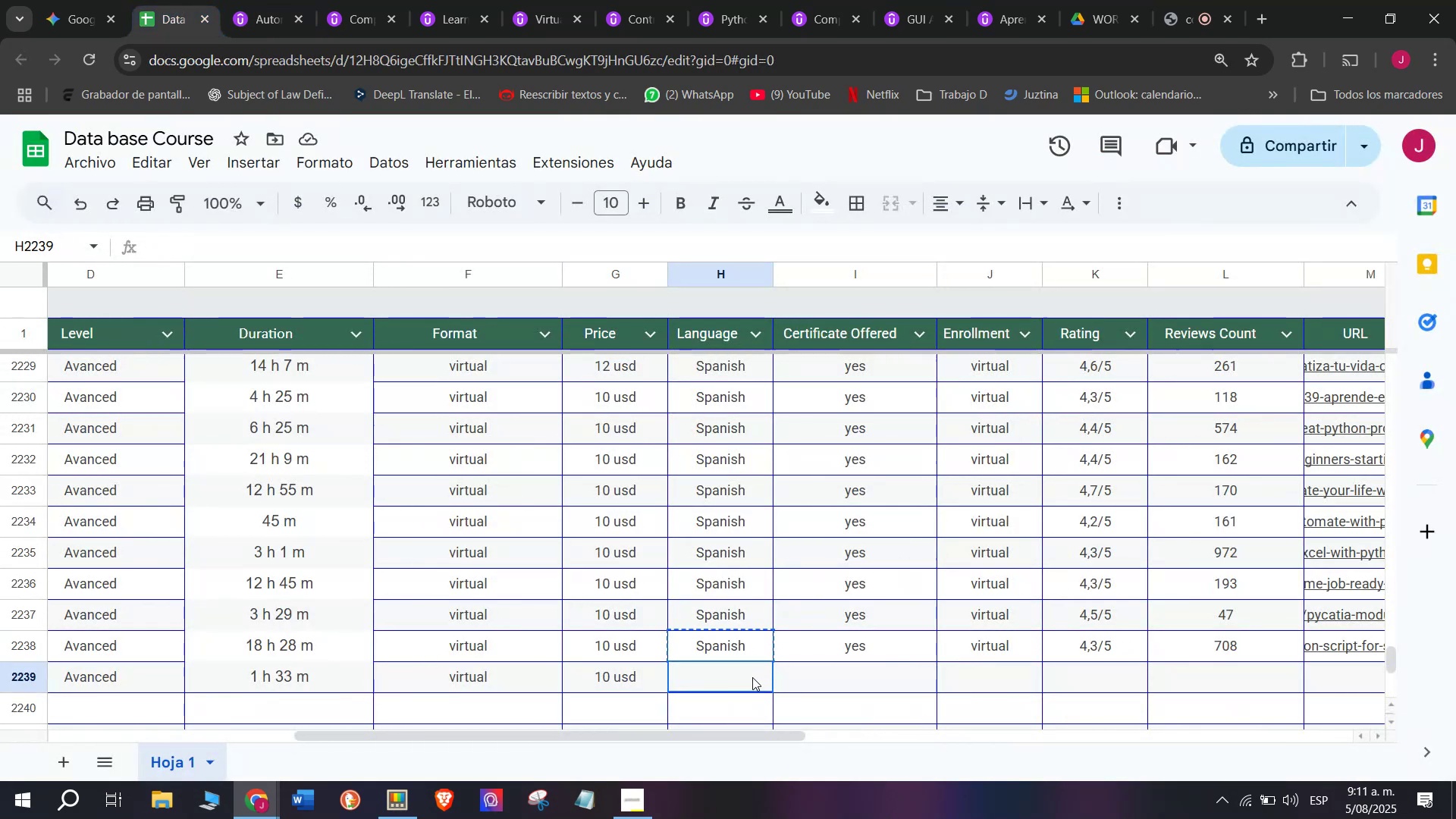 
double_click([752, 676])
 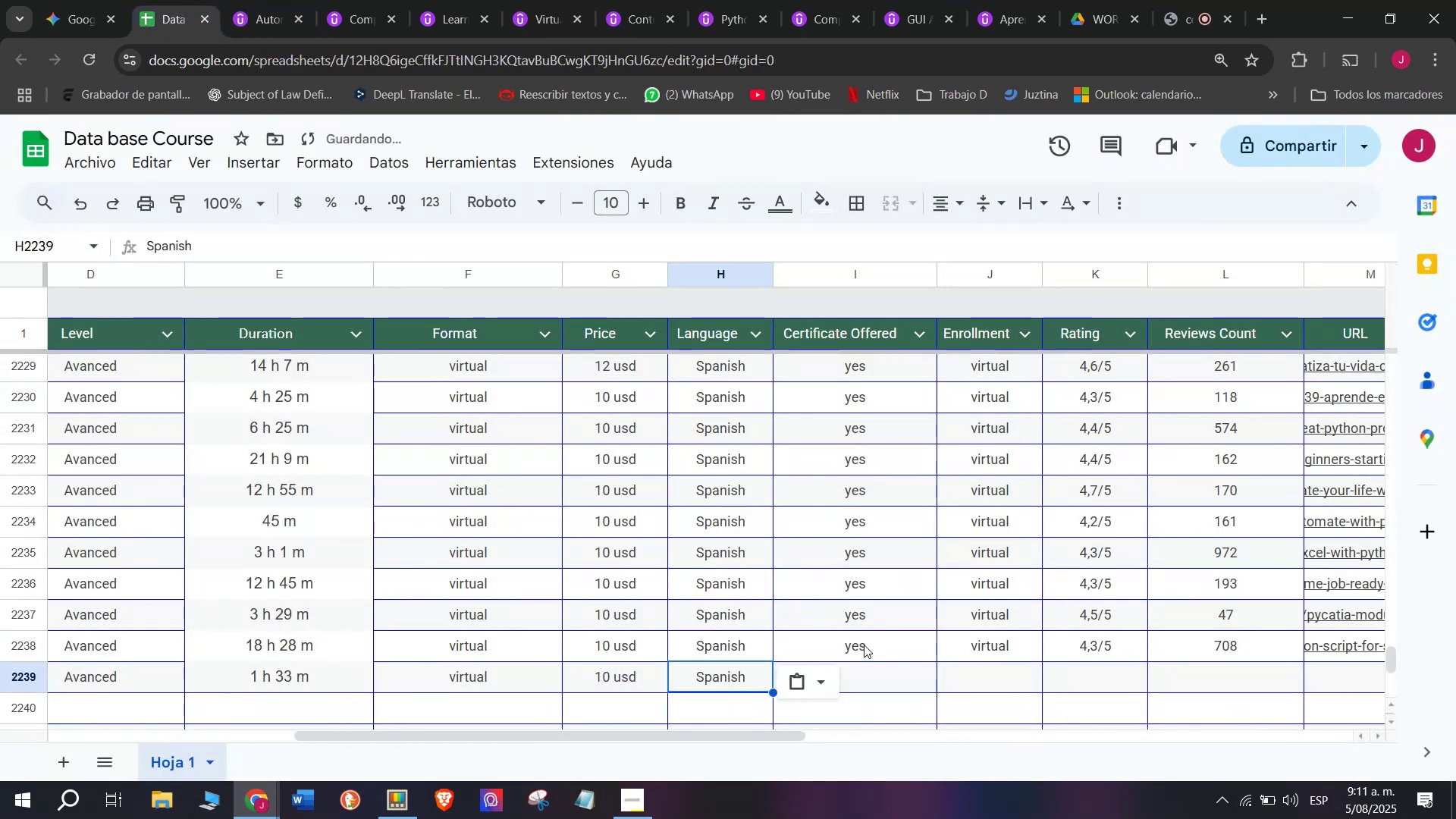 
triple_click([864, 645])
 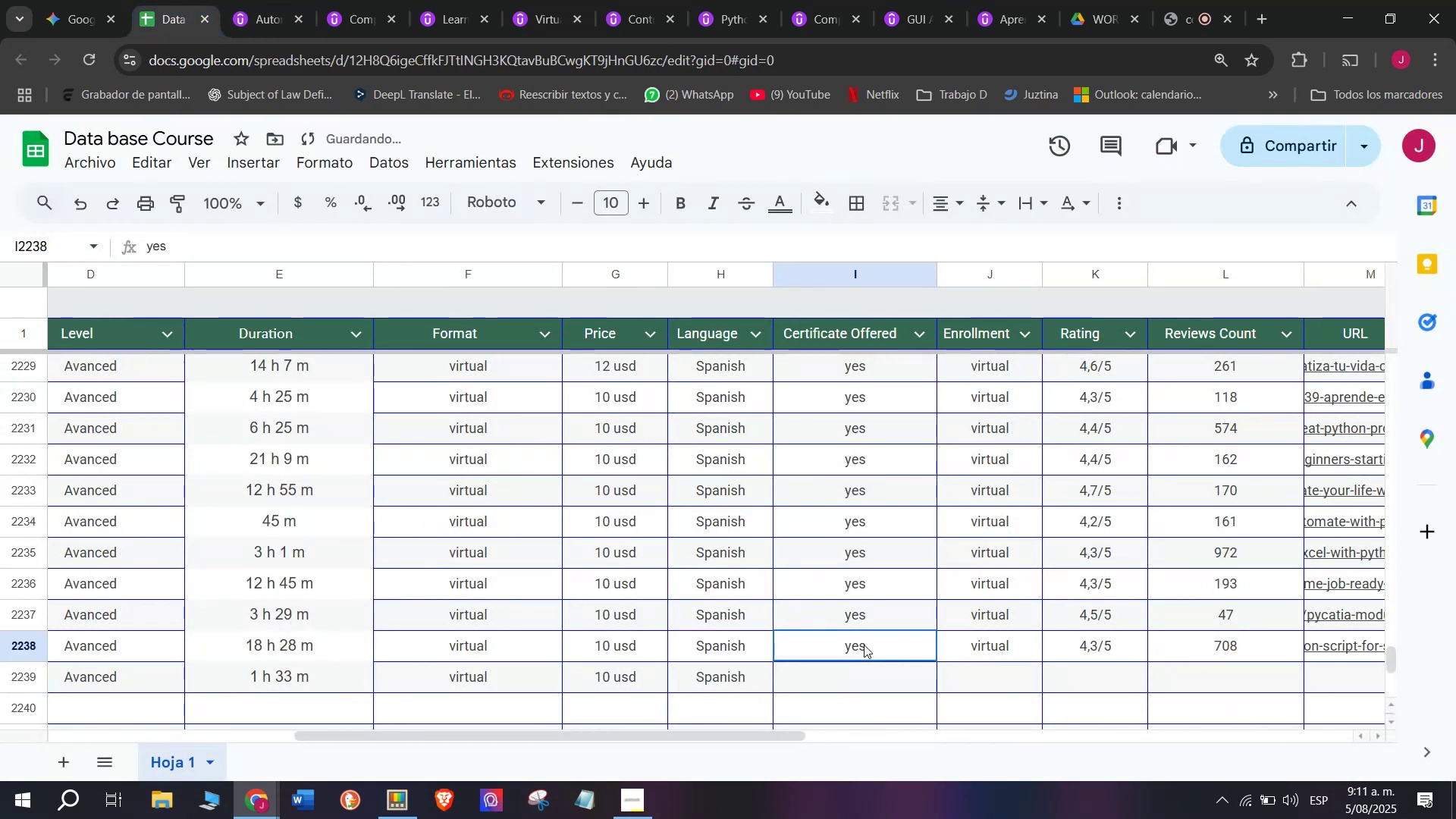 
key(Break)
 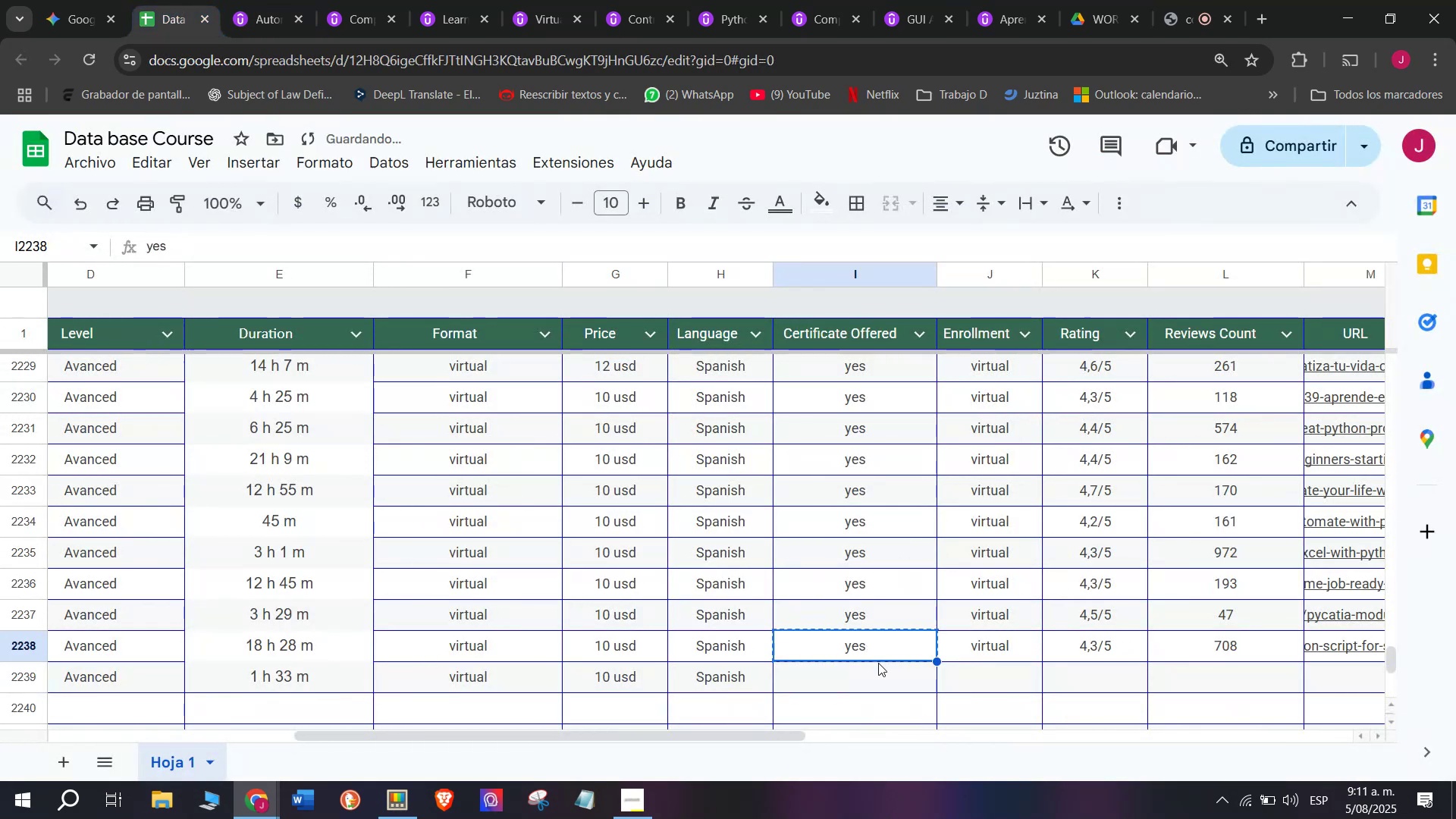 
key(Control+ControlLeft)
 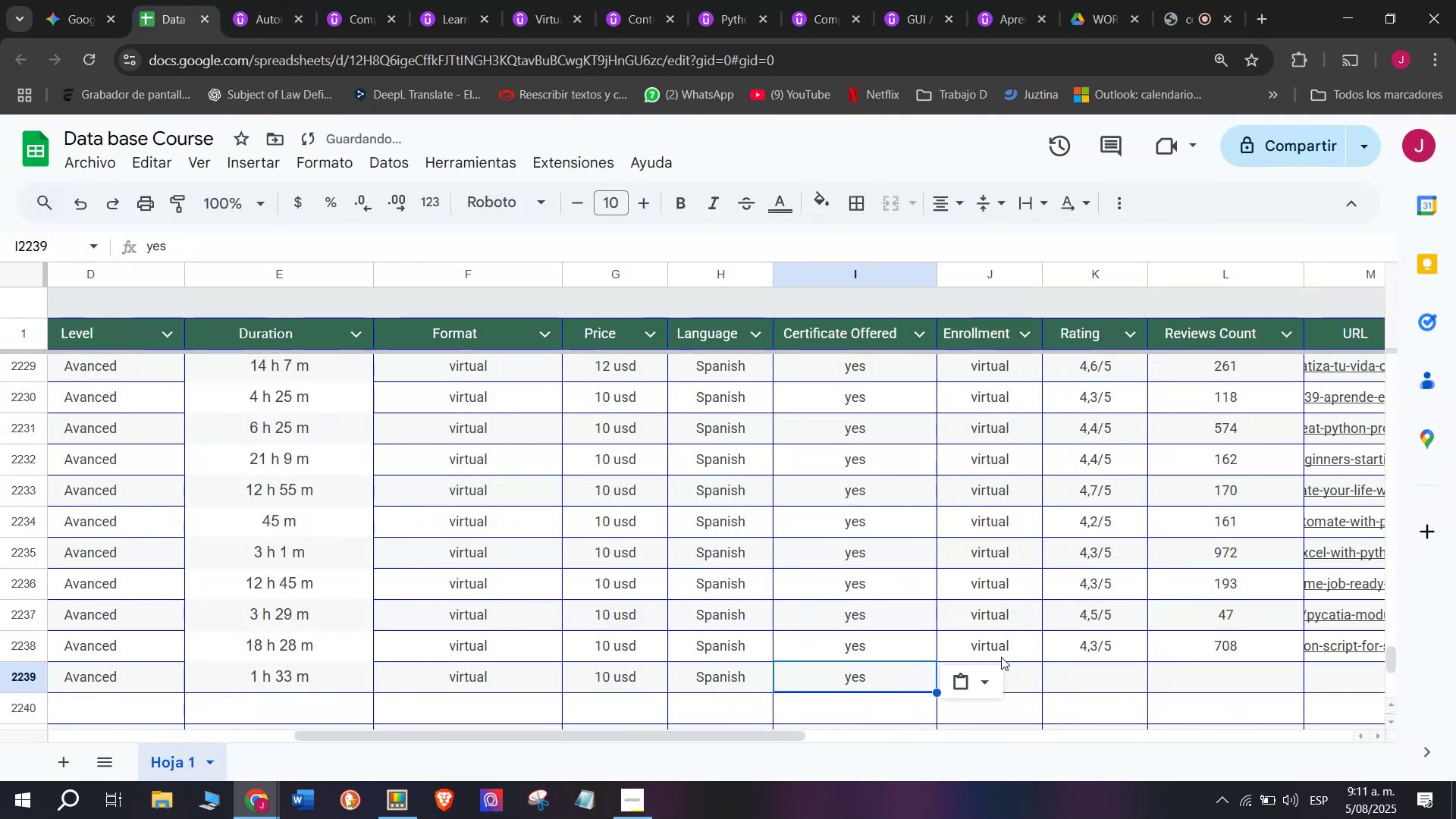 
key(Control+C)
 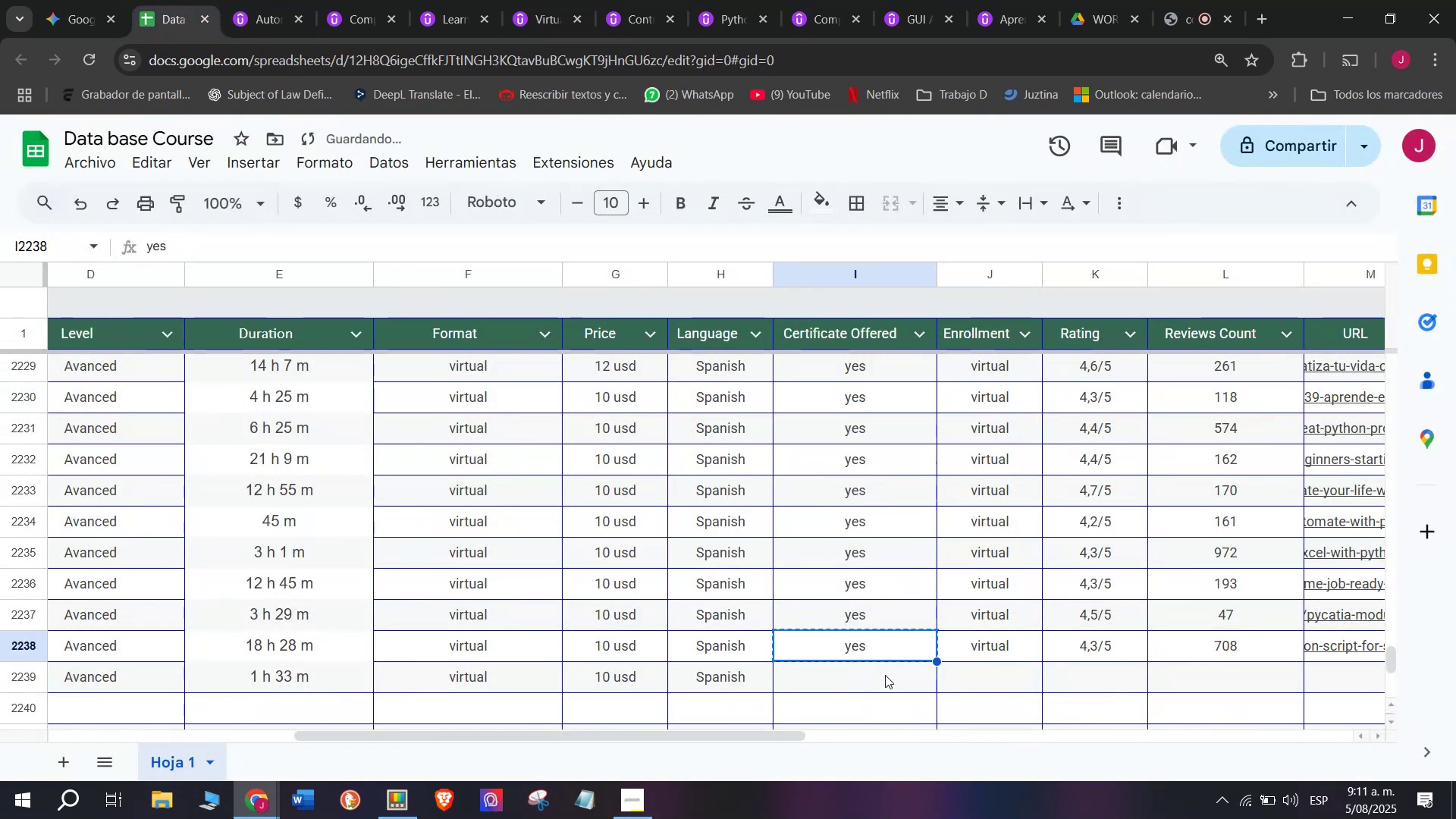 
key(Z)
 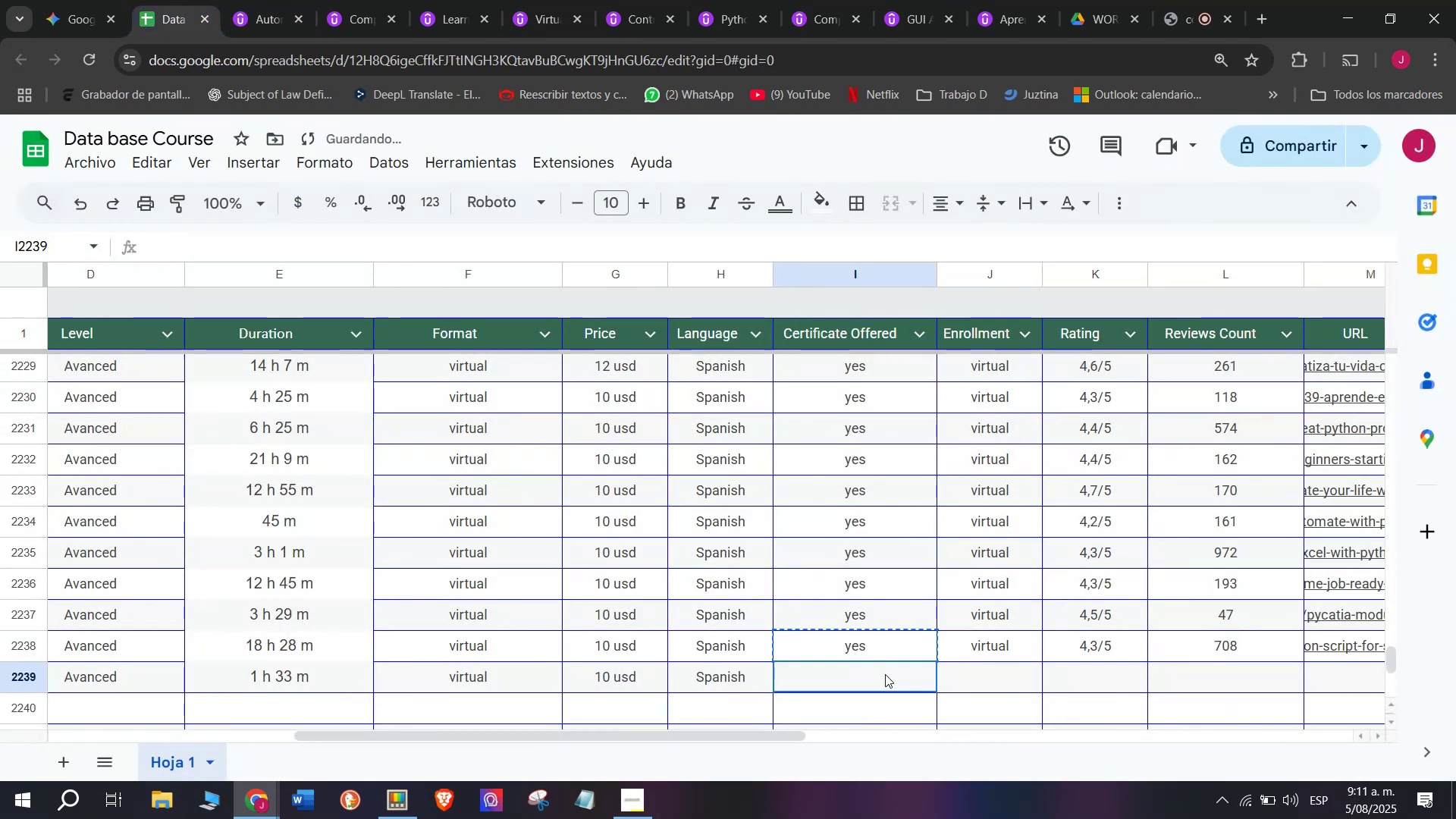 
key(Control+ControlLeft)
 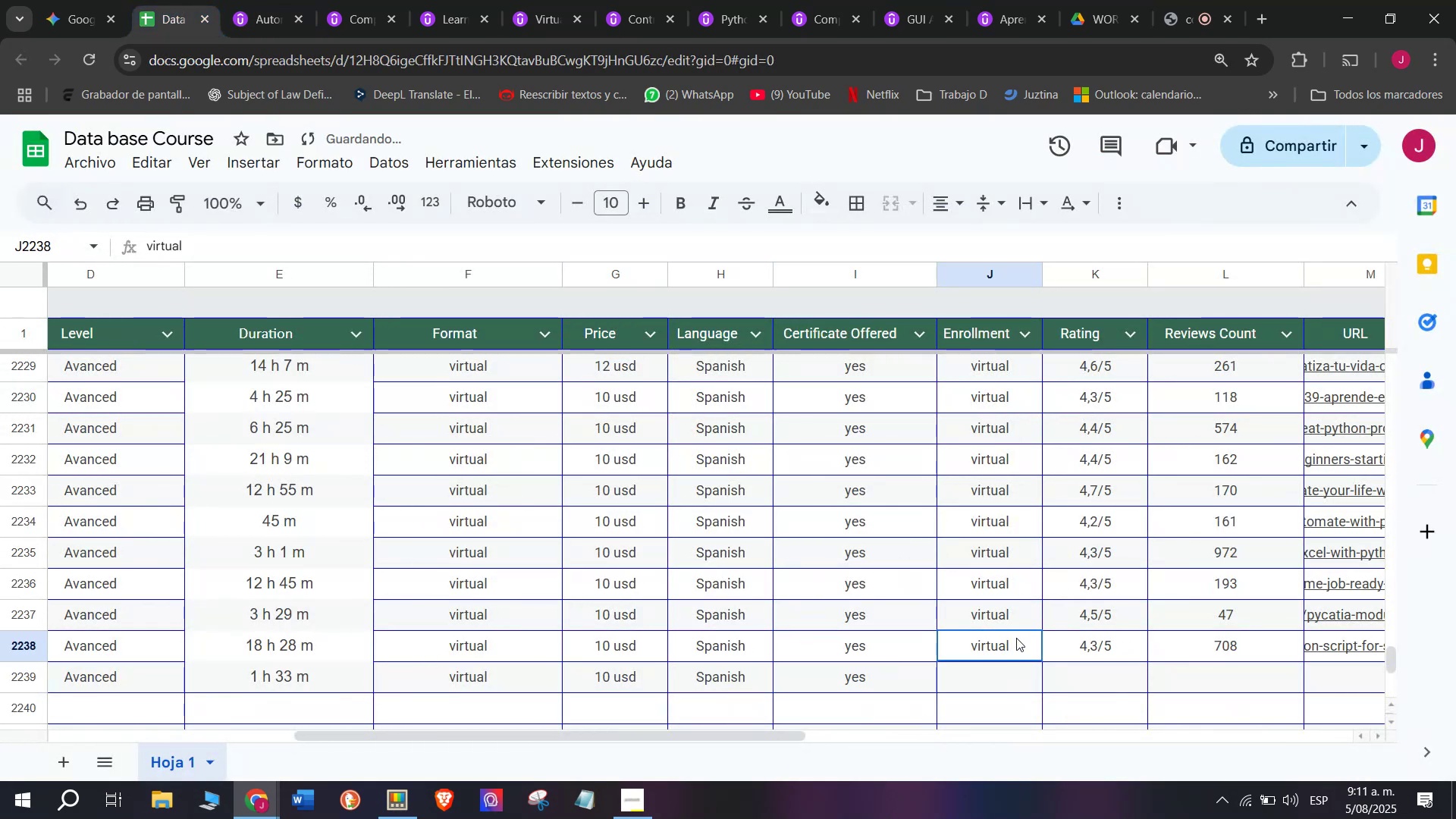 
key(Control+V)
 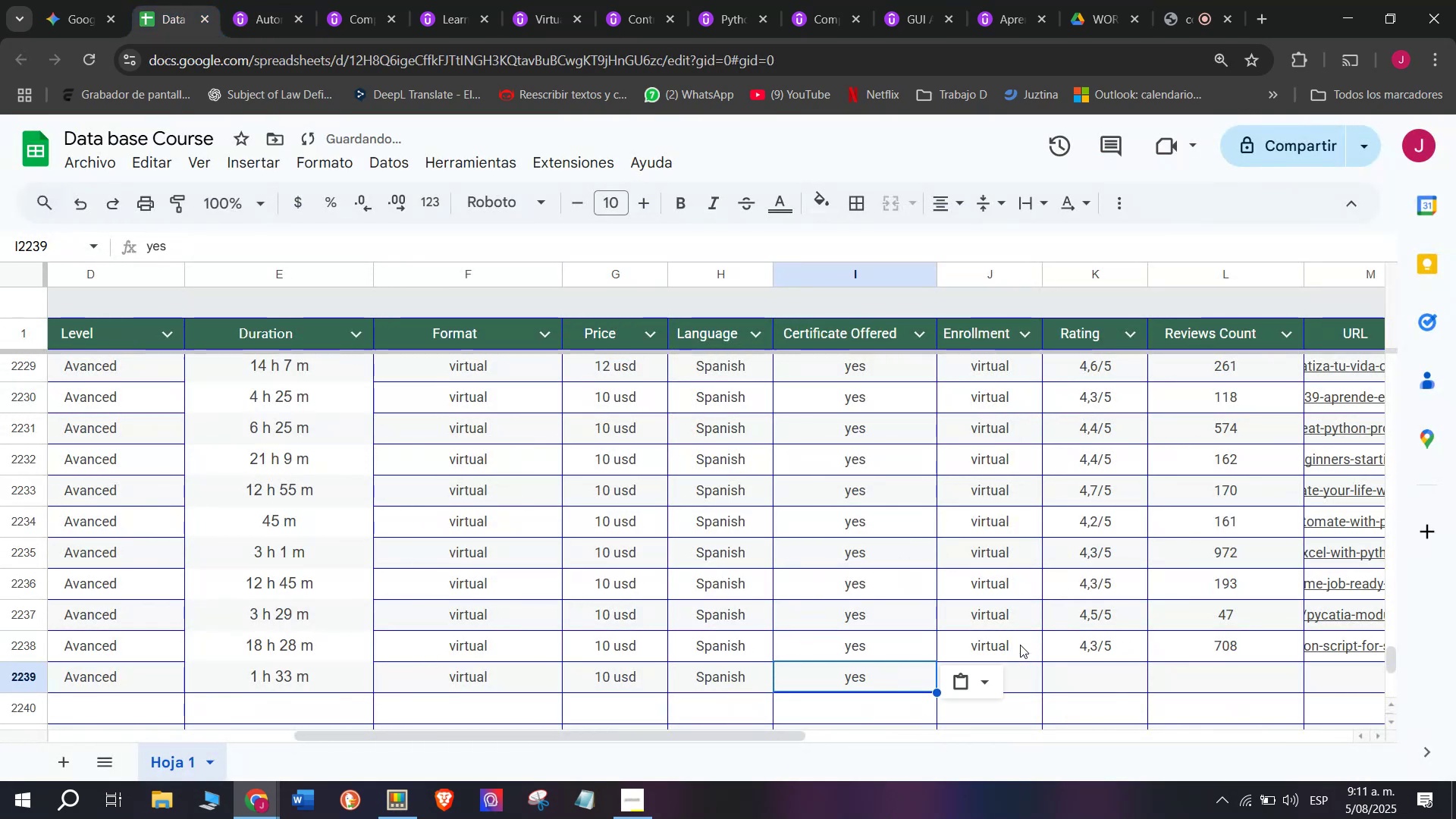 
left_click([1016, 638])
 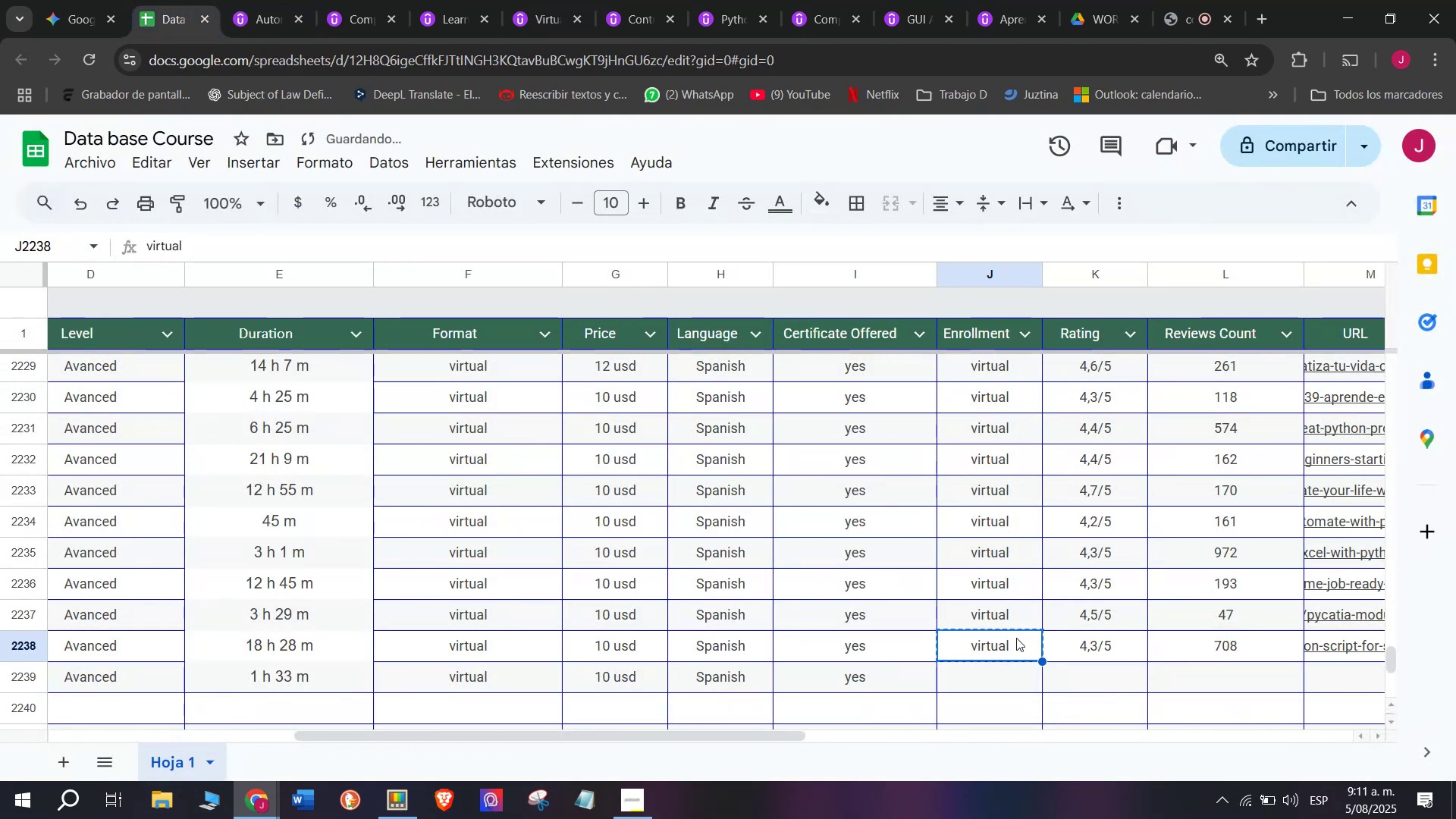 
key(Control+ControlLeft)
 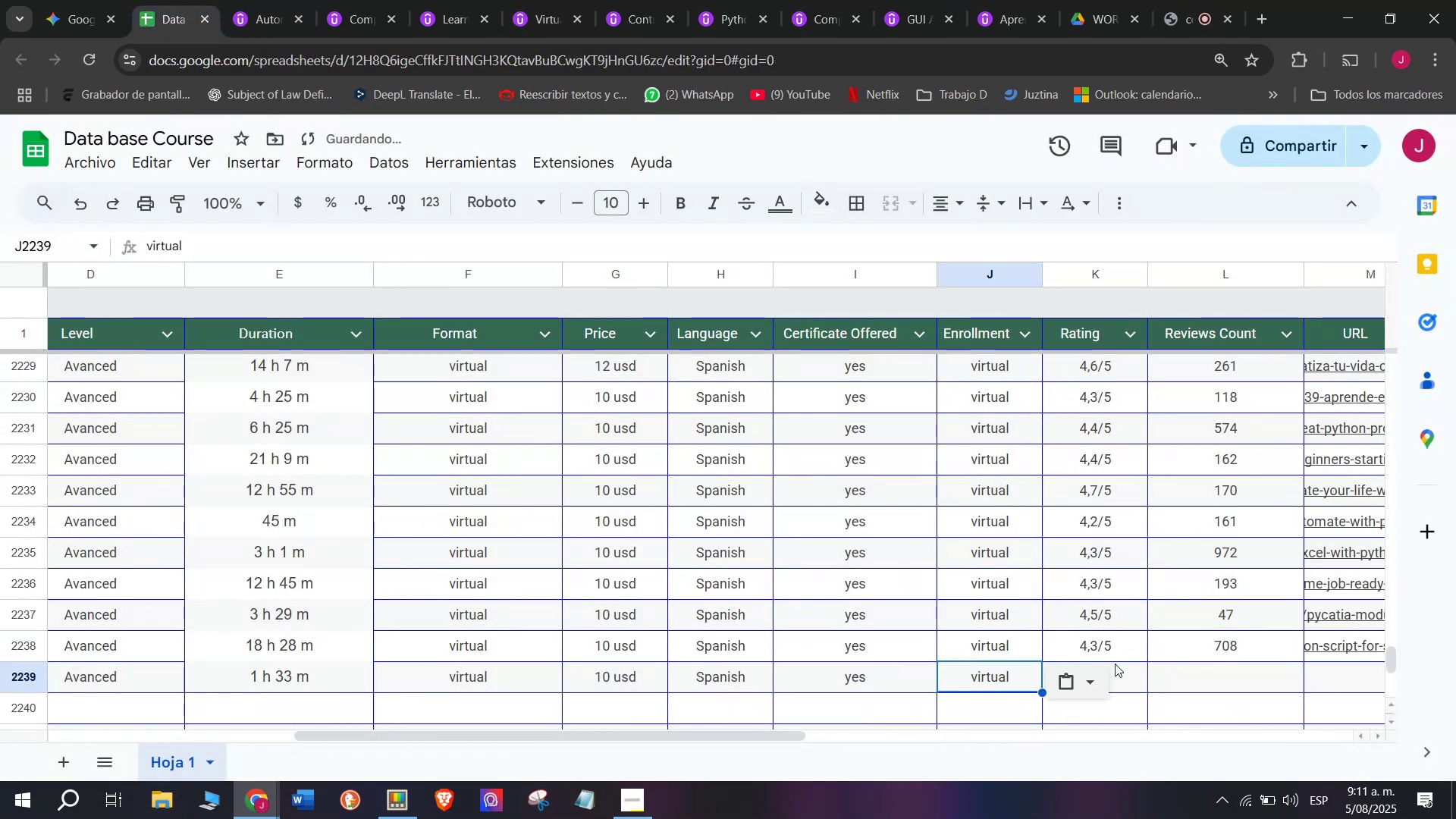 
key(Break)
 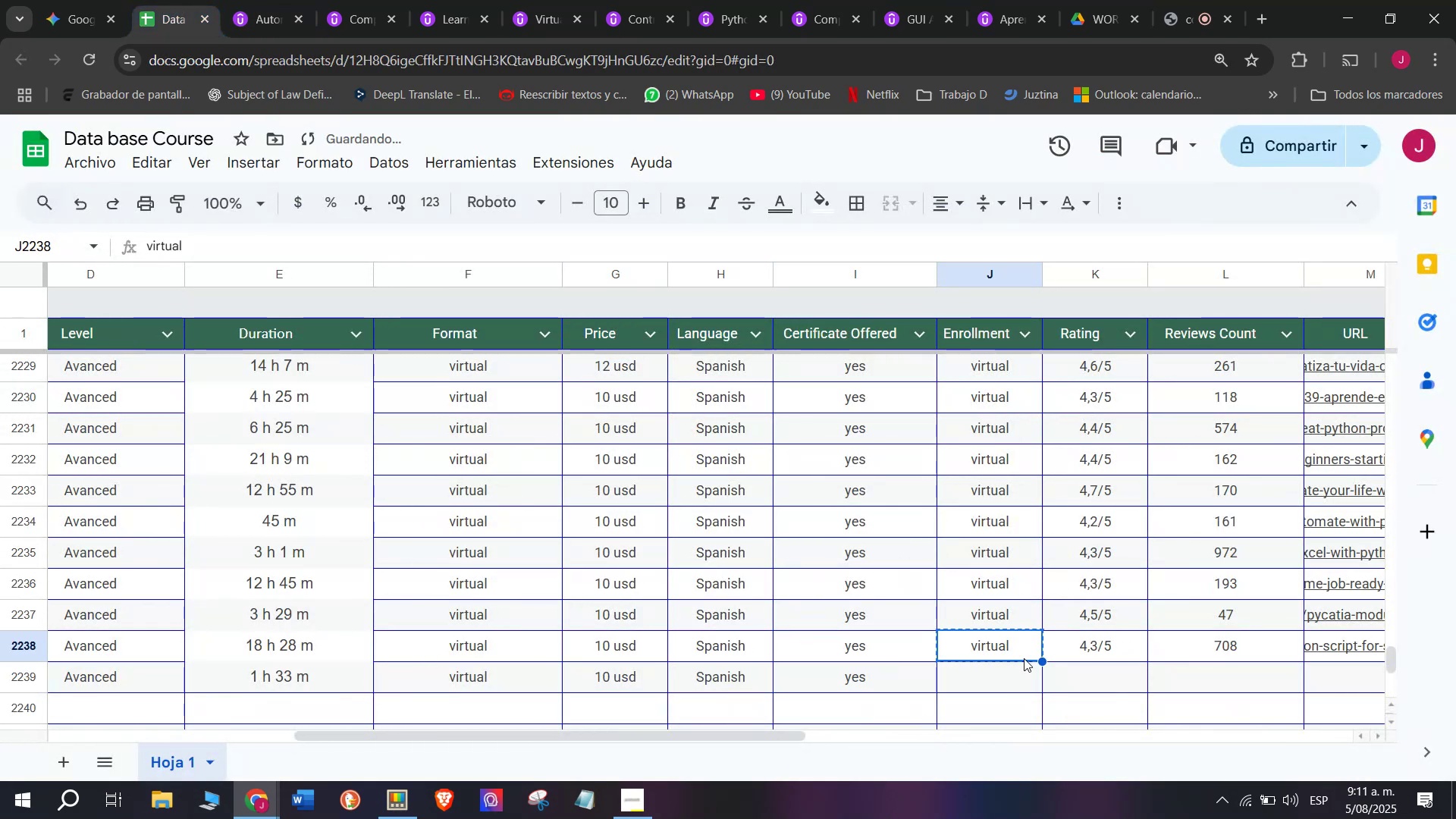 
key(Control+C)
 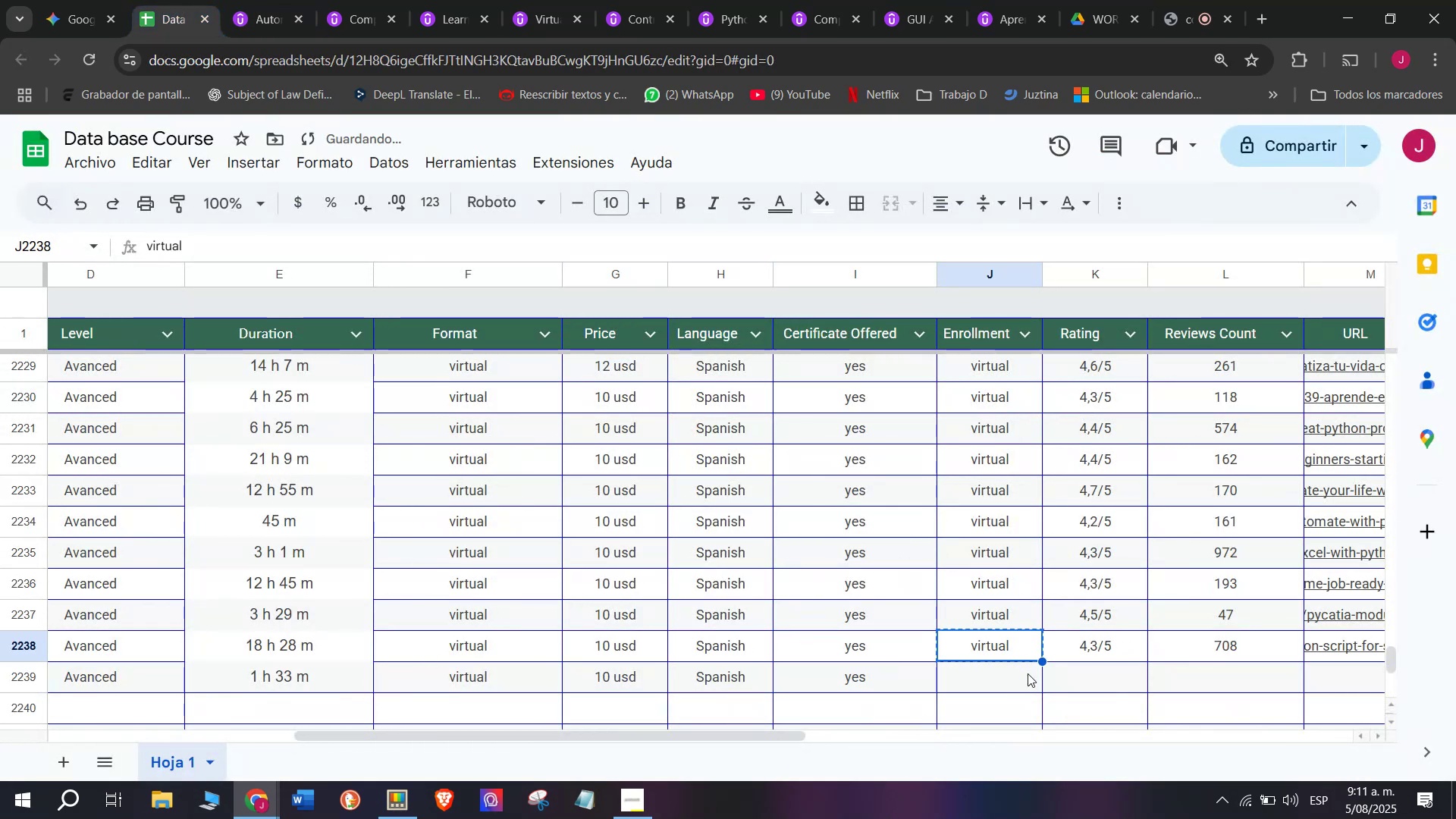 
key(Z)
 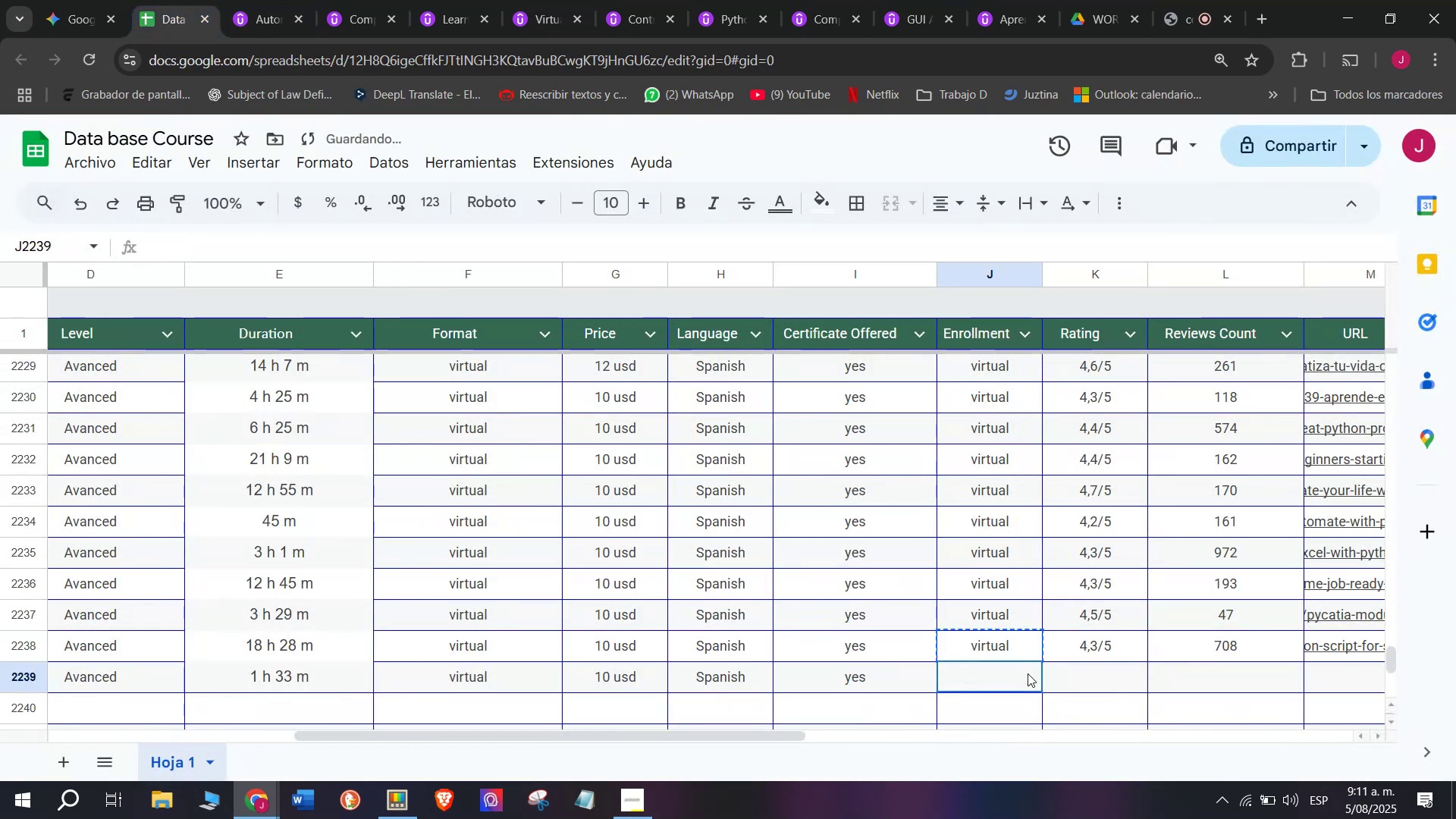 
key(Control+ControlLeft)
 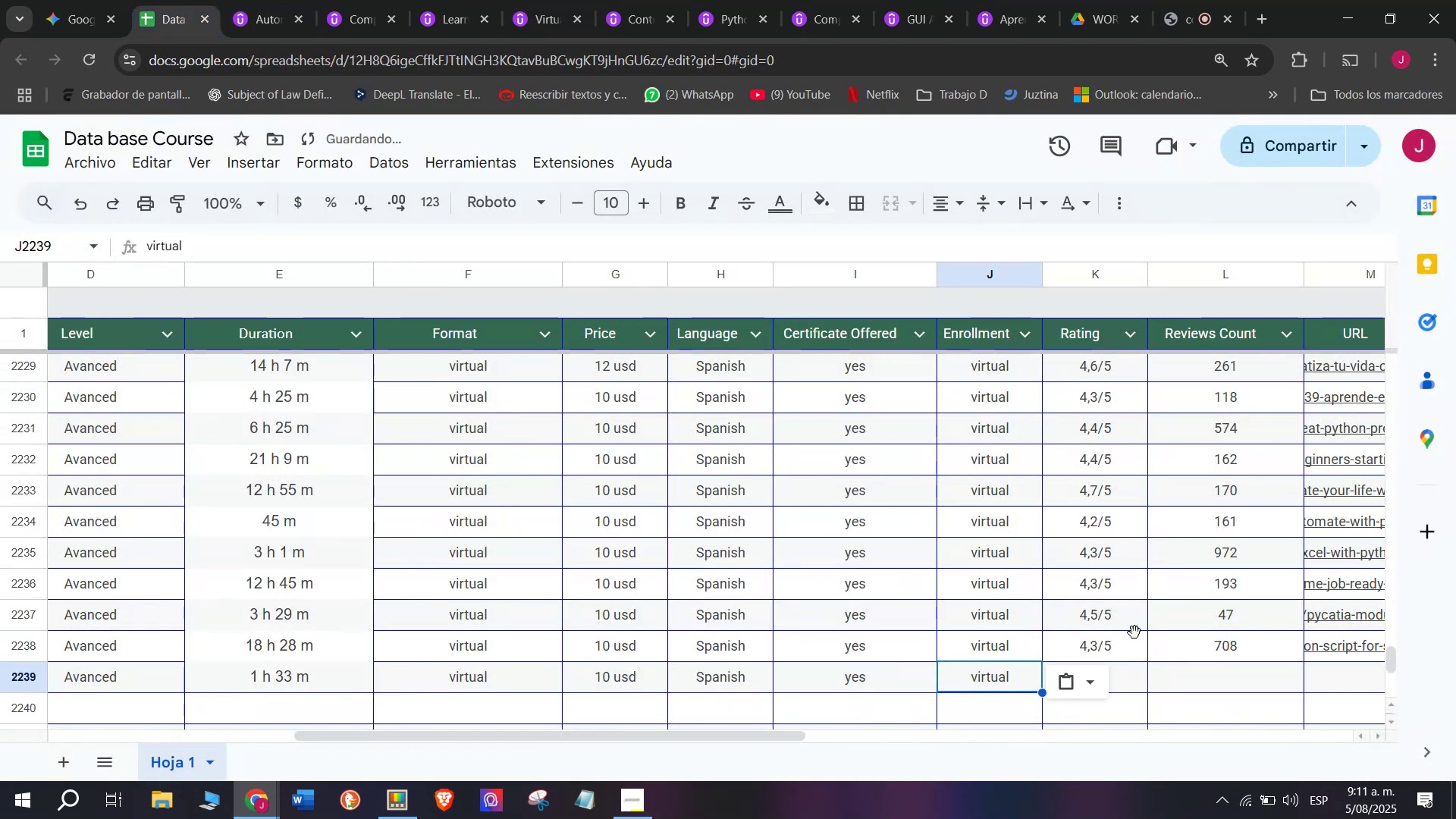 
key(Control+V)
 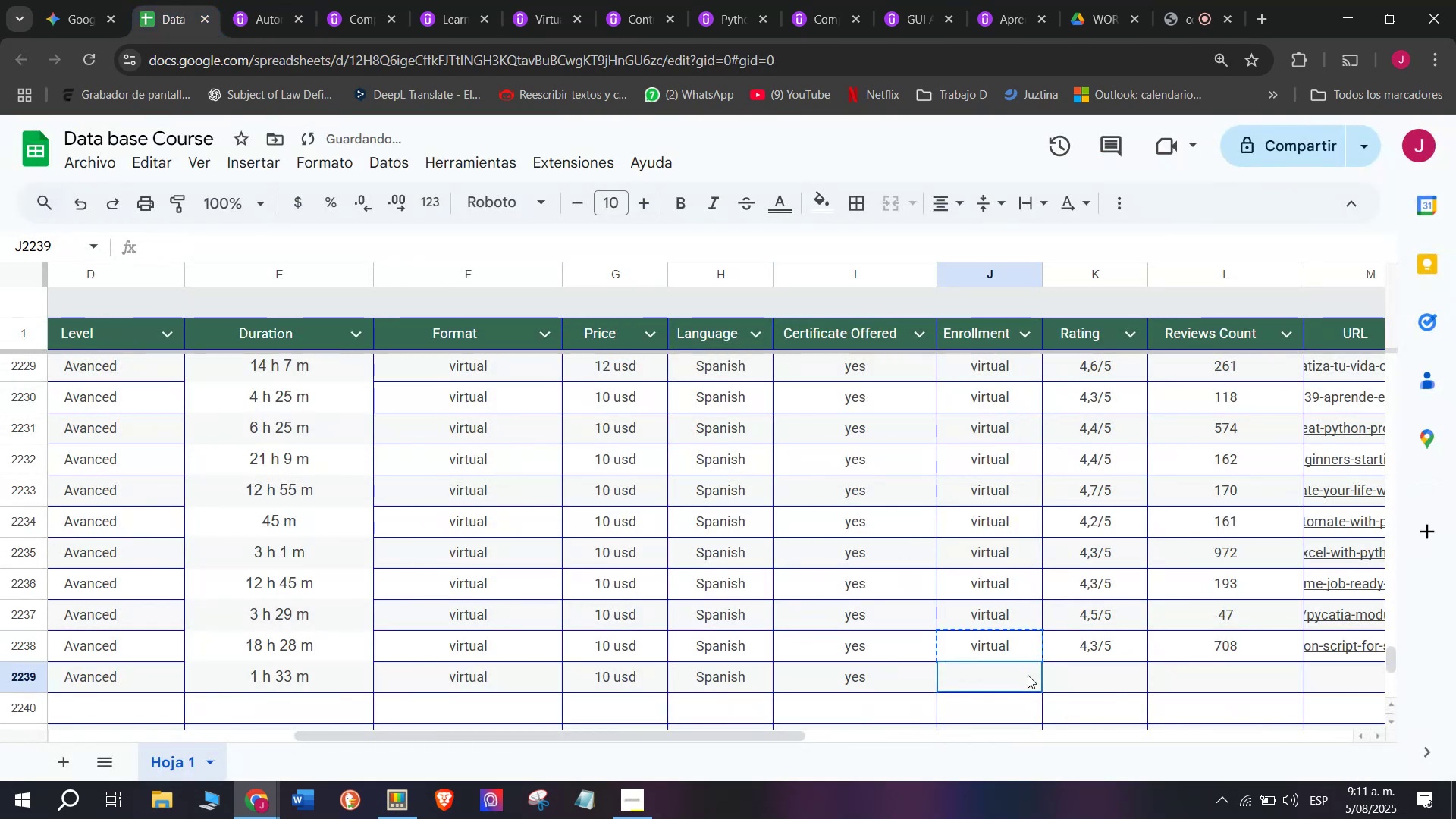 
double_click([1028, 673])
 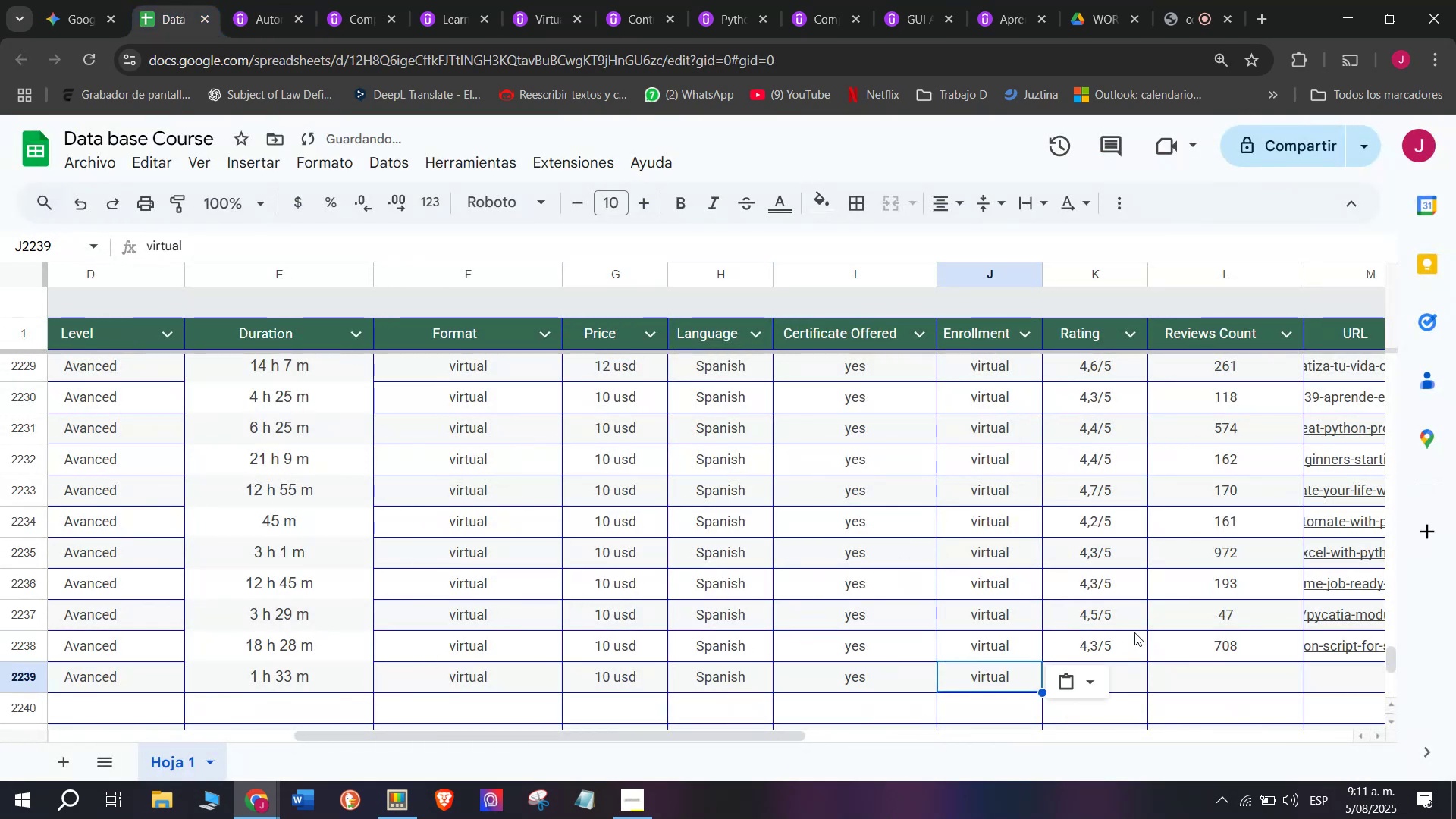 
left_click([1134, 632])
 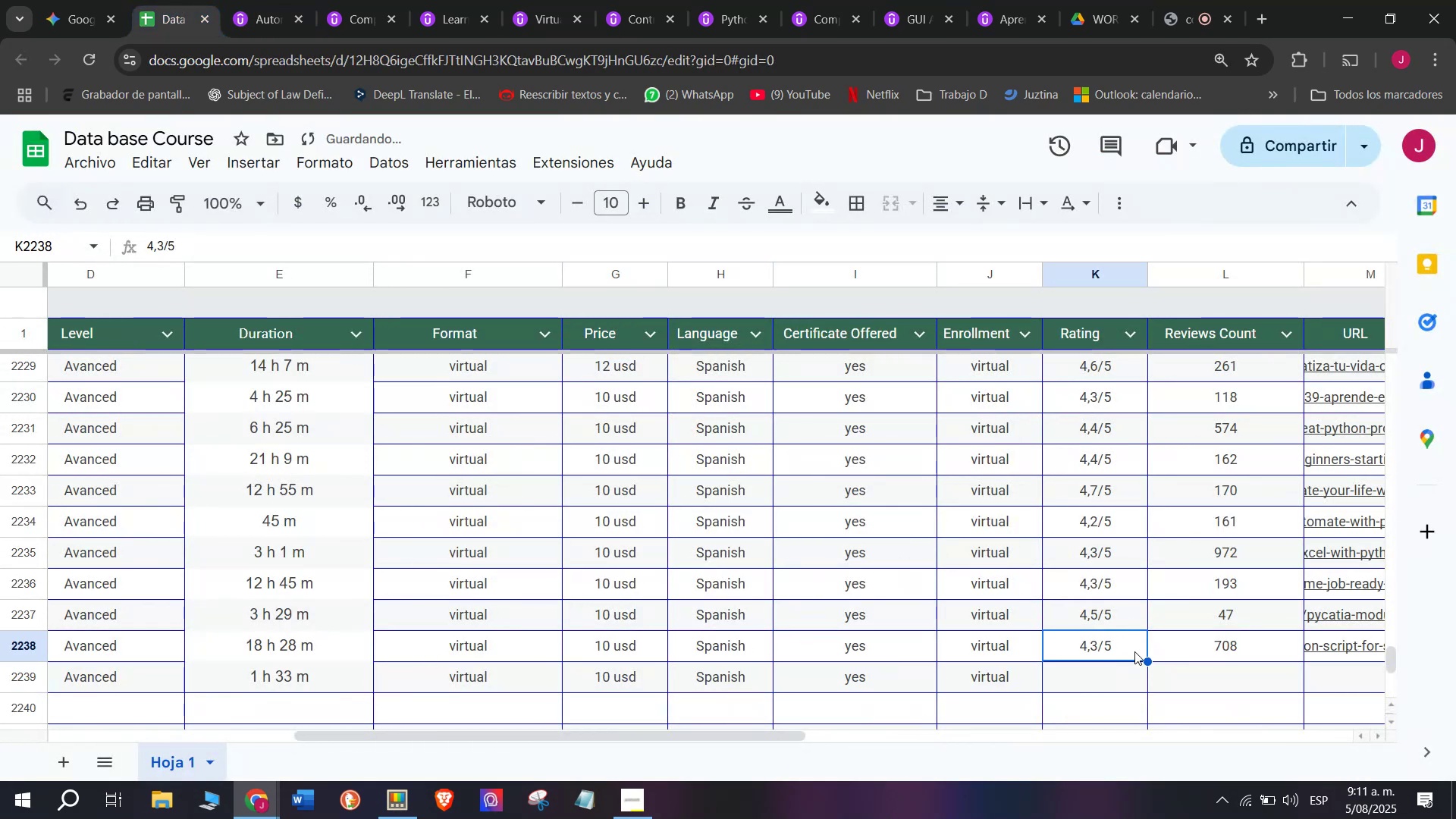 
key(Break)
 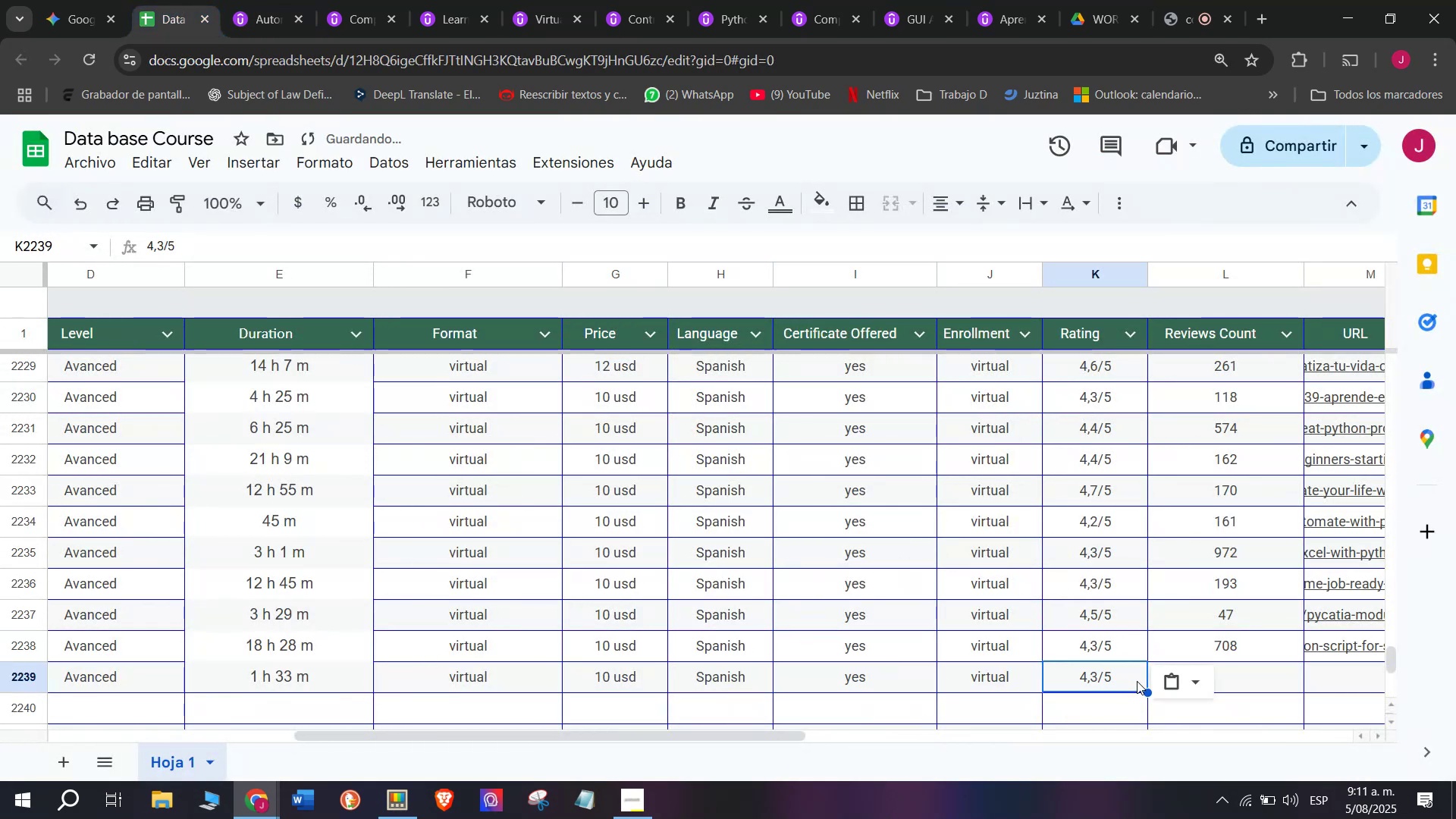 
key(Control+ControlLeft)
 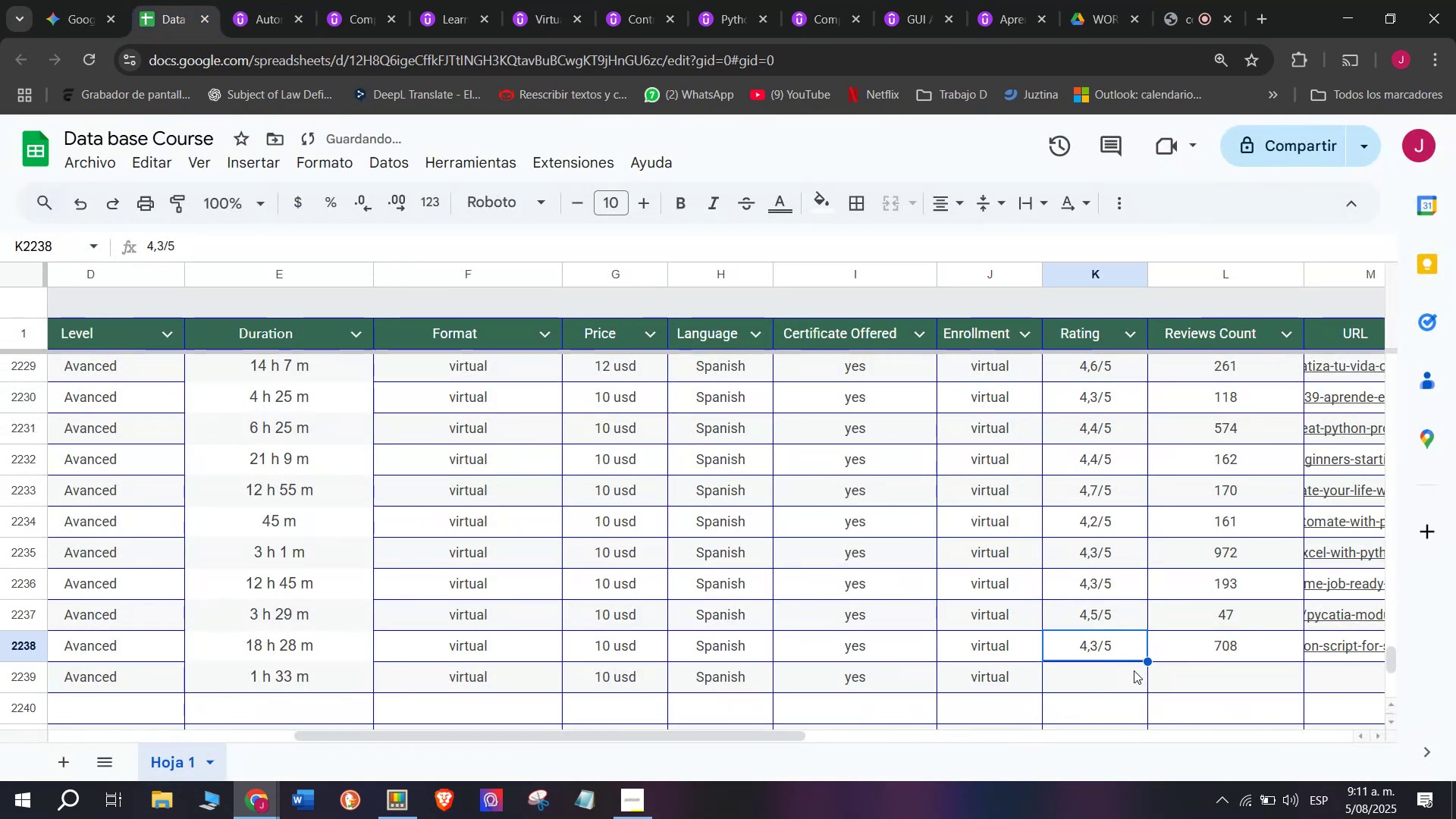 
key(Control+C)
 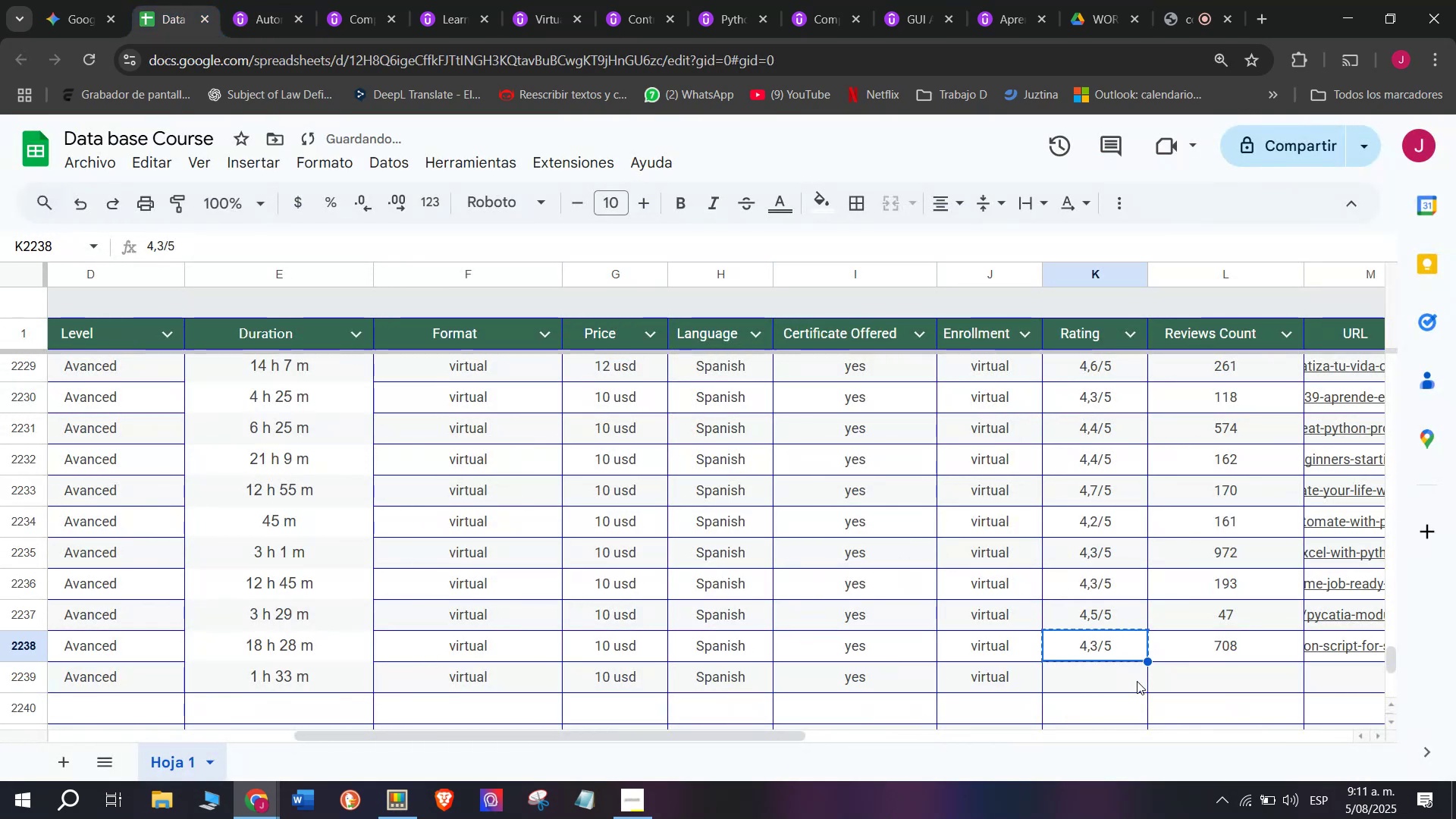 
double_click([1137, 681])
 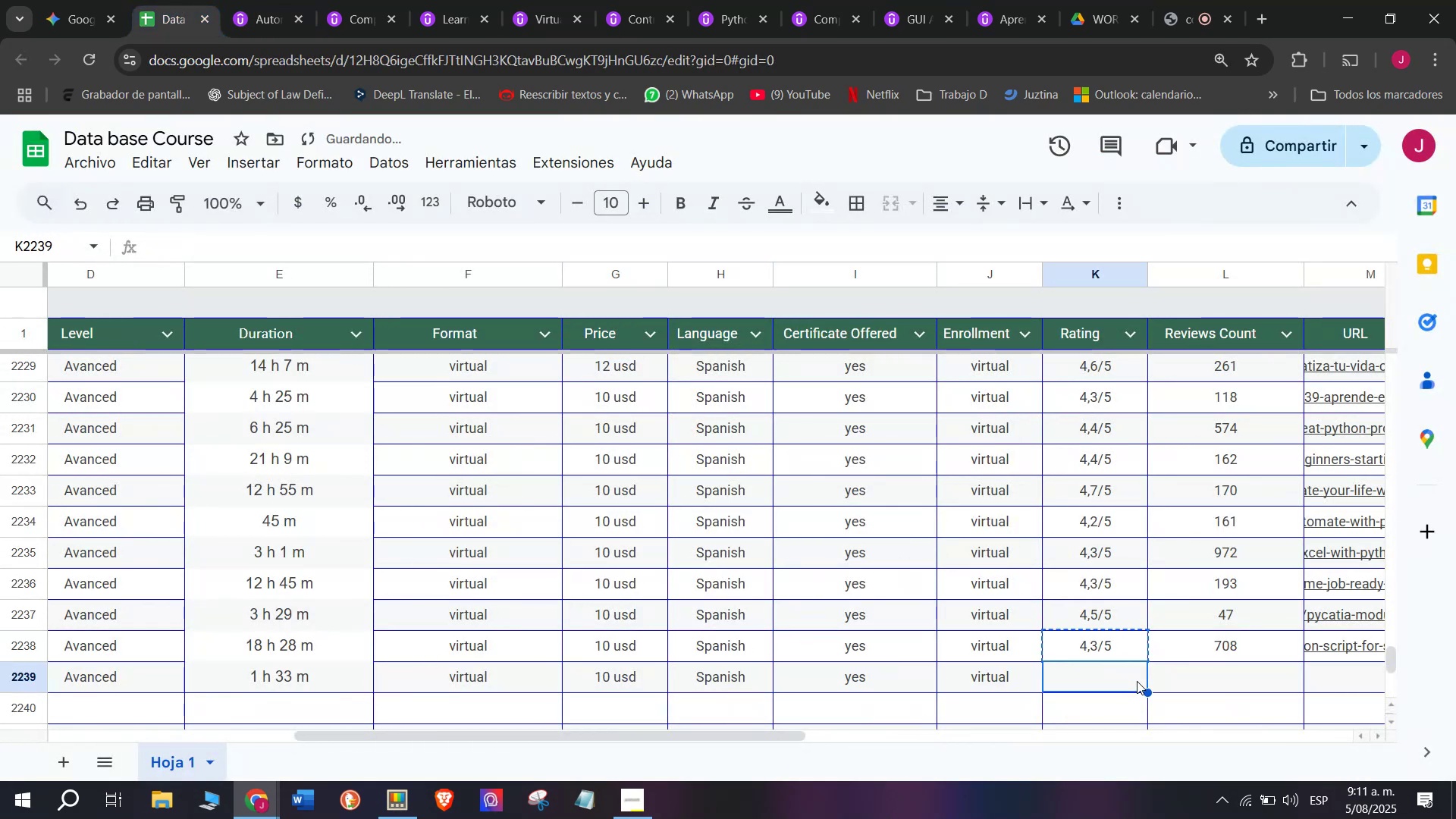 
key(Z)
 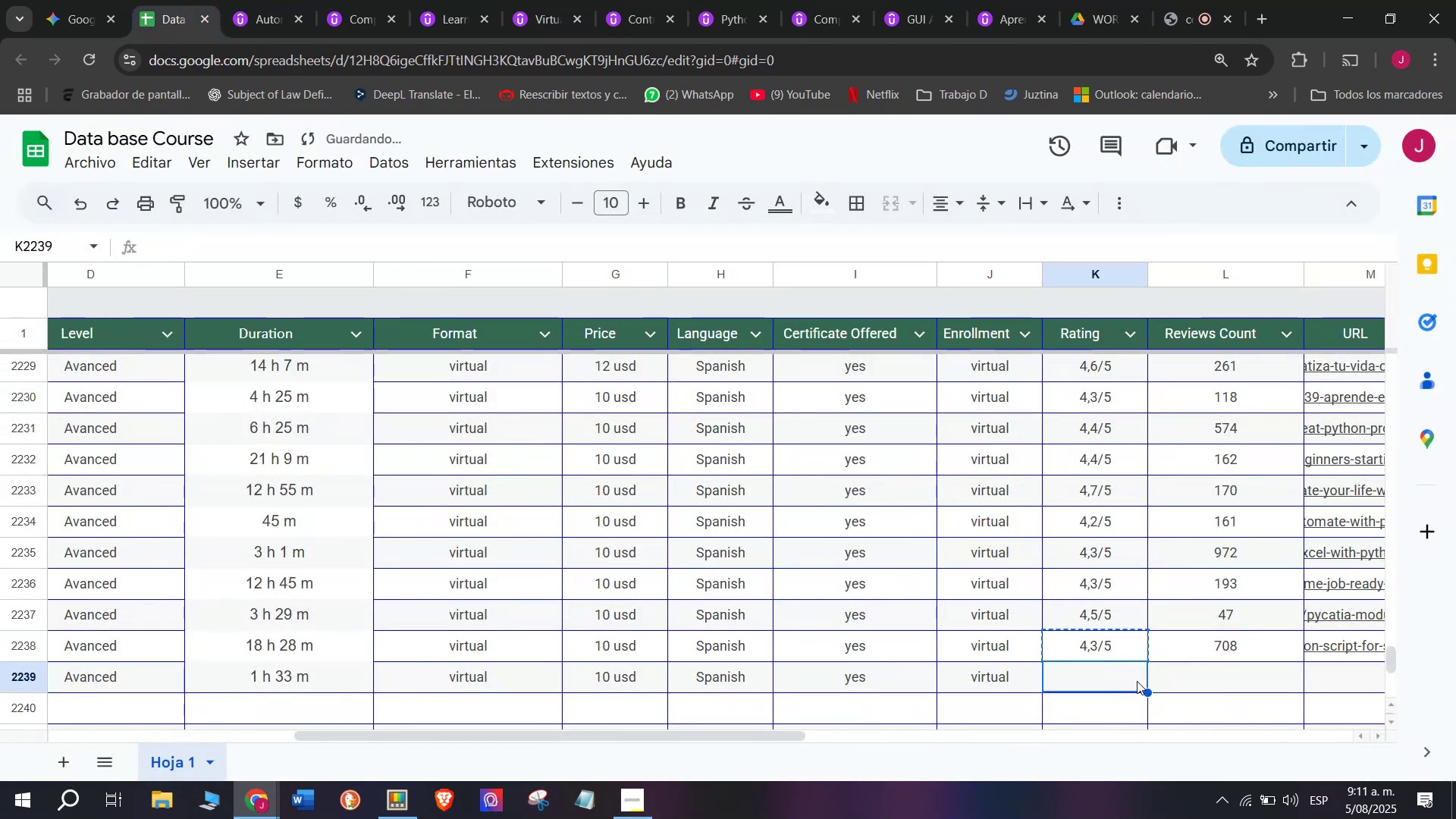 
key(Control+ControlLeft)
 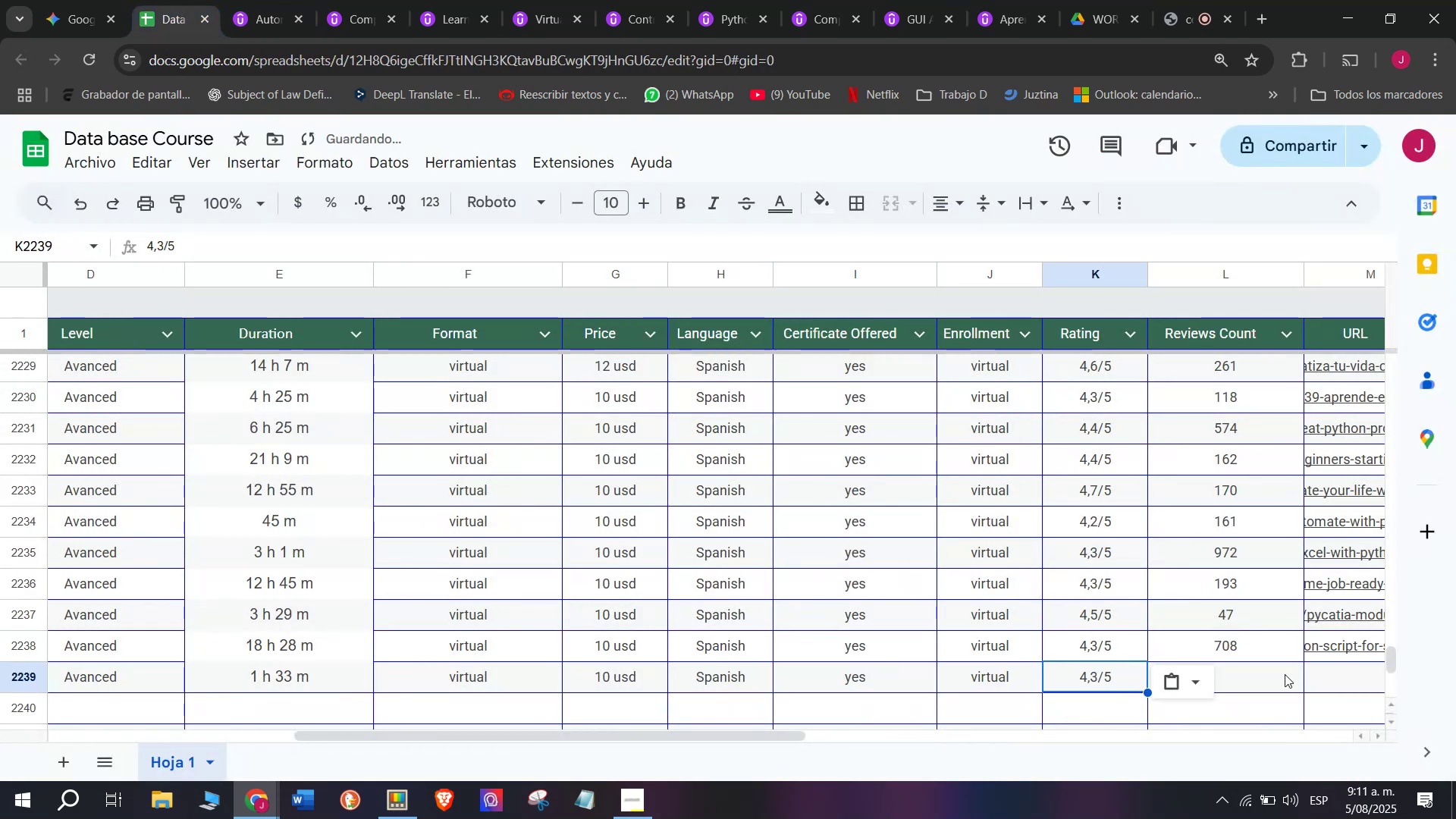 
key(Control+V)
 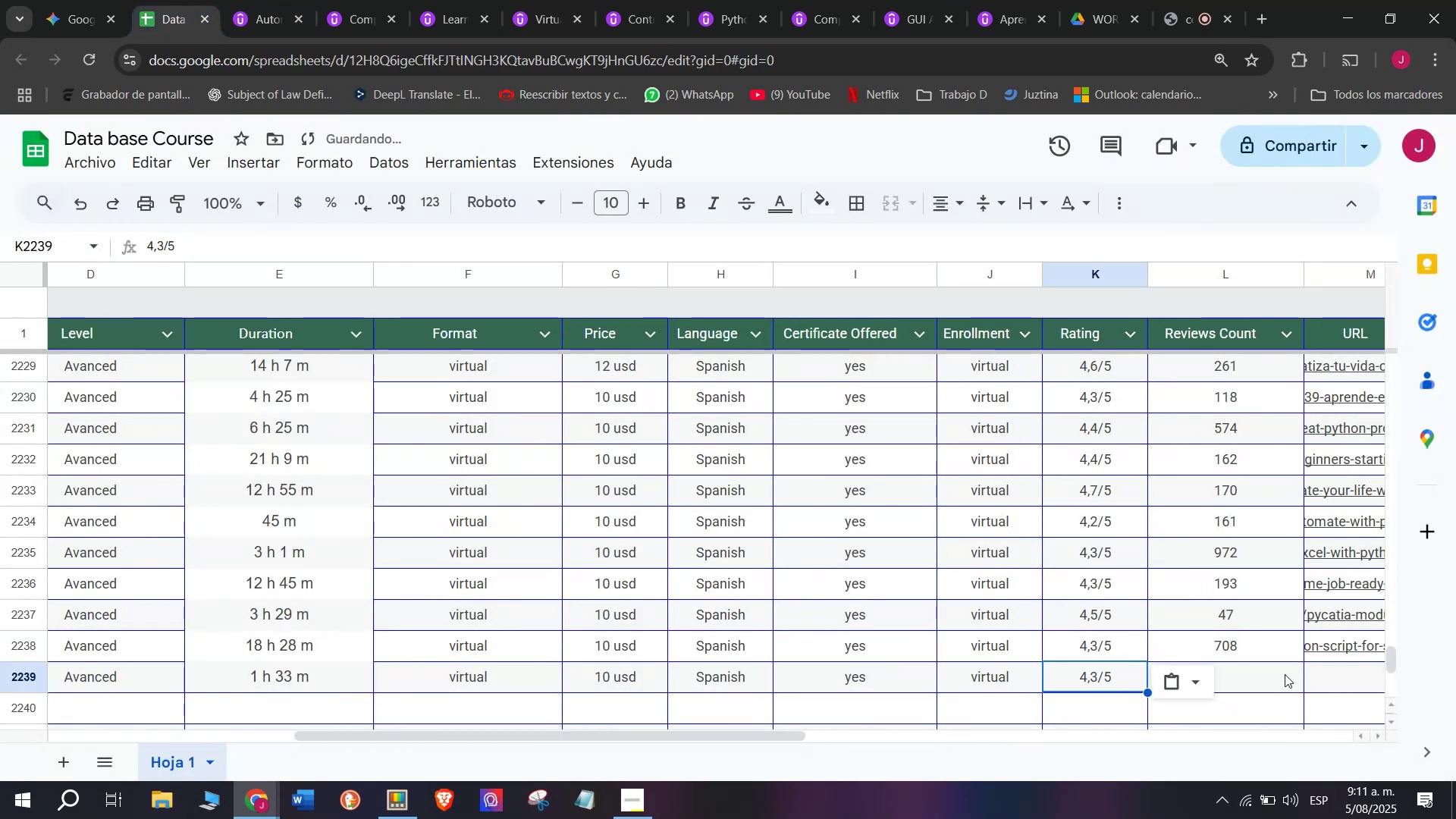 
left_click([1285, 674])
 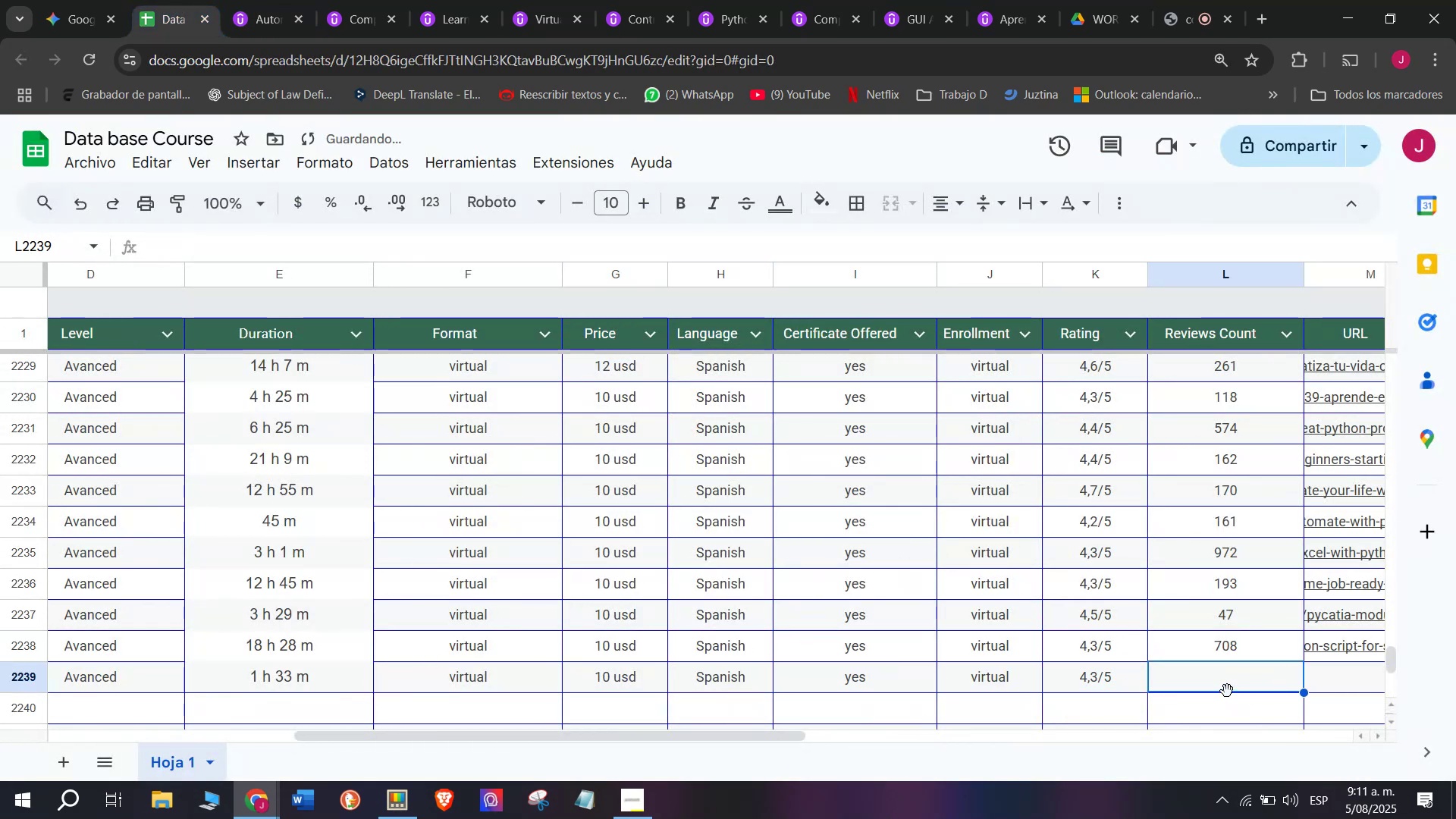 
type(13)
 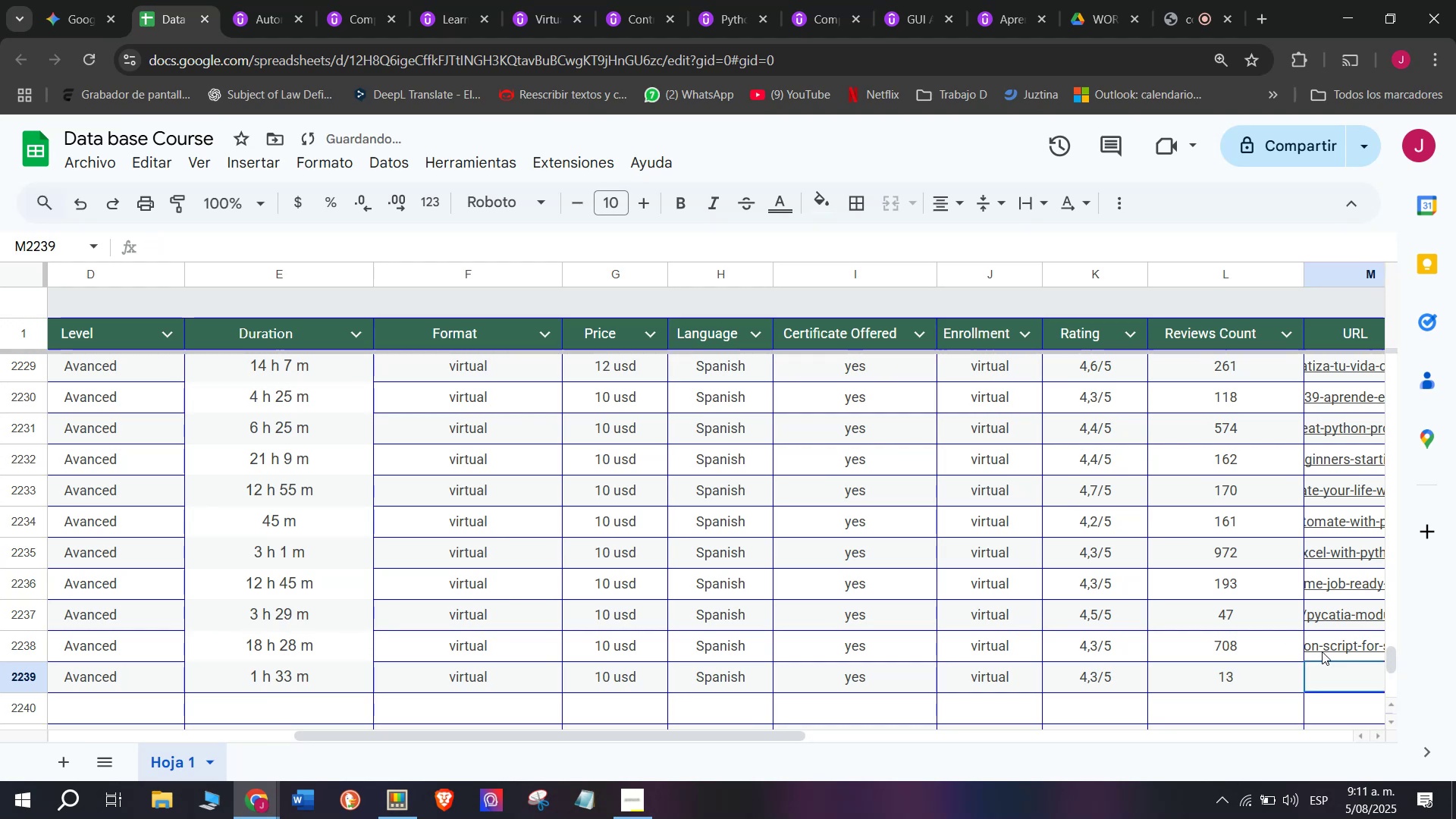 
wait(6.33)
 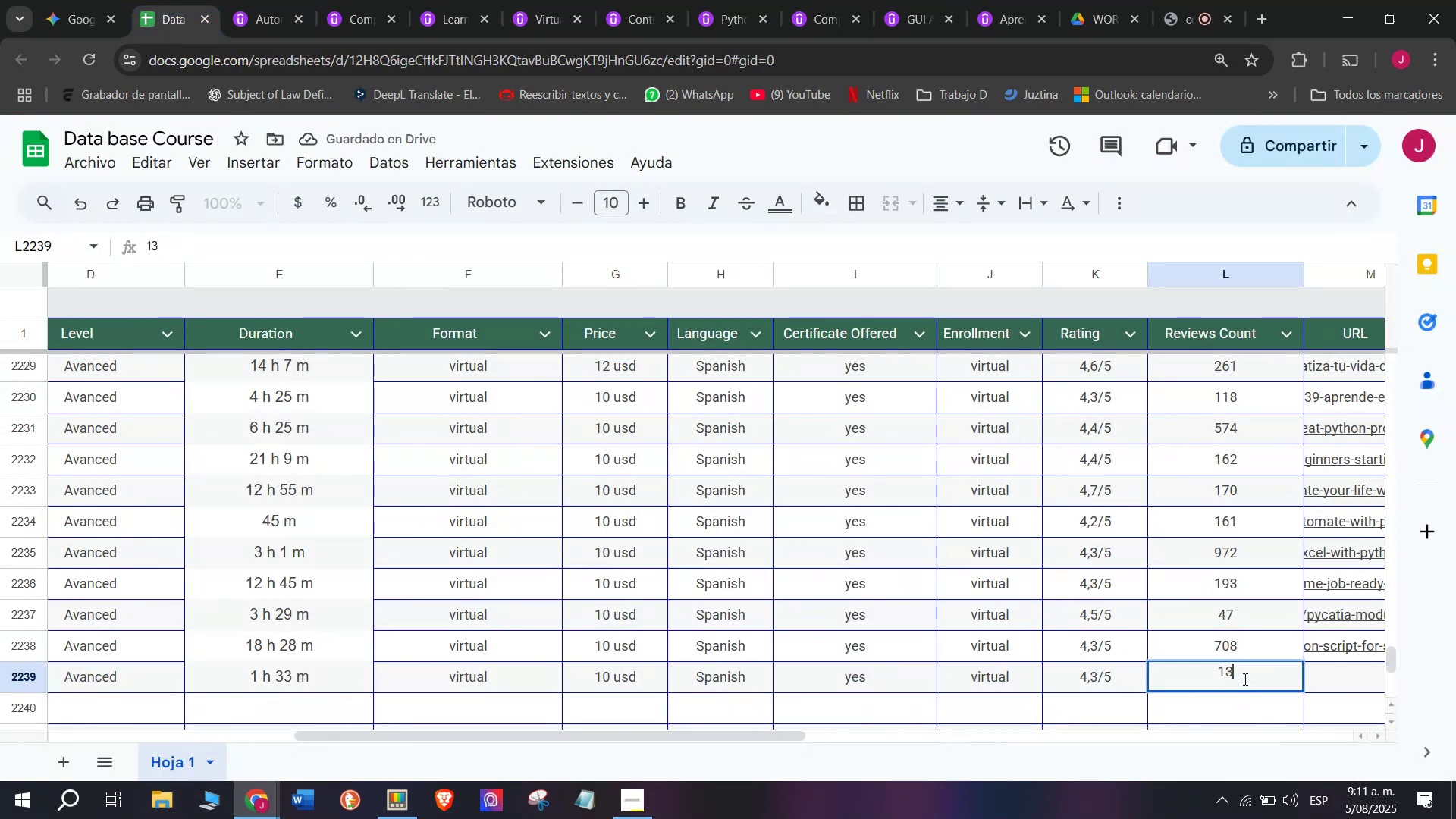 
left_click([298, 0])
 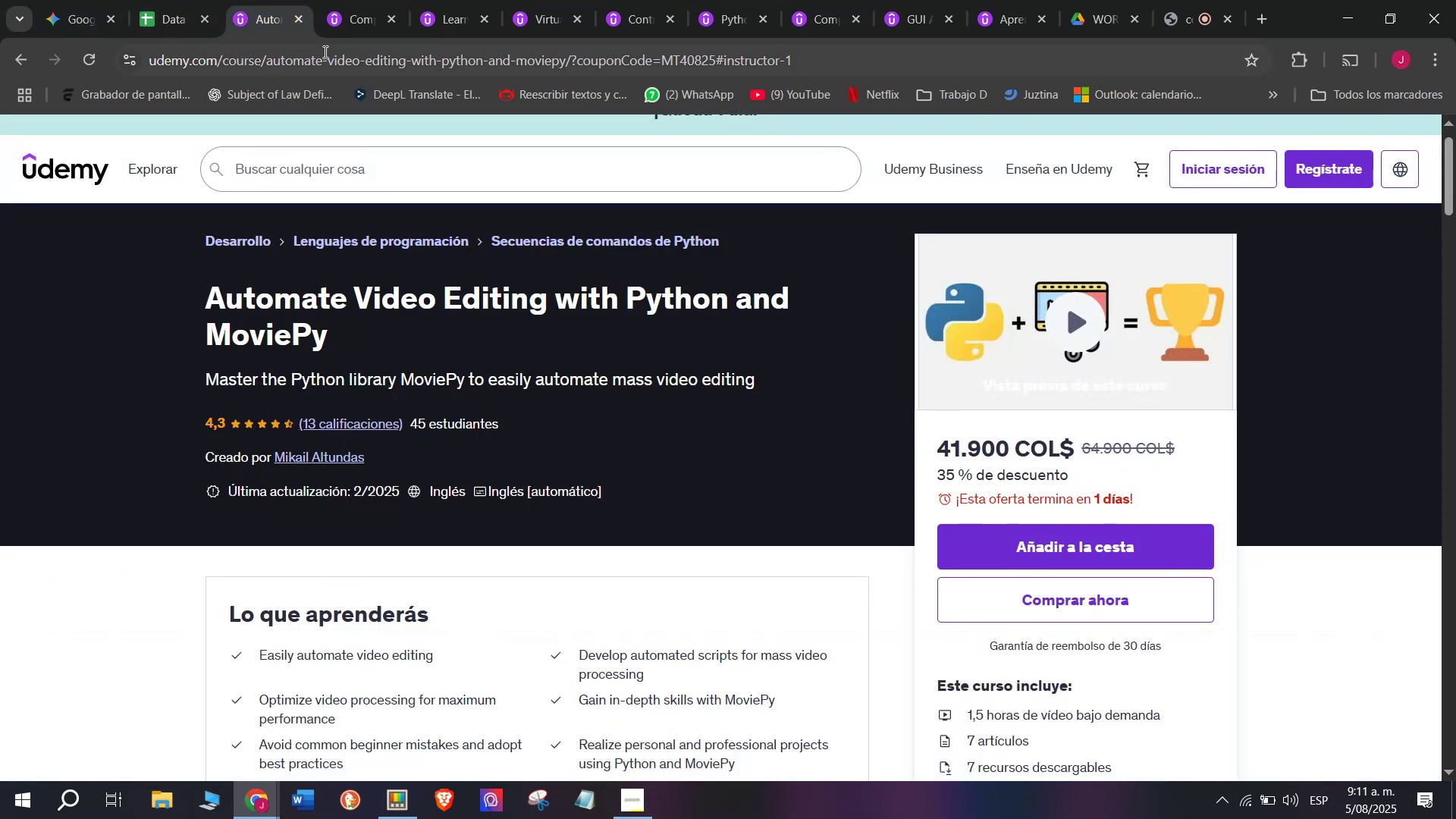 
left_click([324, 51])
 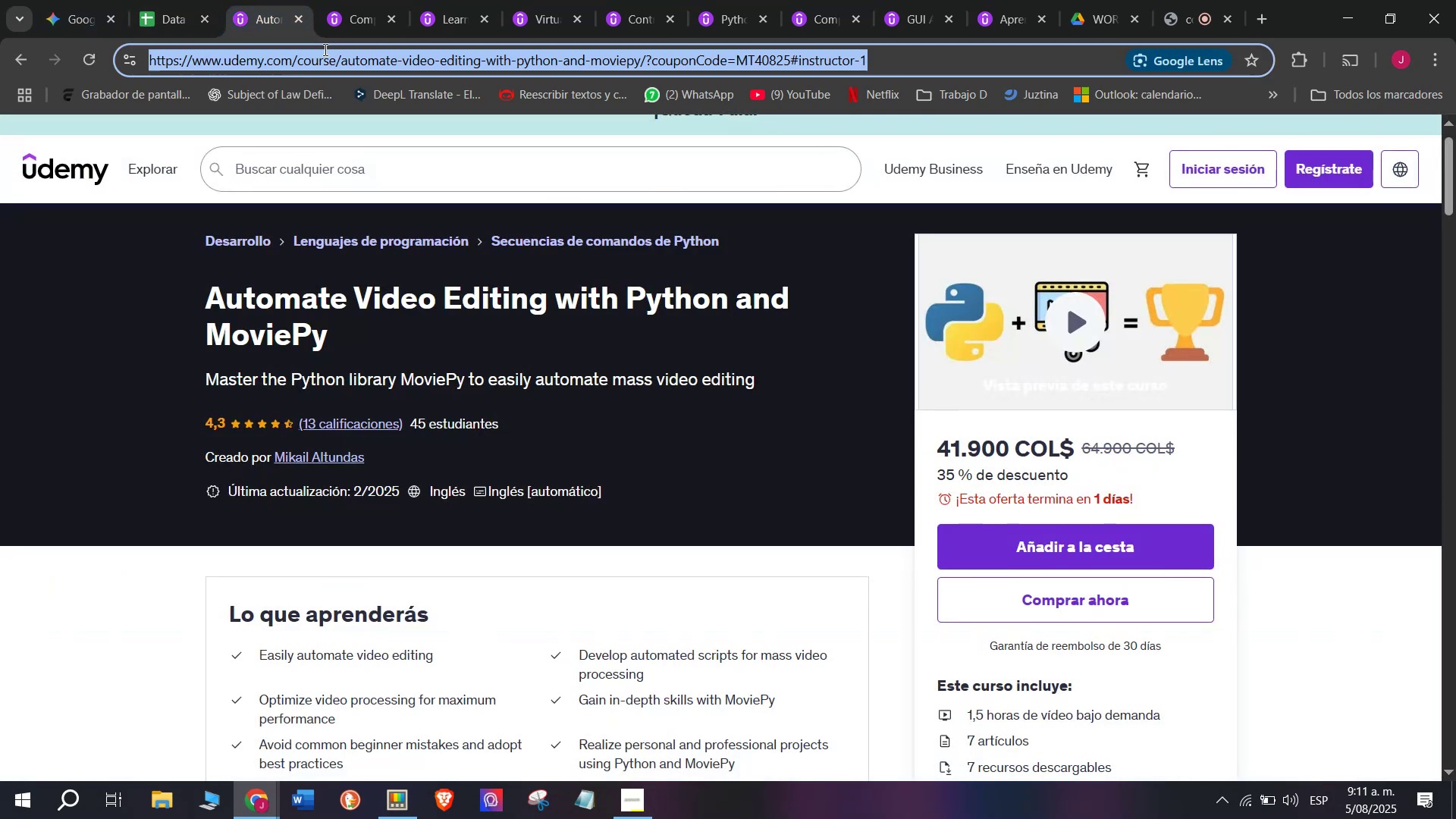 
triple_click([324, 49])
 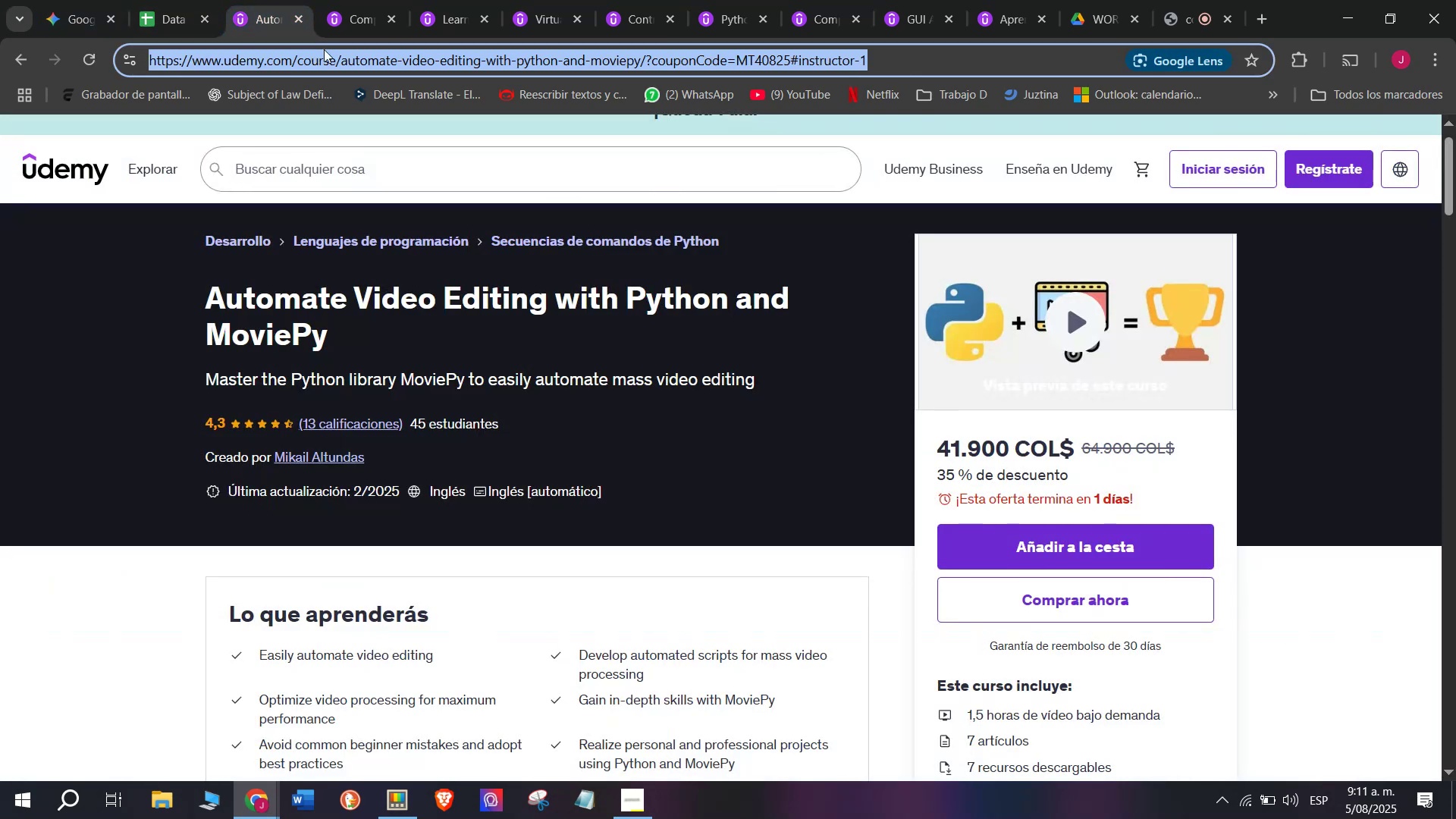 
key(Break)
 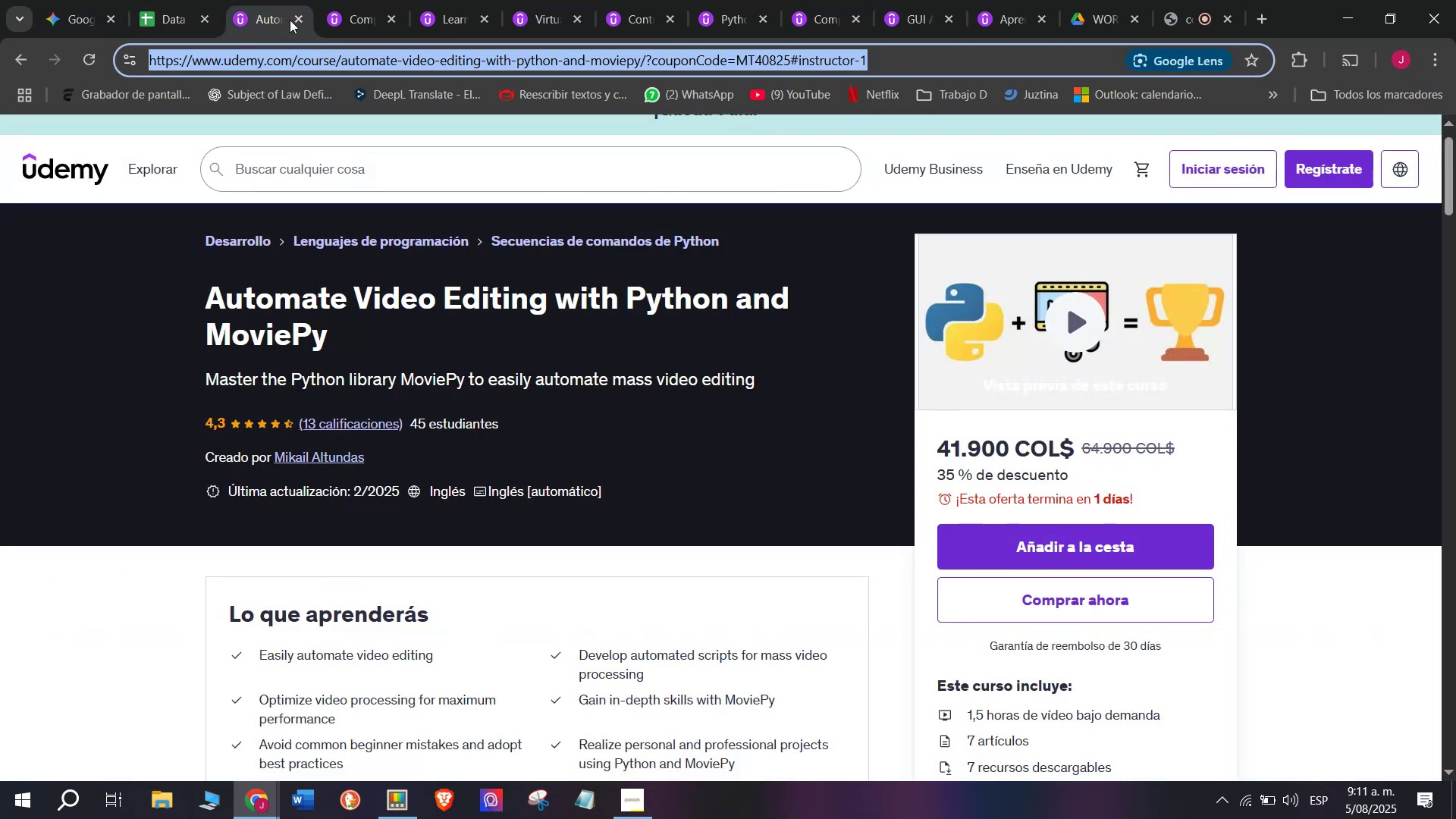 
key(Control+ControlLeft)
 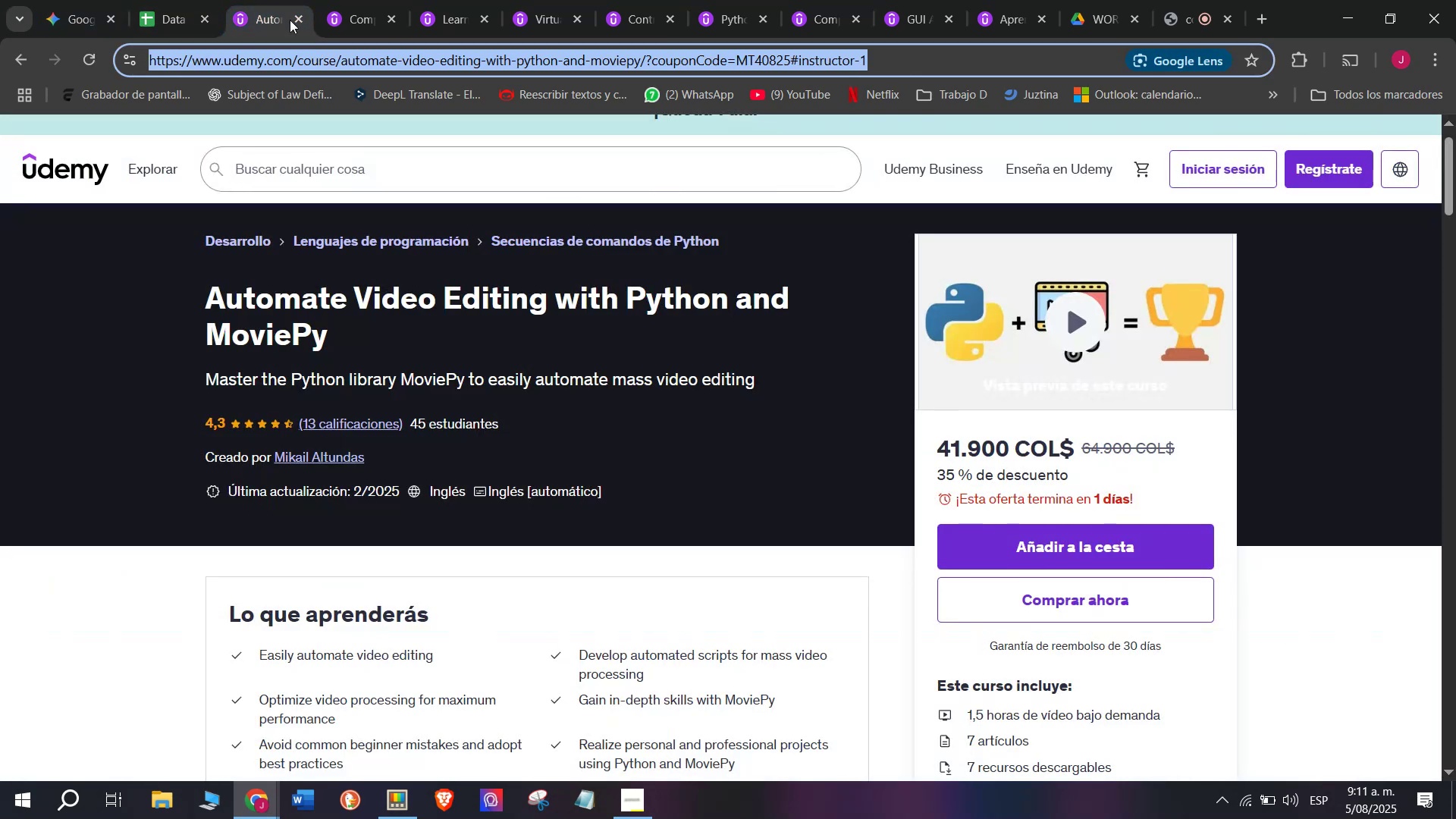 
key(Control+C)
 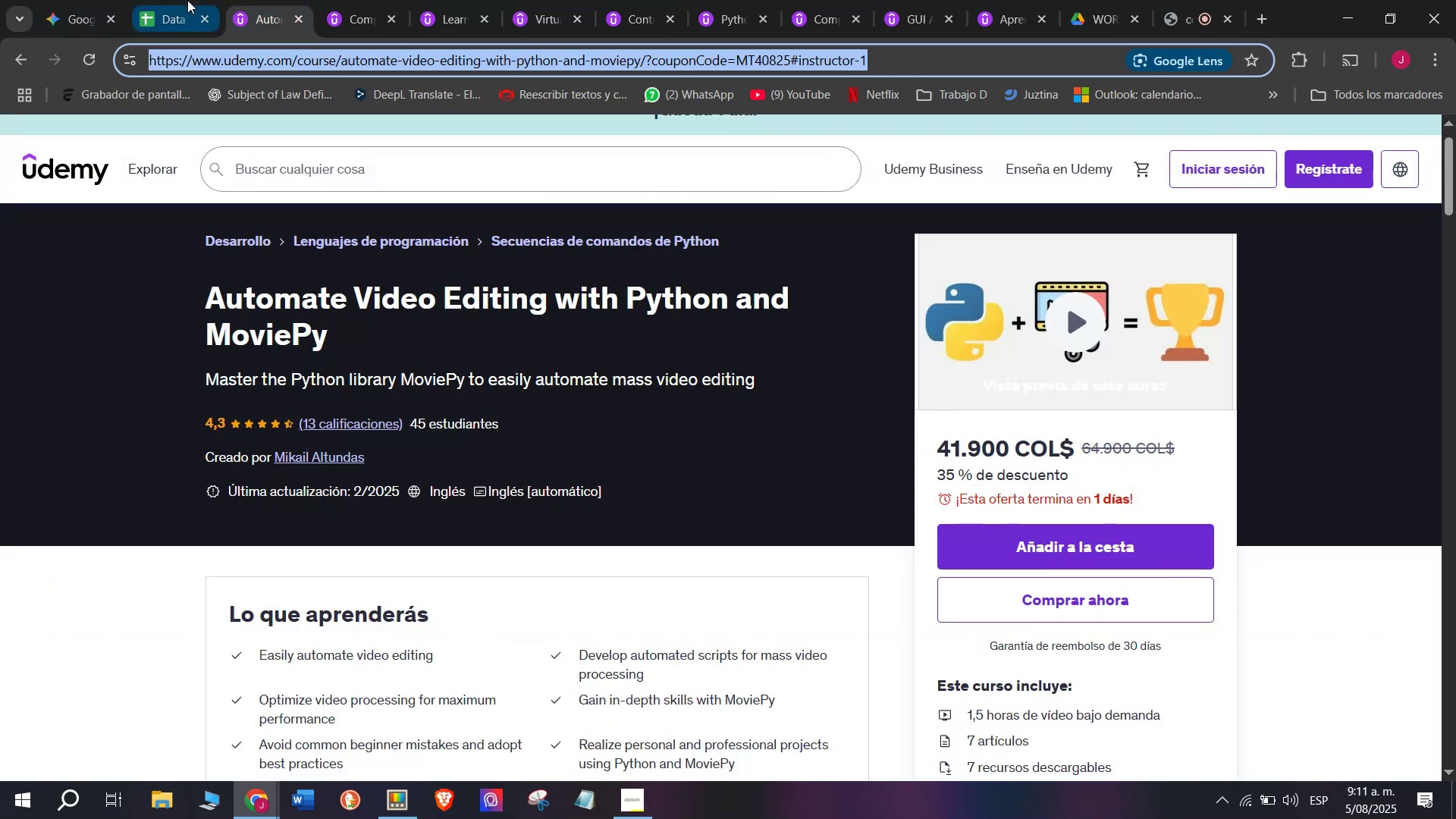 
triple_click([187, 0])
 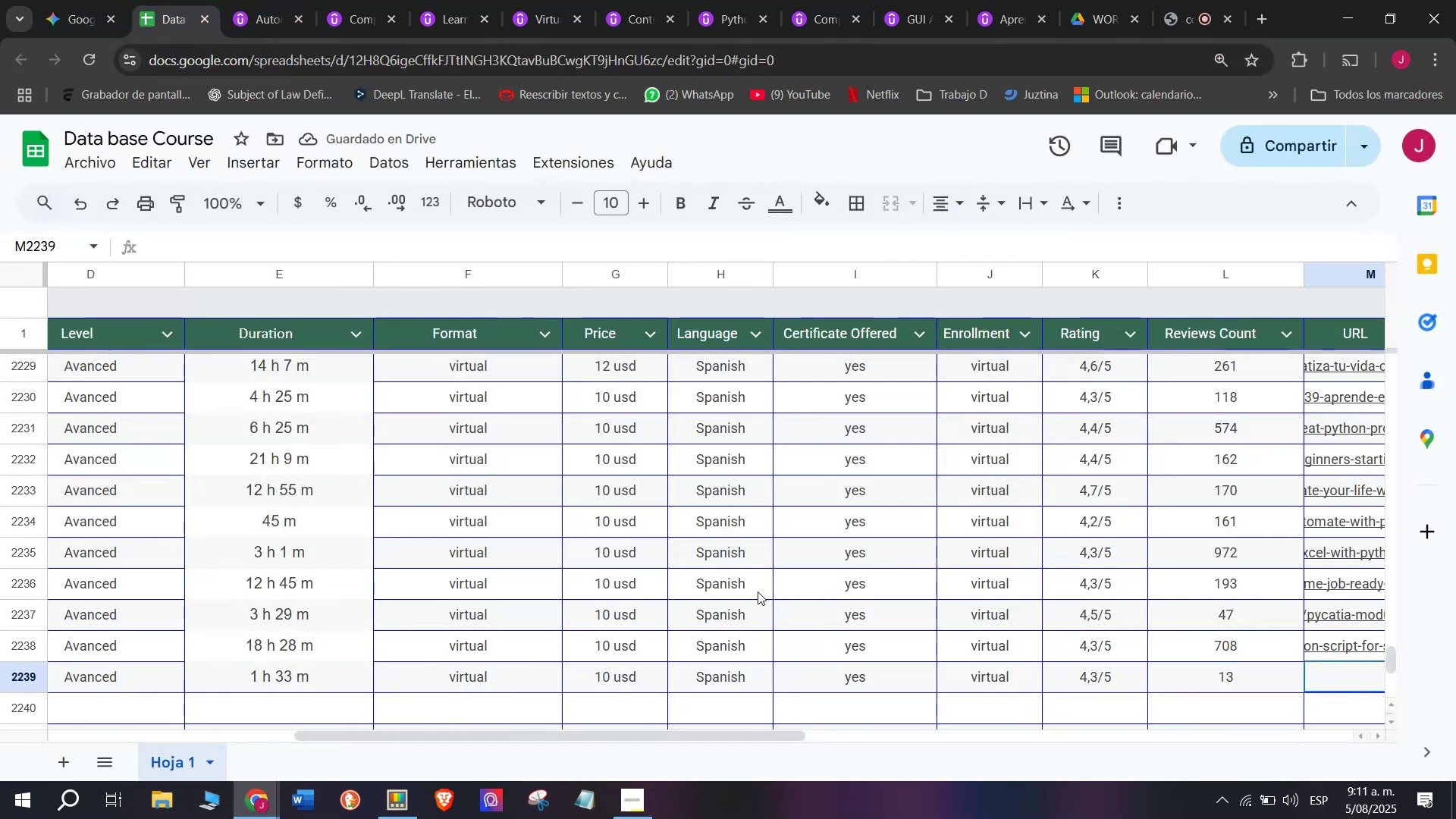 
key(Control+ControlLeft)
 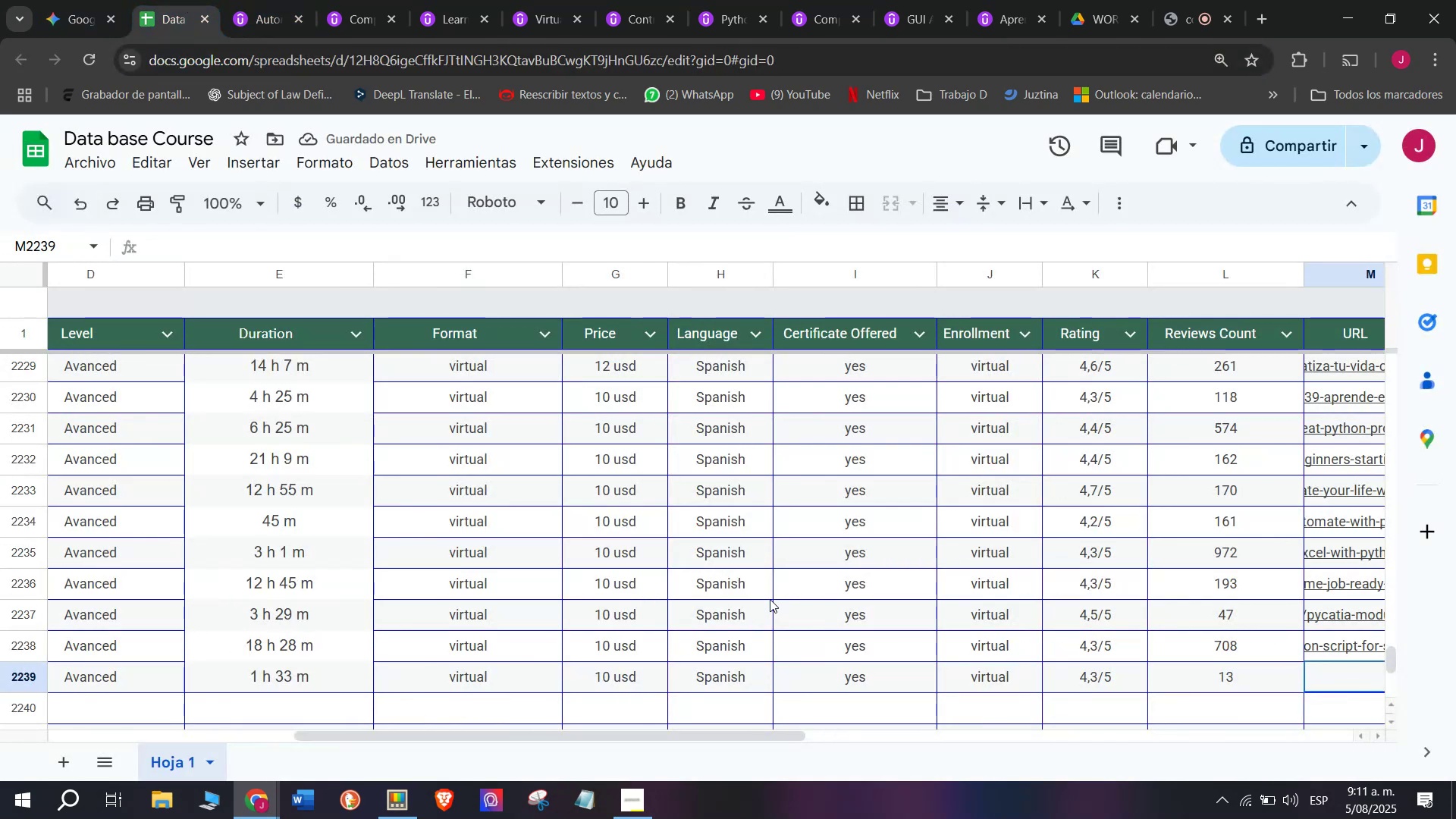 
key(Z)
 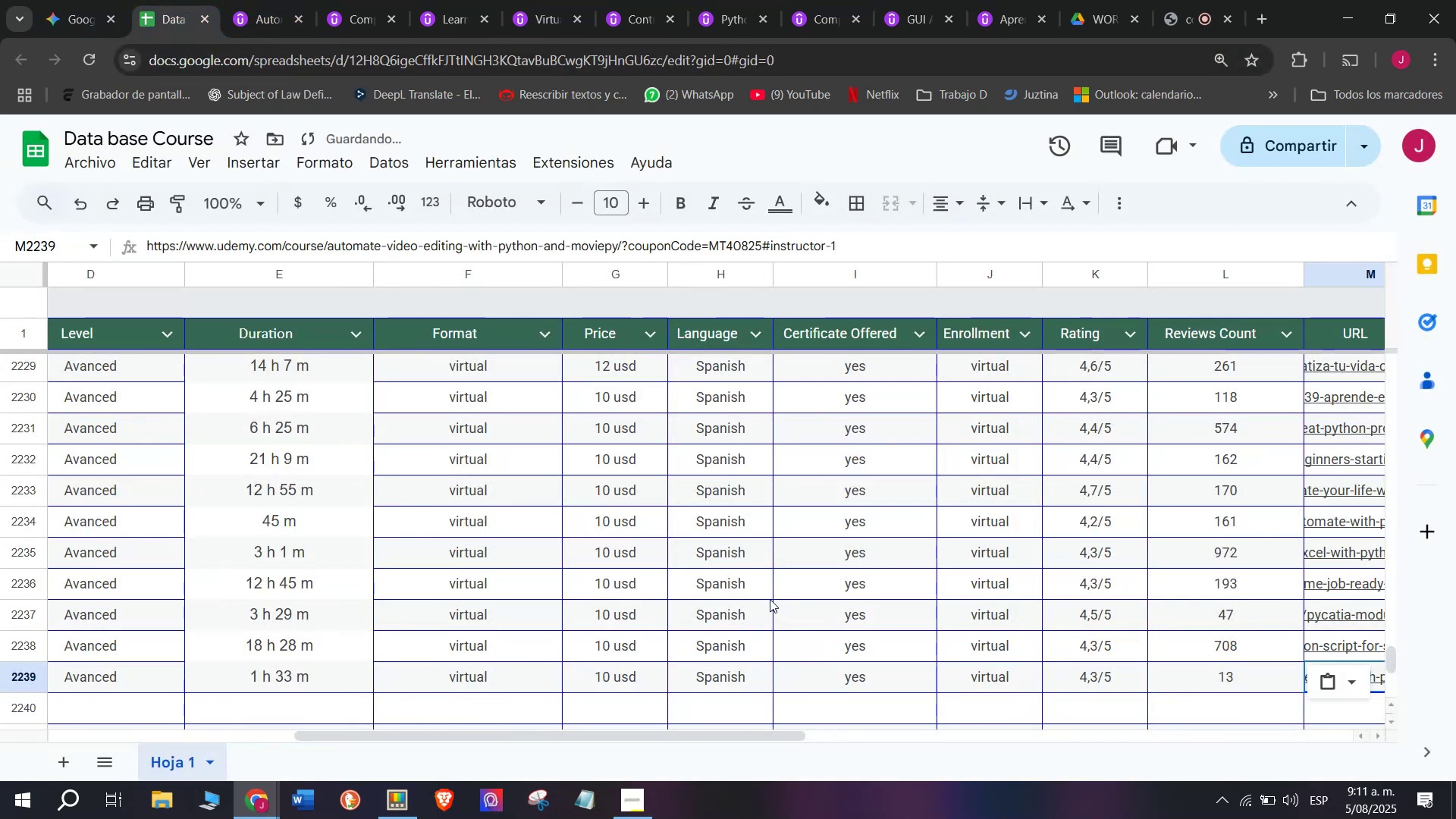 
key(Control+V)
 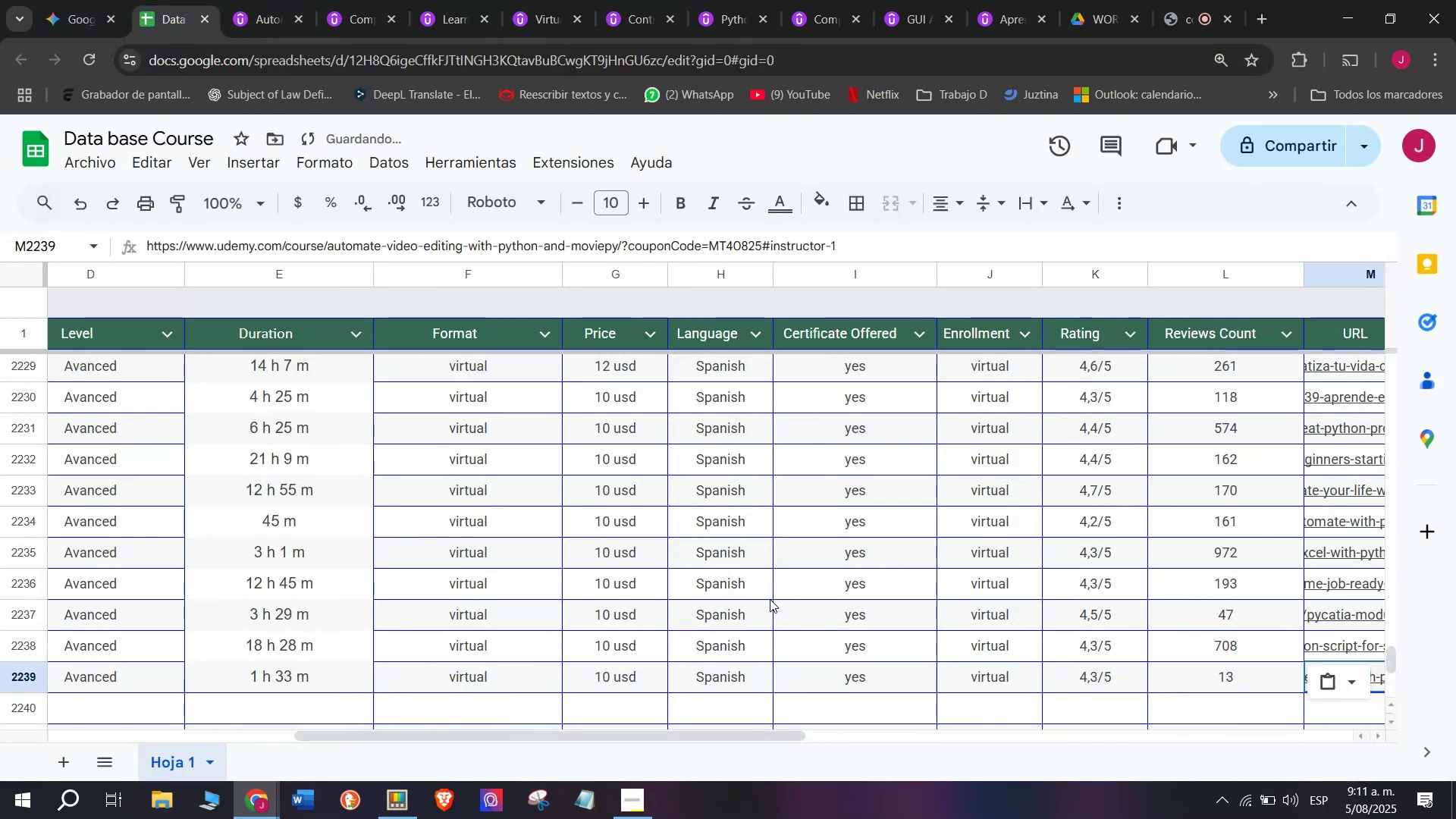 
scroll: coordinate [385, 632], scroll_direction: up, amount: 4.0
 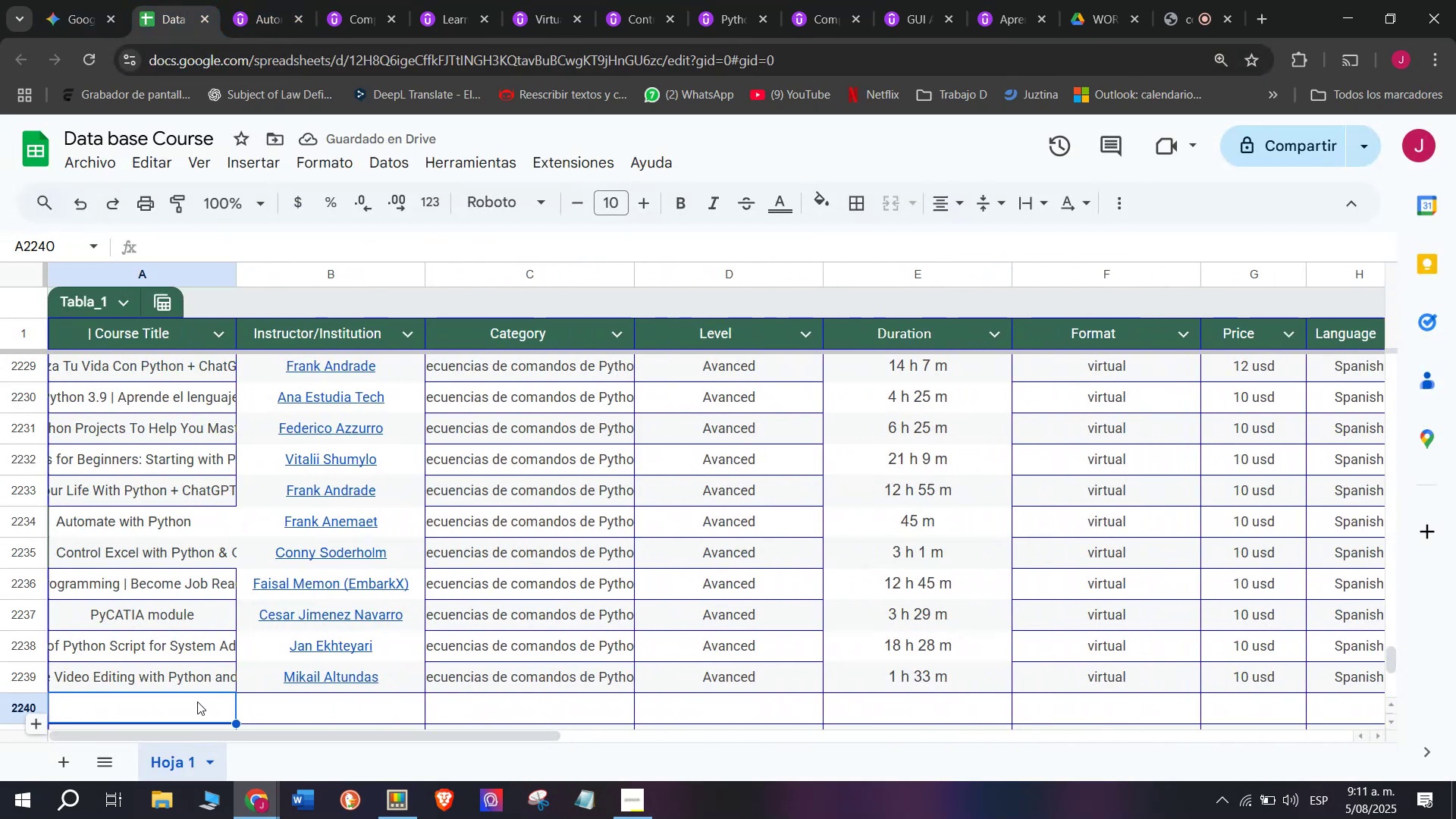 
scroll: coordinate [165, 497], scroll_direction: down, amount: 1.0
 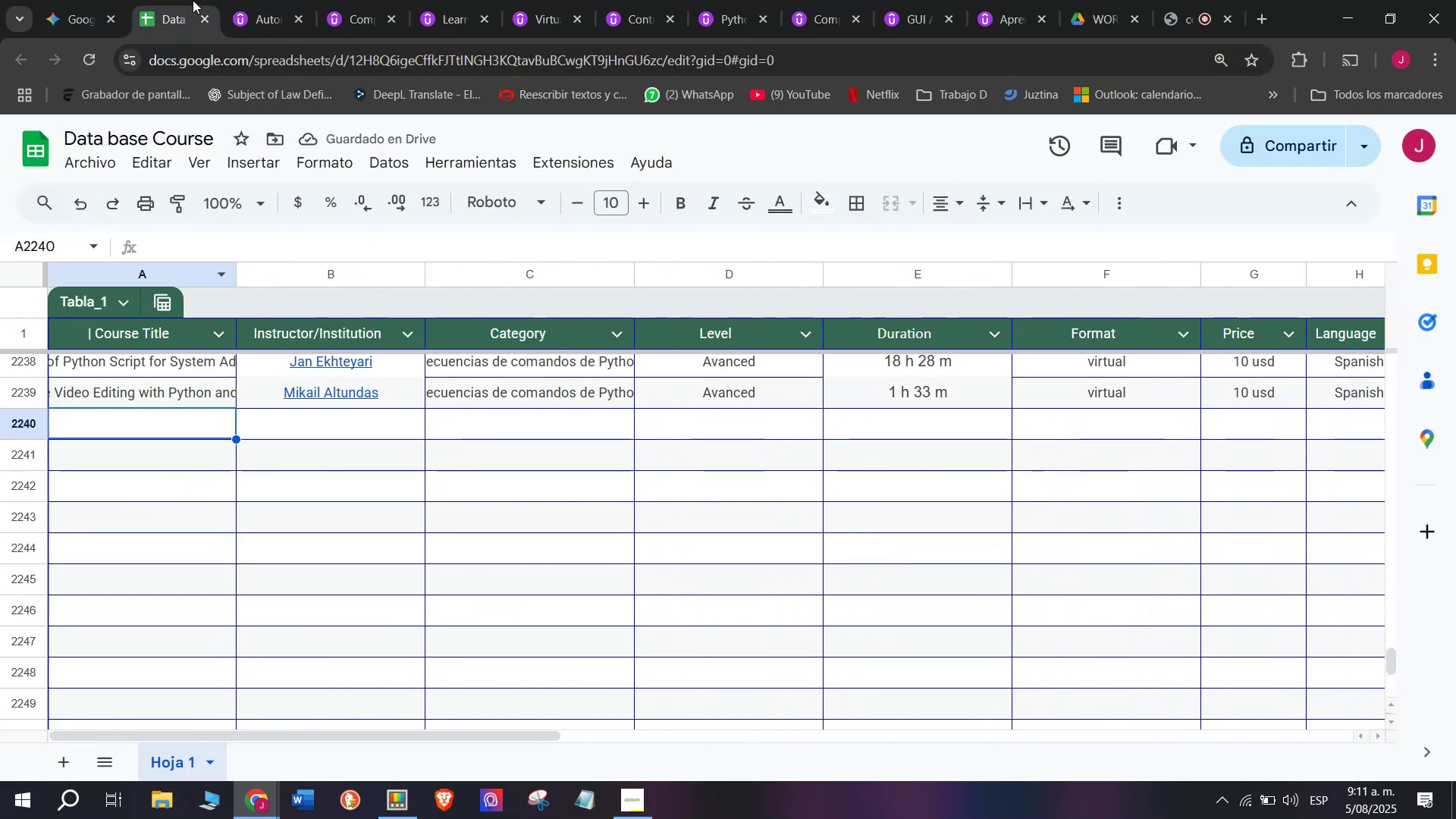 
left_click([241, 0])
 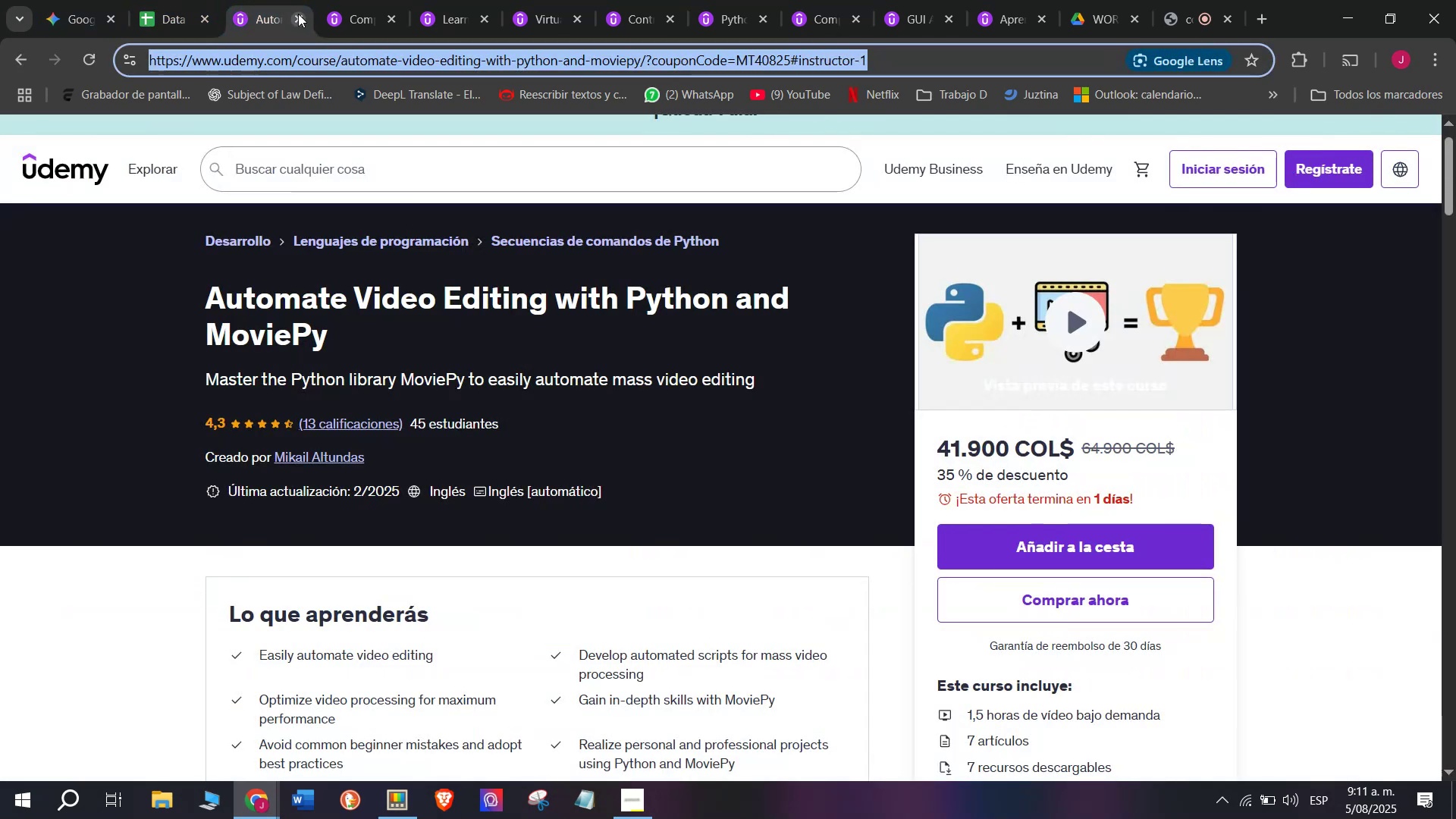 
left_click([298, 14])
 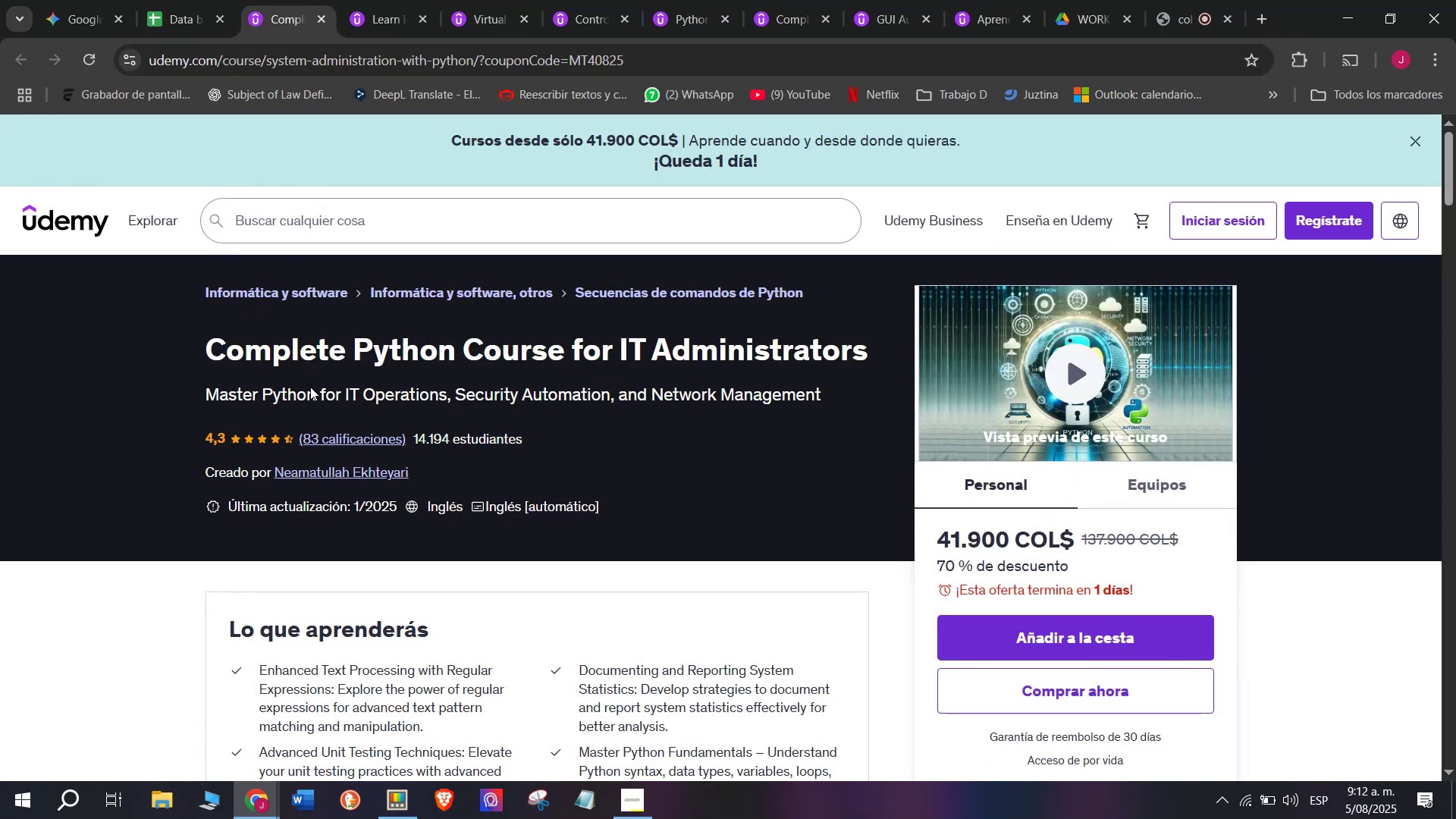 
wait(5.68)
 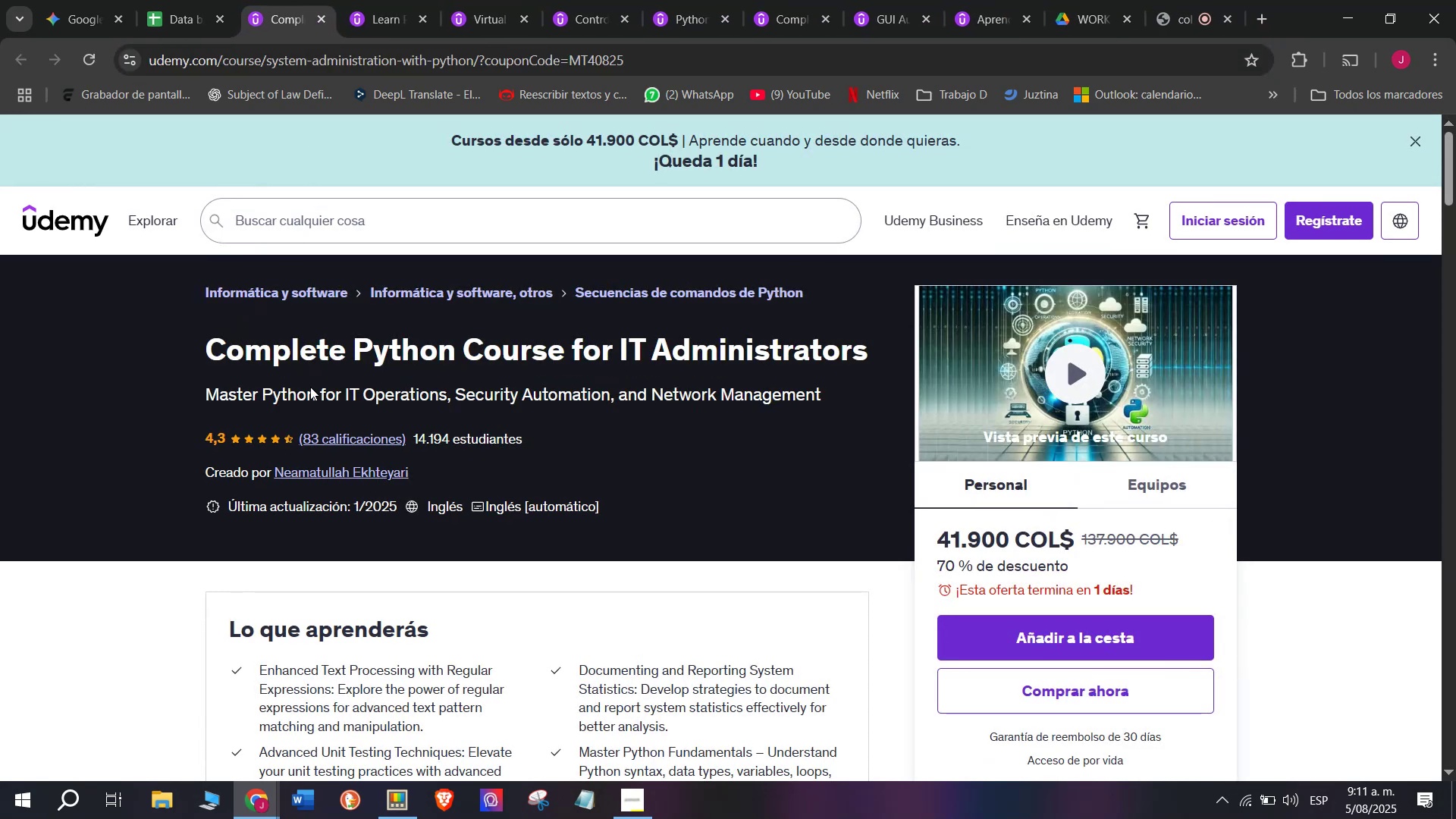 
left_click([191, 0])
 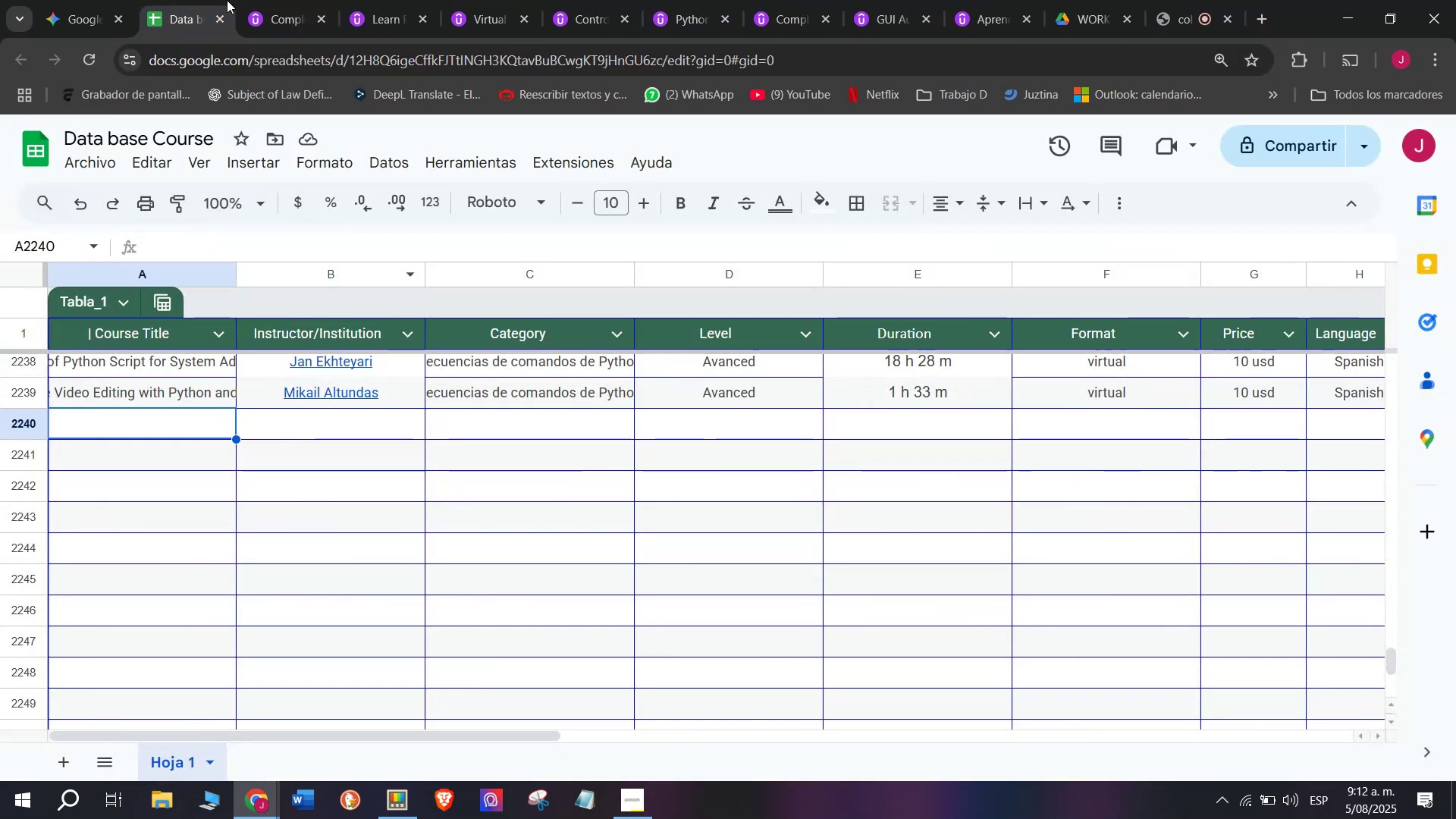 
left_click([305, 0])
 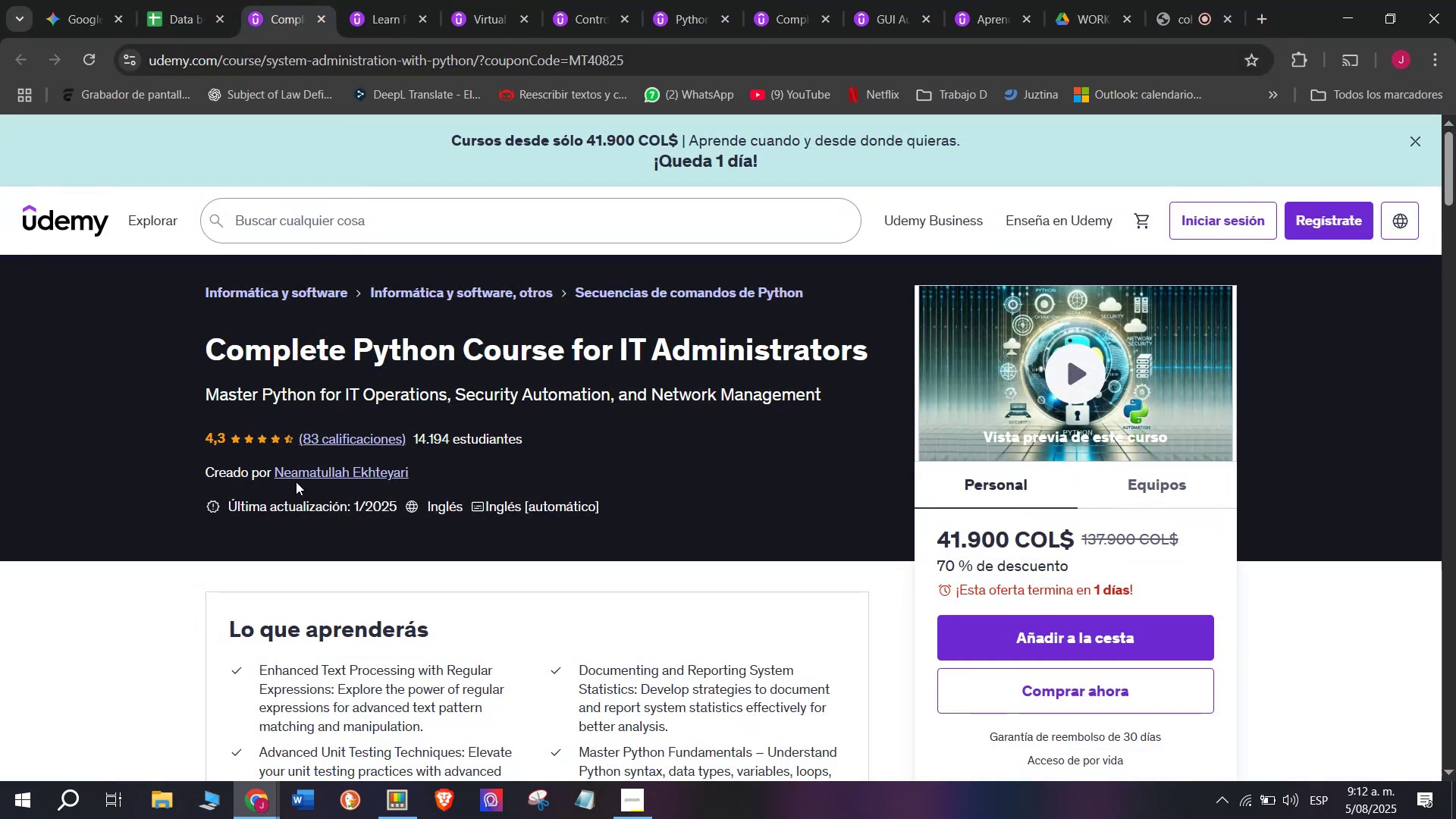 
left_click([300, 478])
 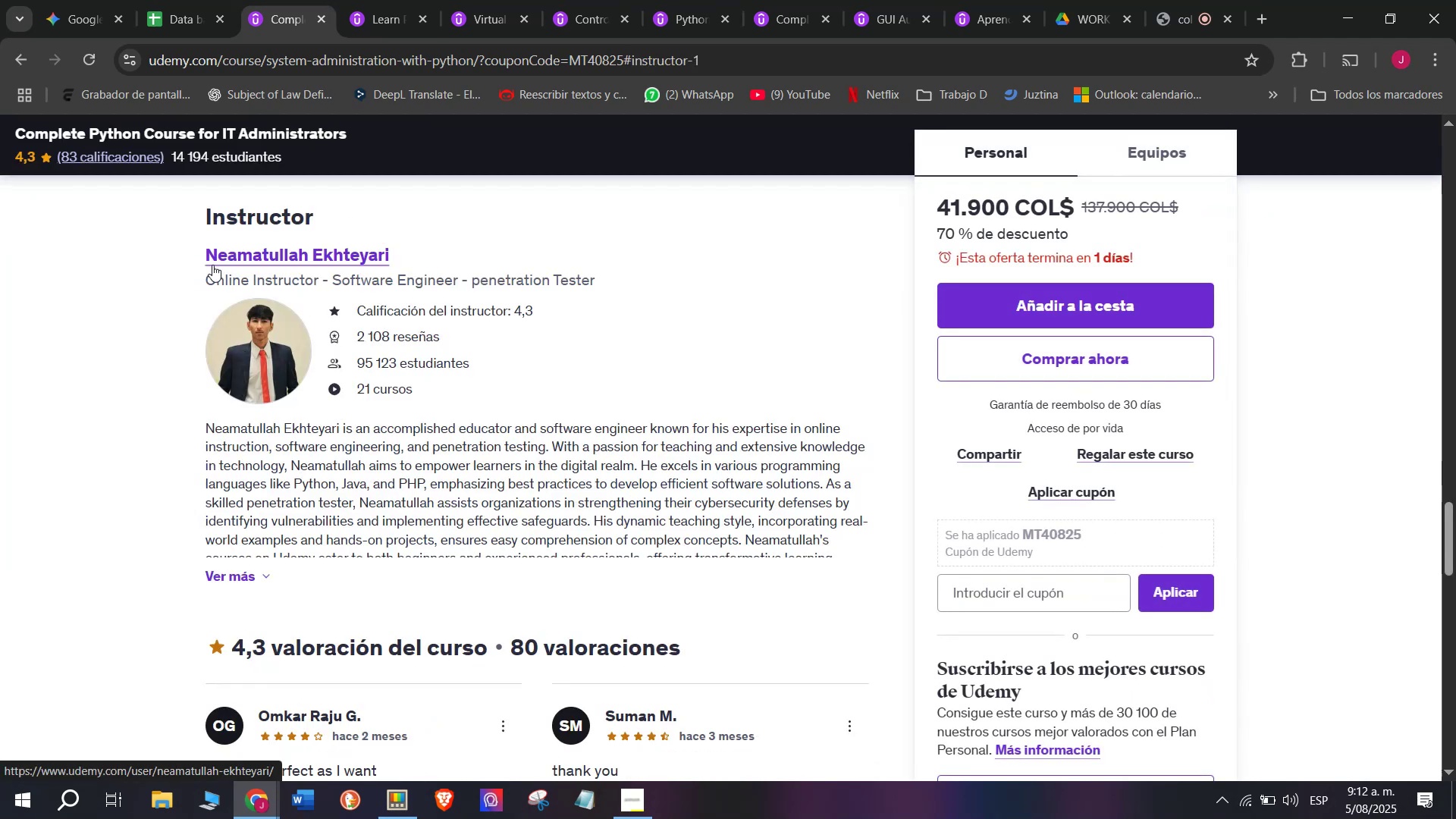 
left_click_drag(start_coordinate=[183, 240], to_coordinate=[498, 234])
 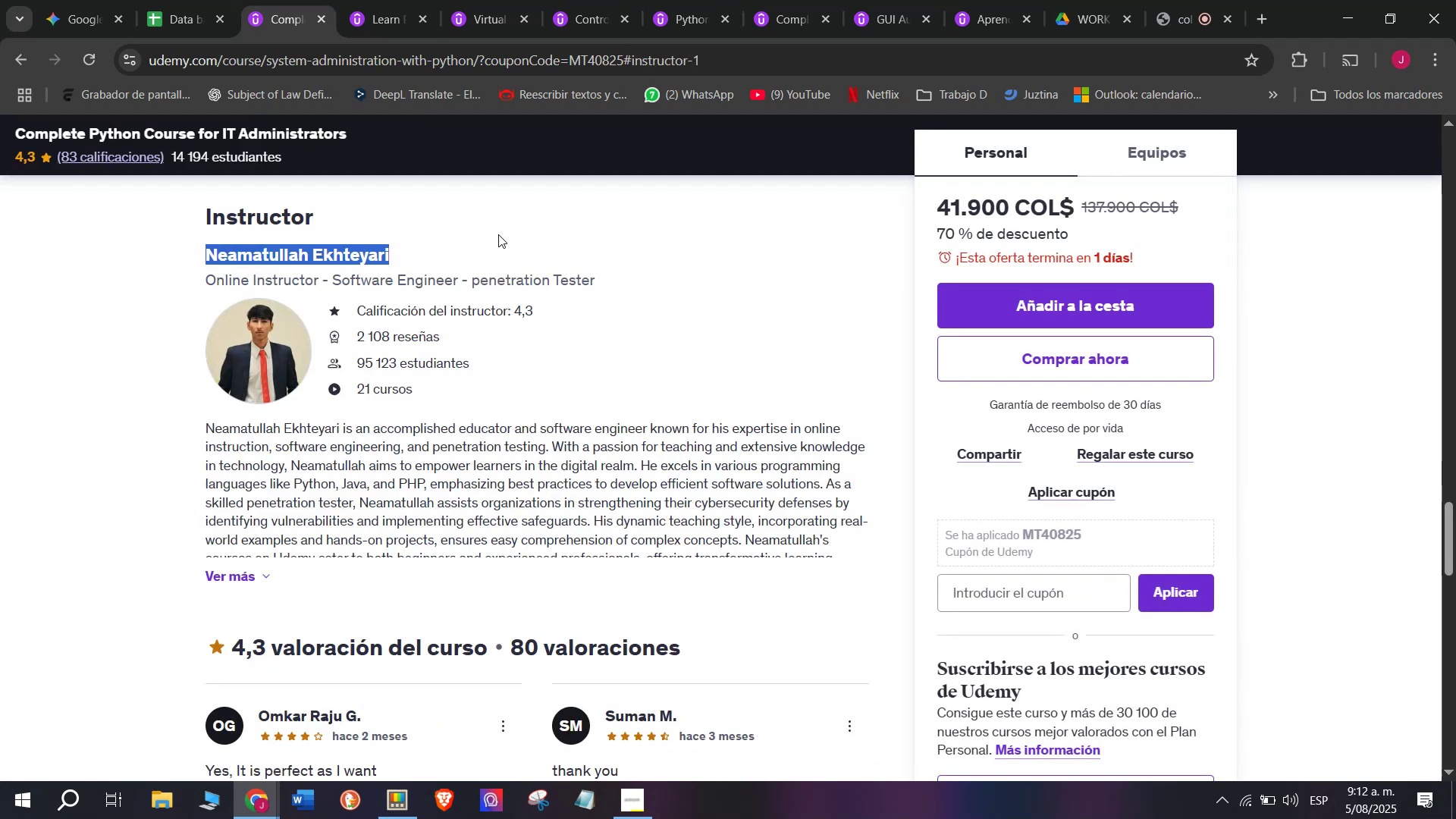 
key(Break)
 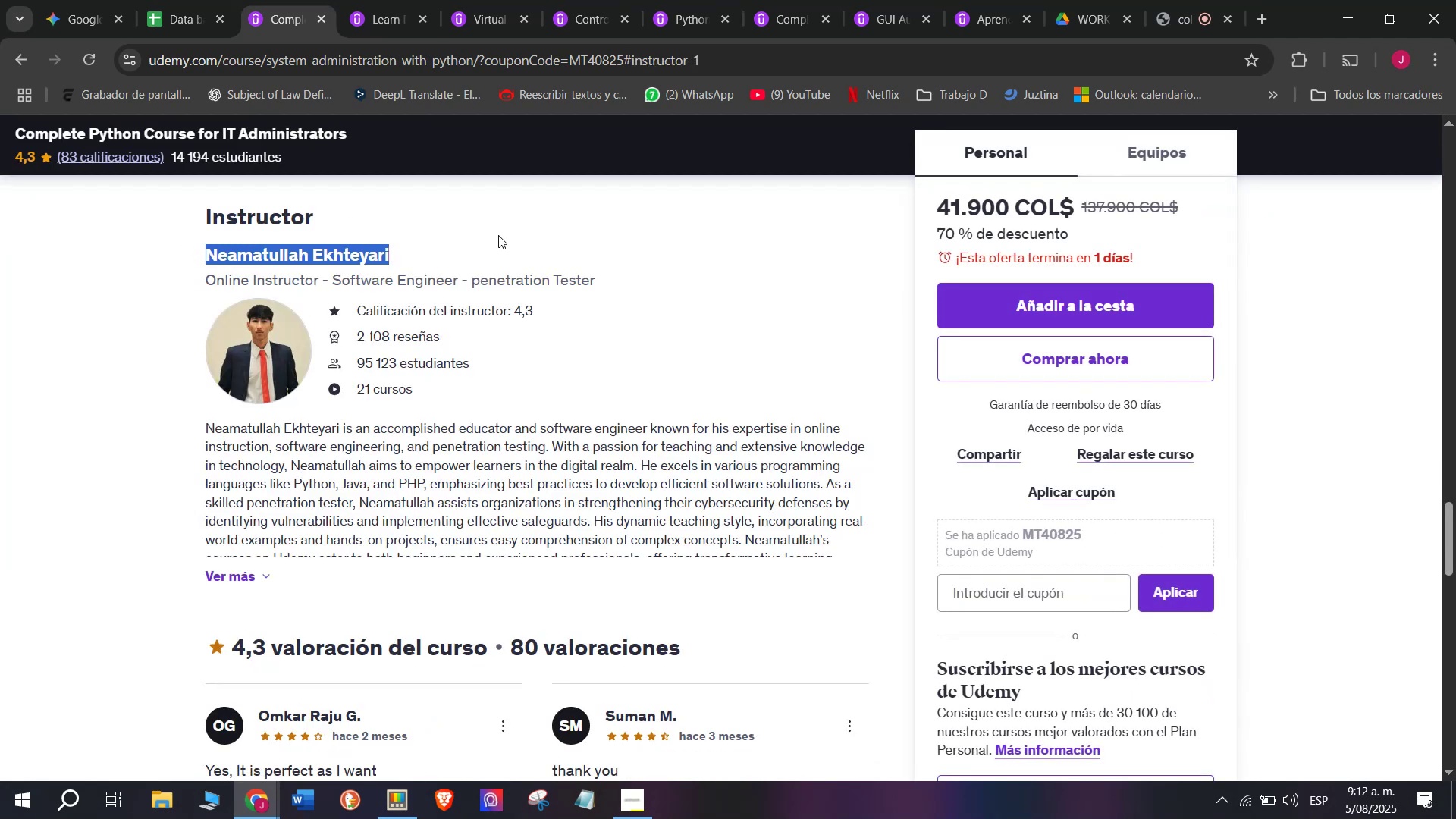 
key(Control+ControlLeft)
 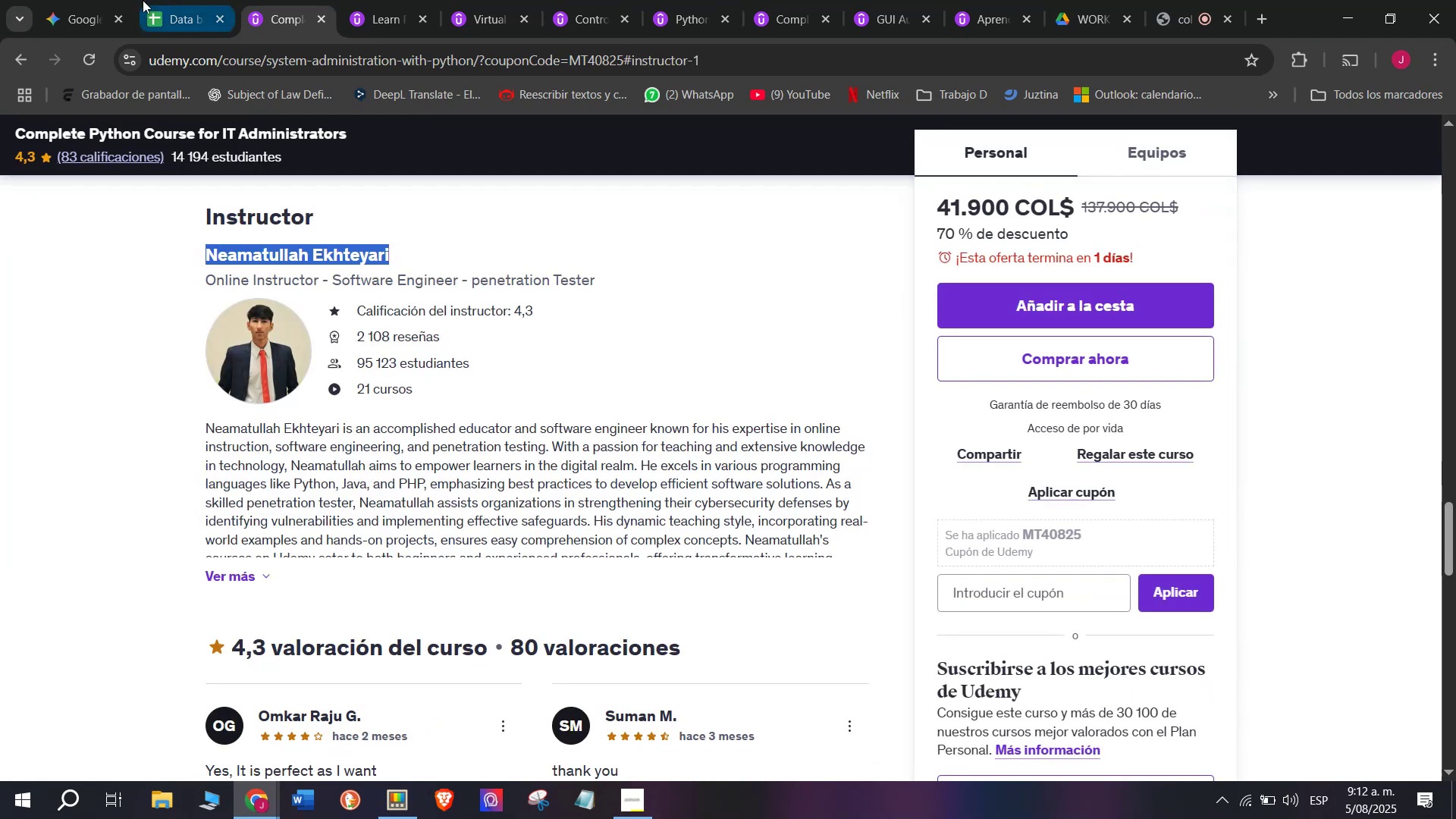 
key(Control+C)
 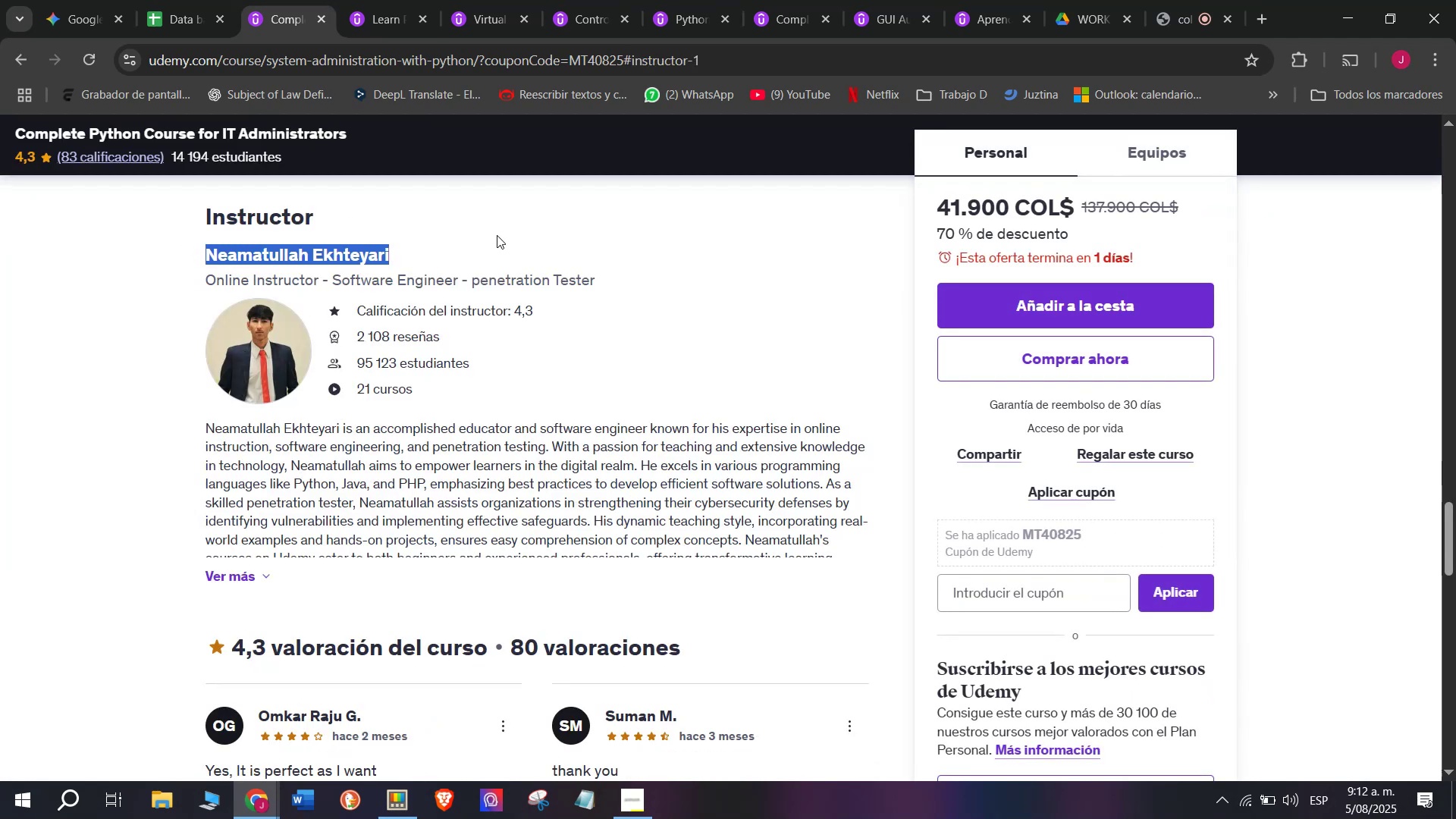 
key(Control+ControlLeft)
 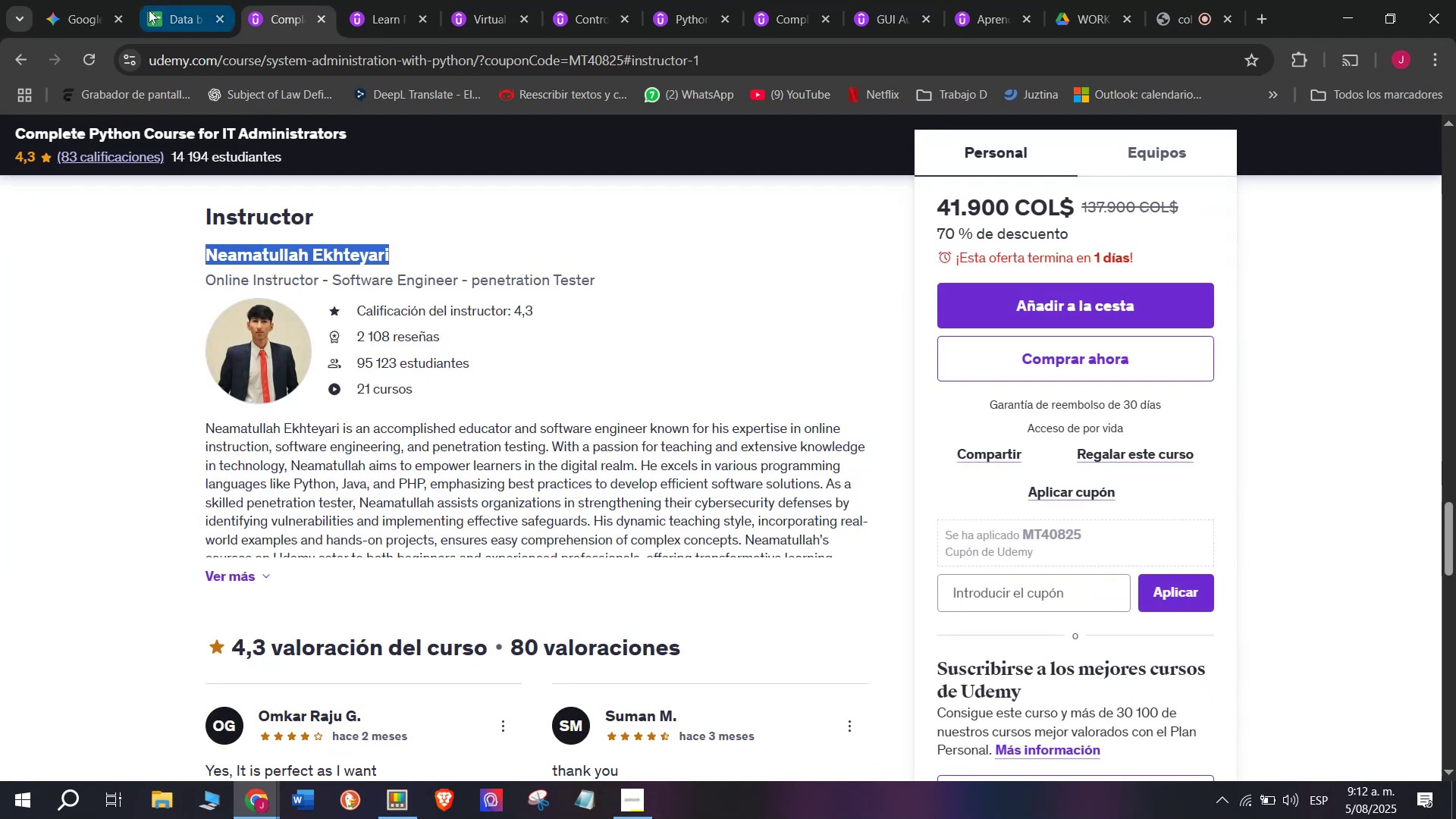 
key(Break)
 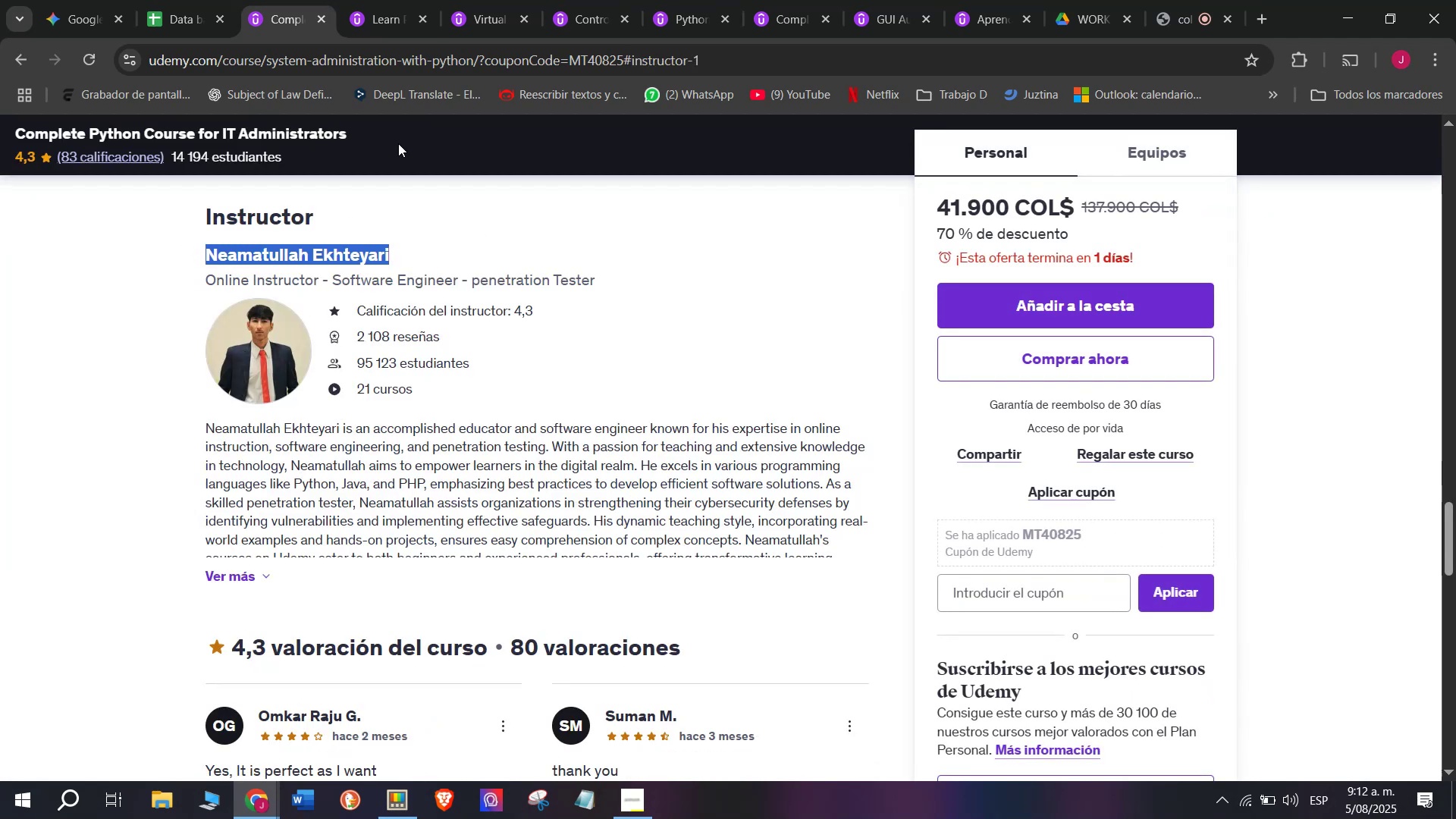 
key(Control+C)
 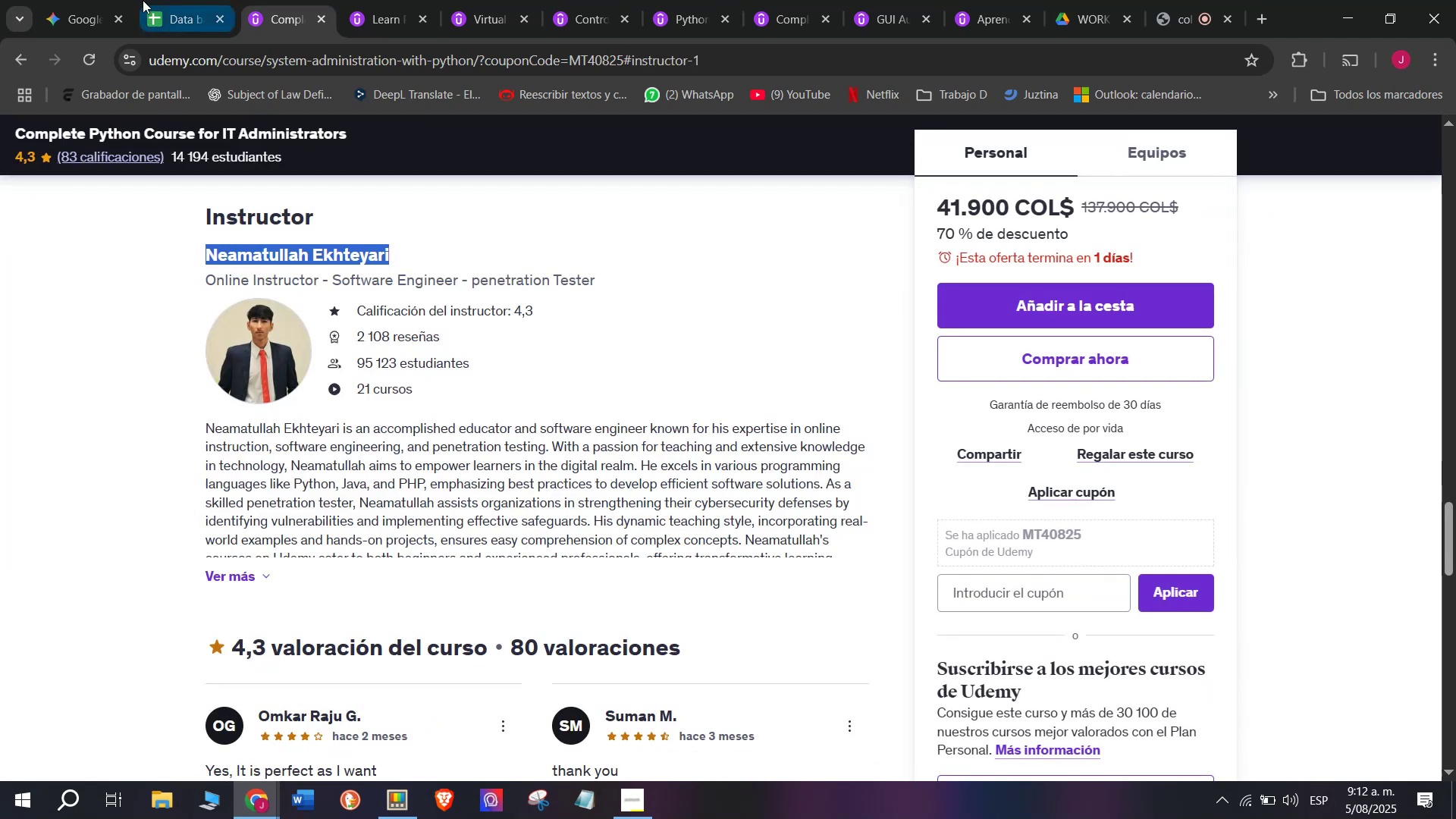 
left_click([143, 0])
 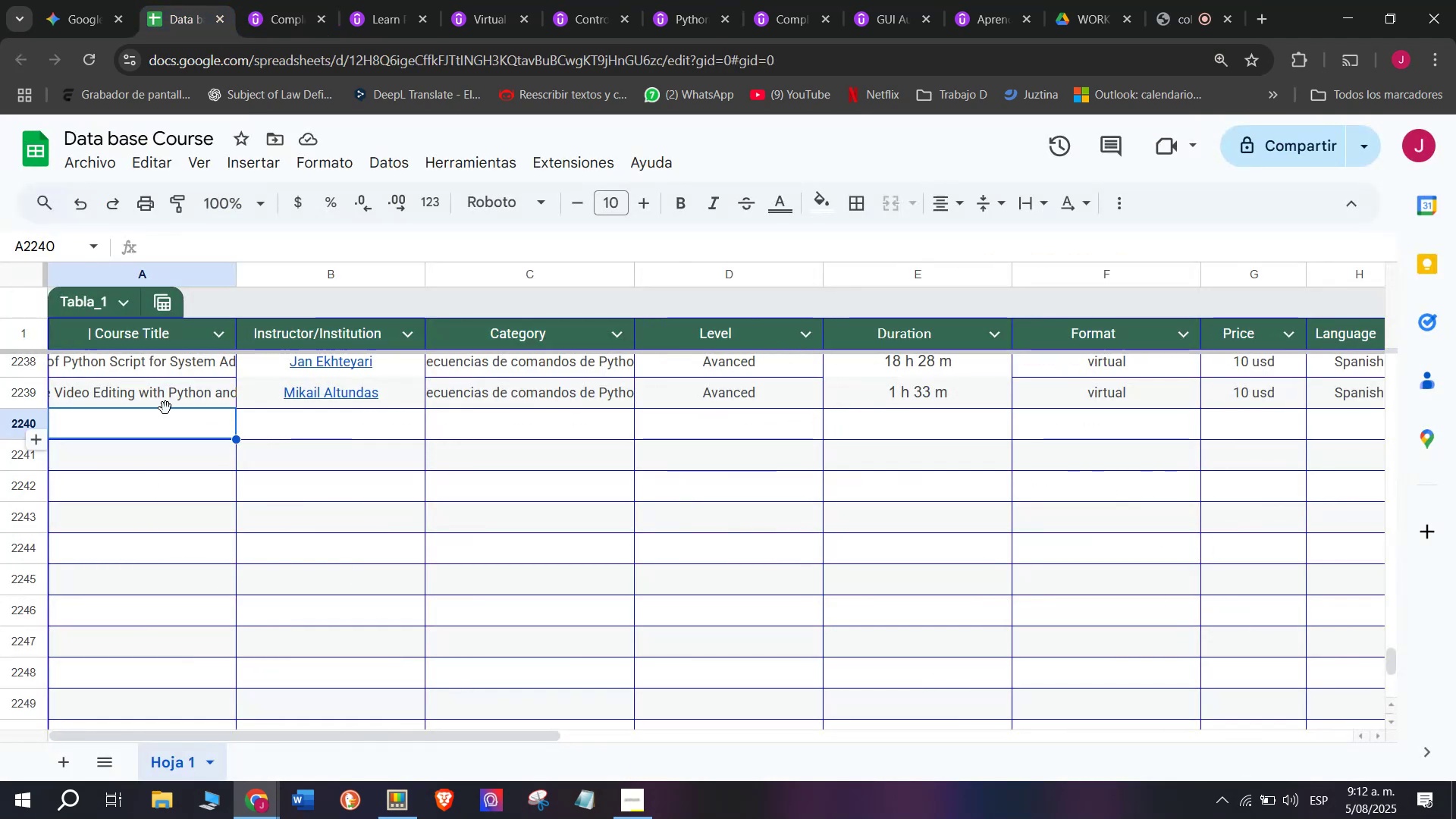 
double_click([167, 413])
 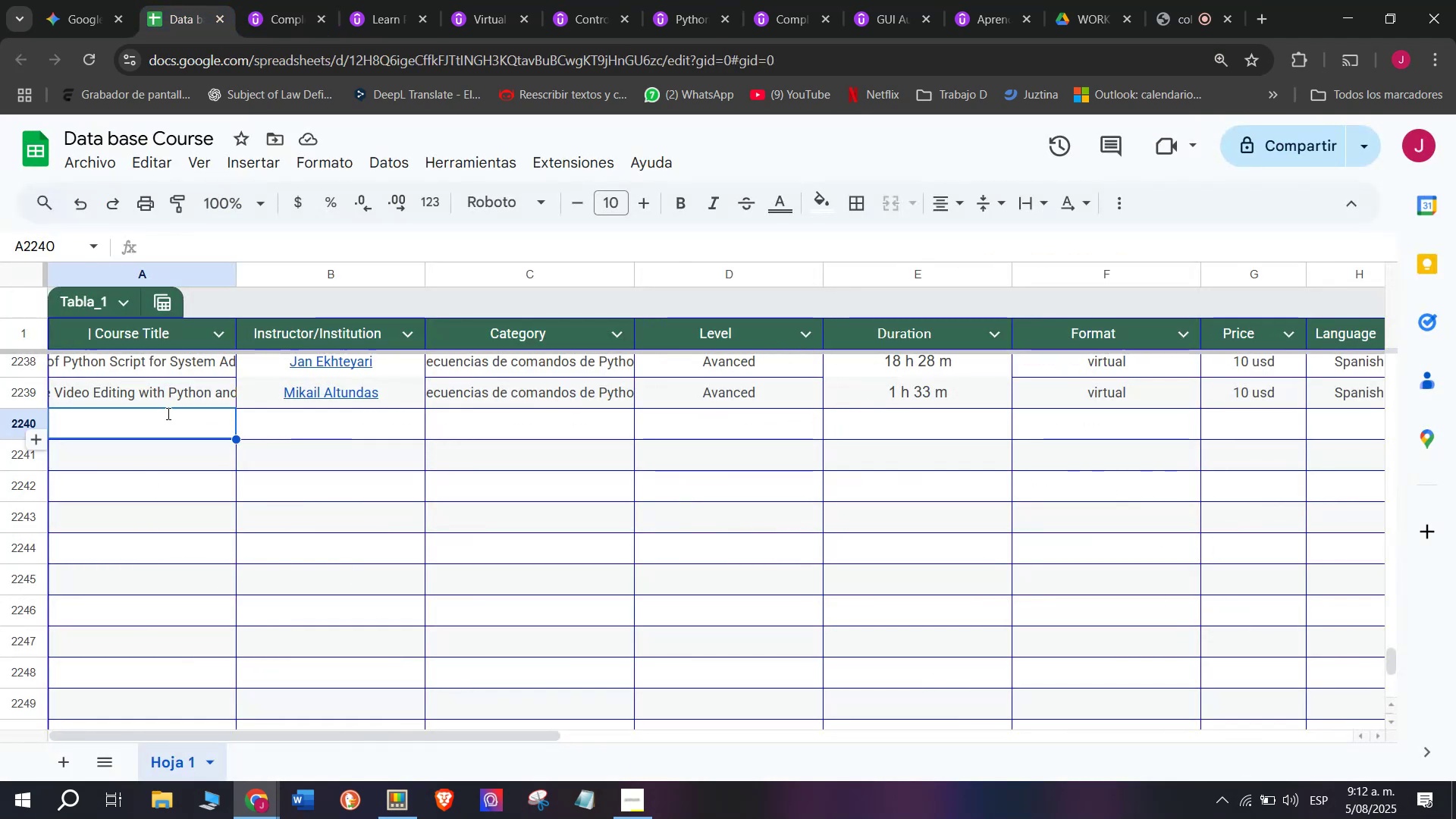 
key(Z)
 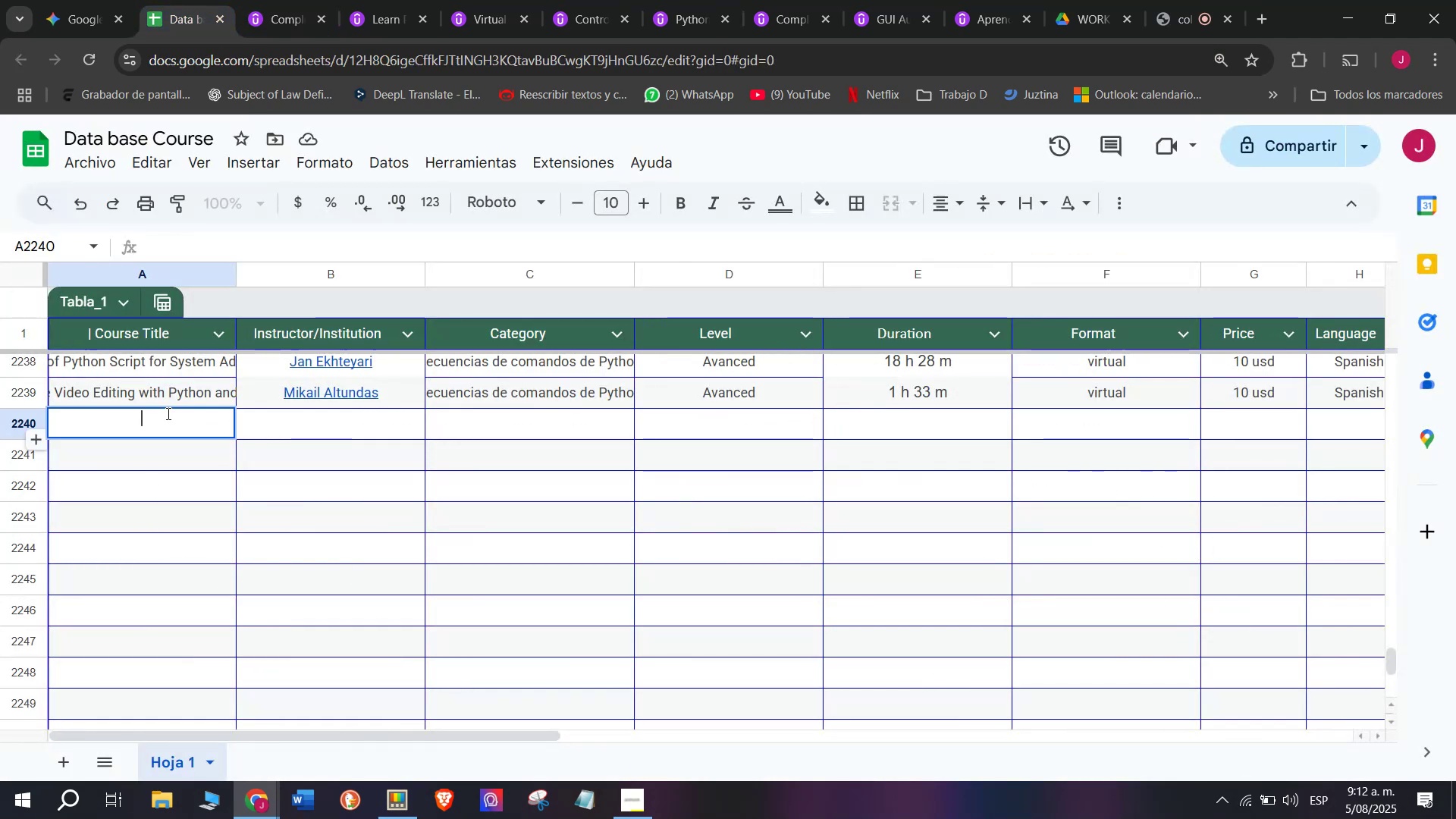 
key(Control+ControlLeft)
 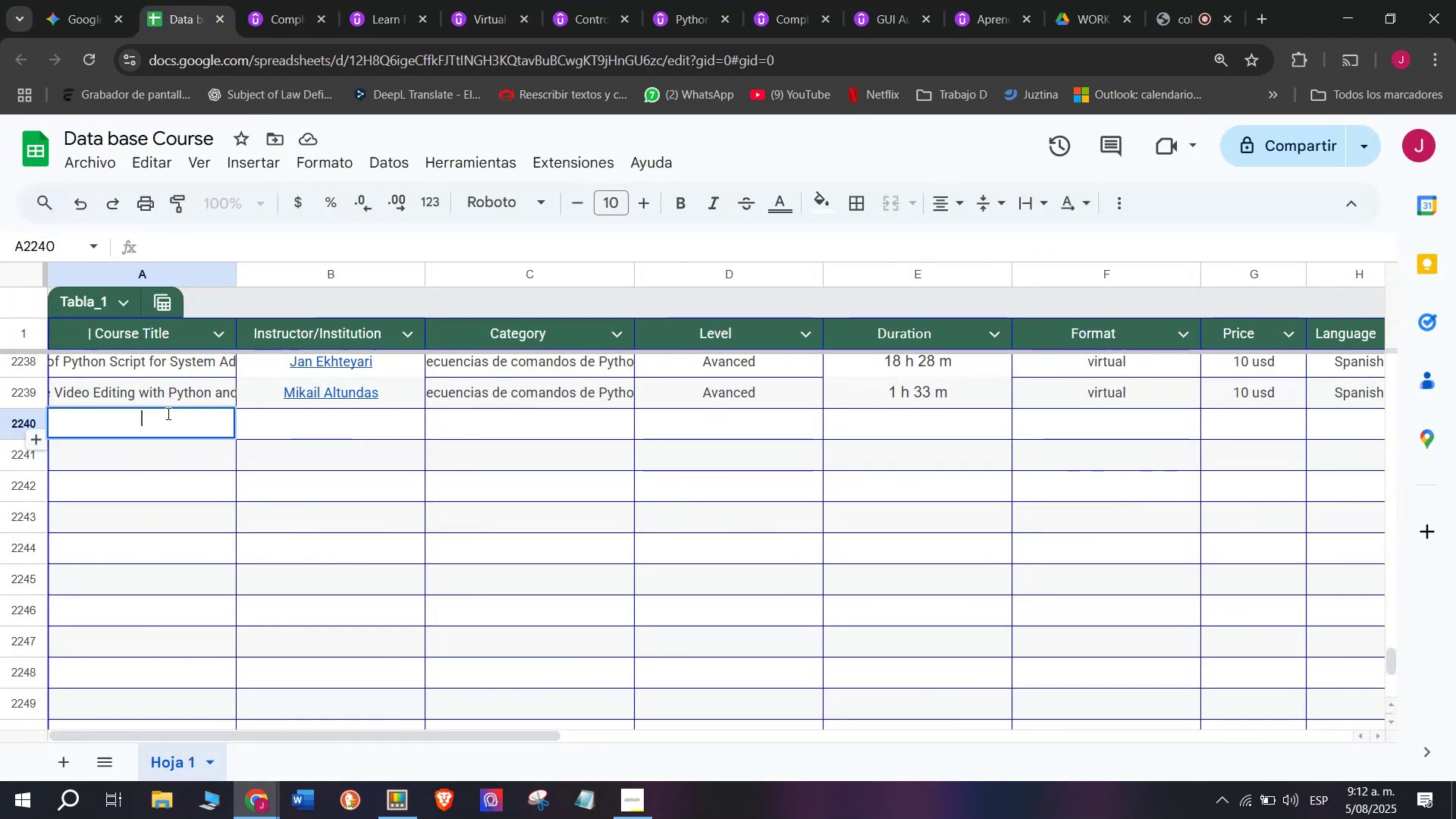 
key(Control+V)
 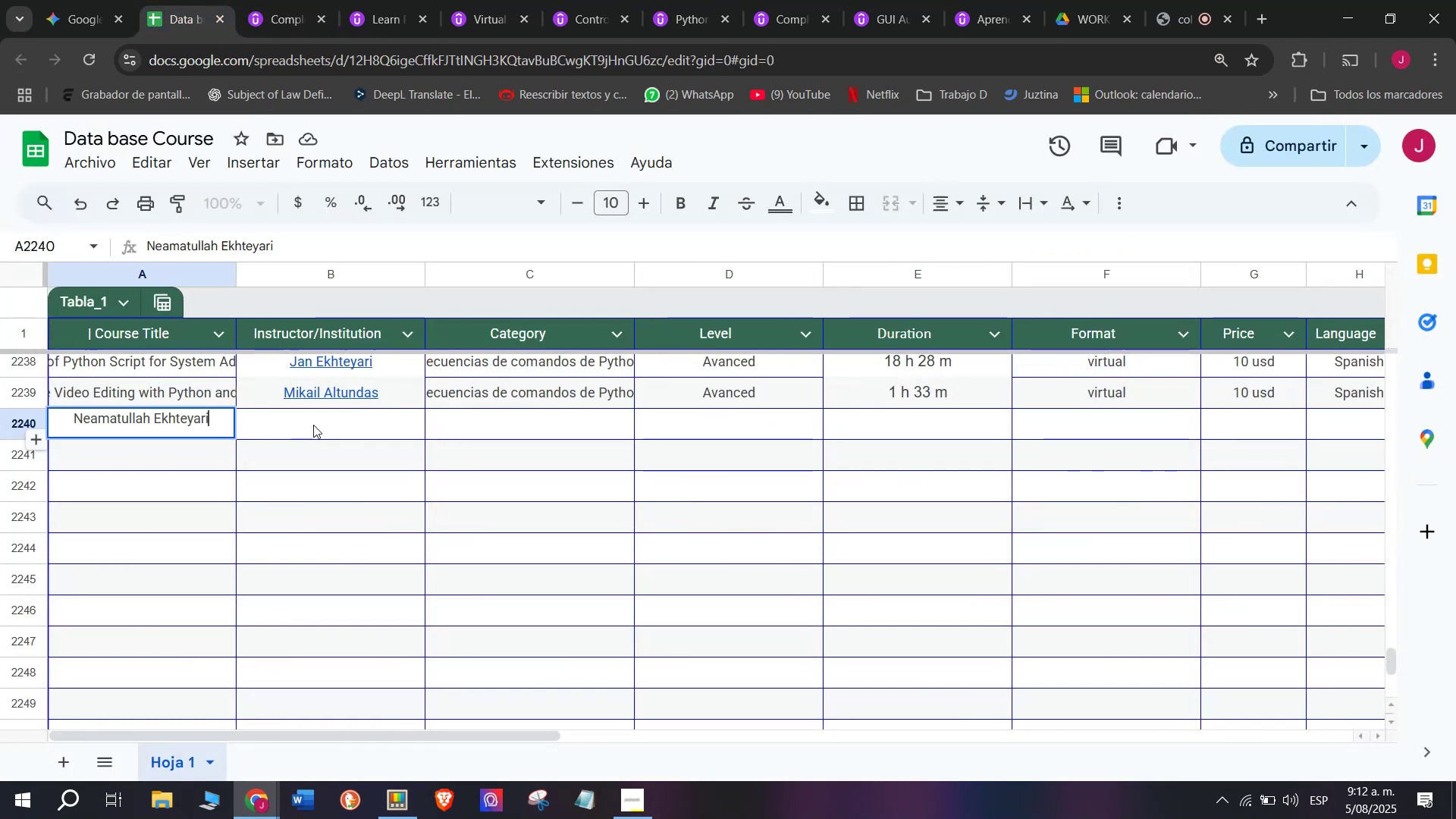 
left_click([324, 425])
 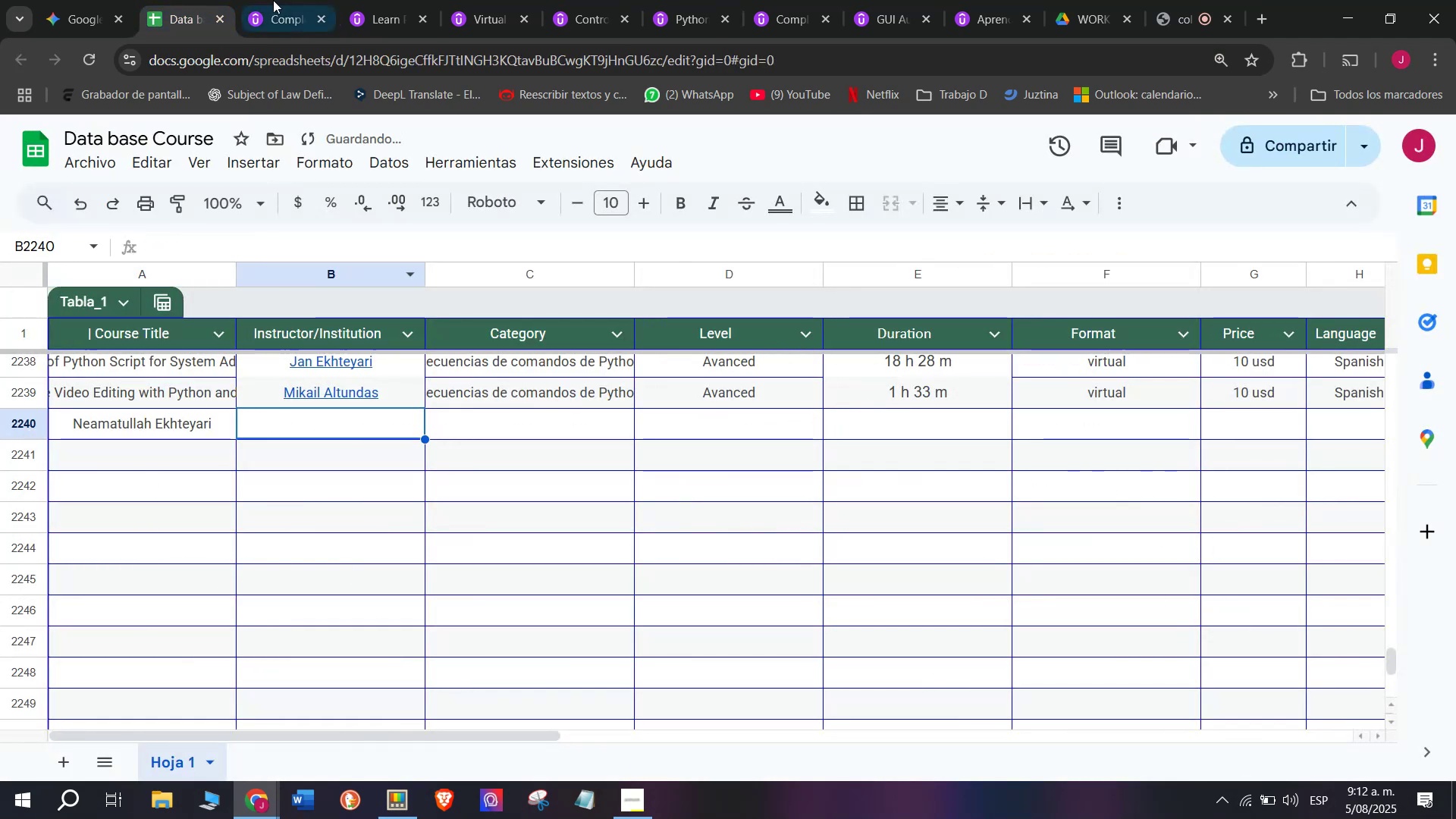 
left_click([275, 0])
 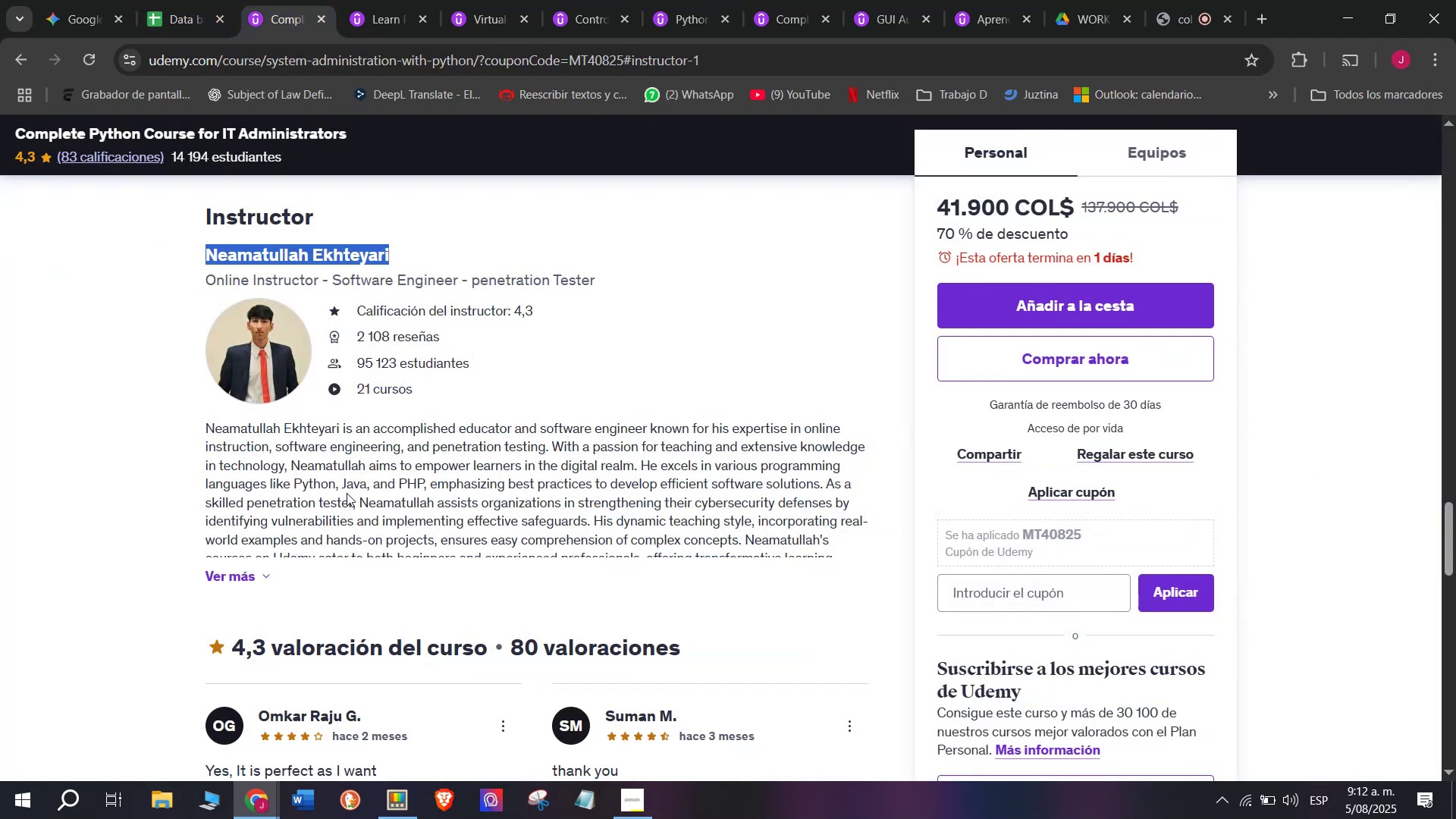 
scroll: coordinate [347, 493], scroll_direction: up, amount: 16.0
 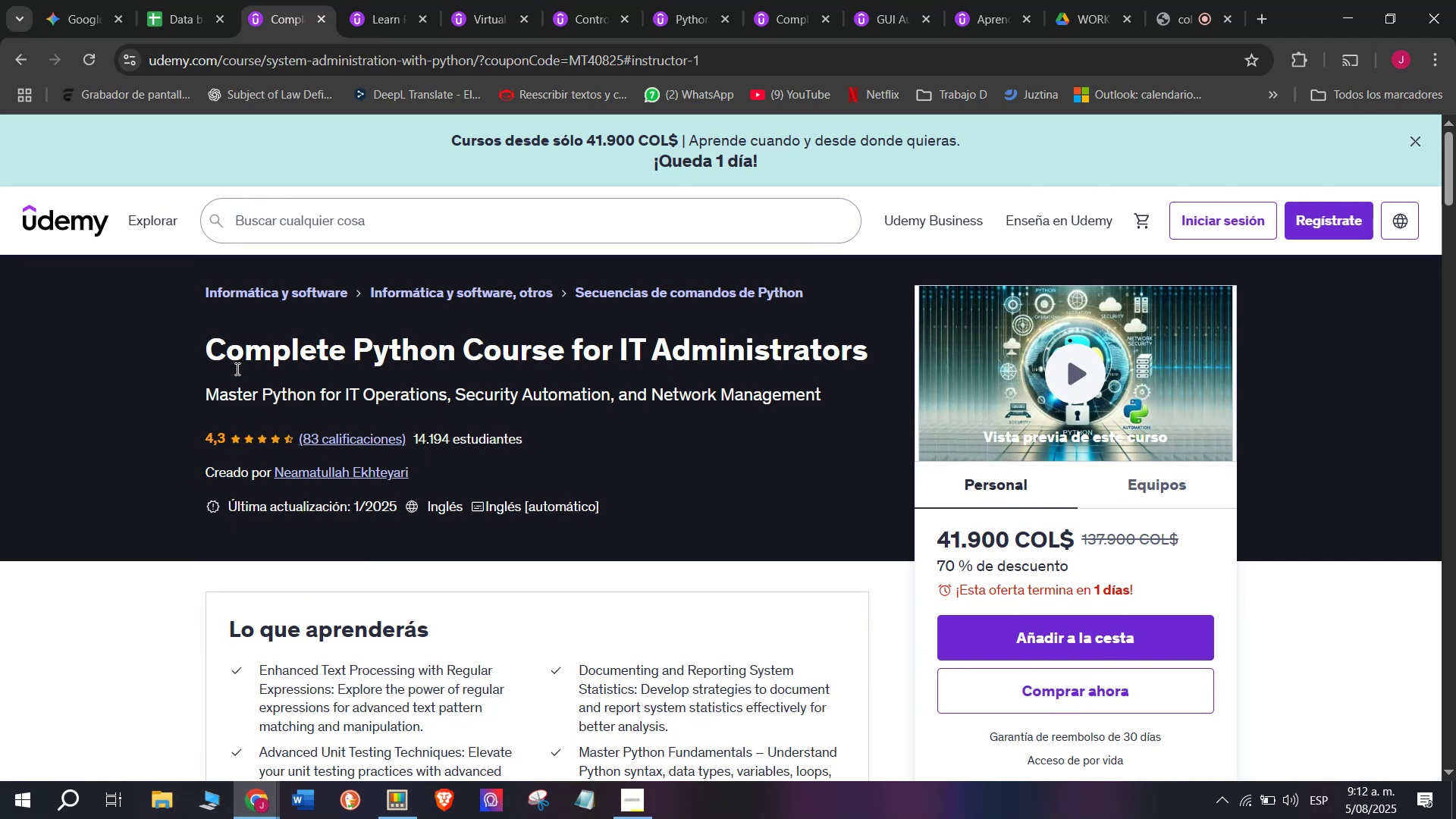 
left_click_drag(start_coordinate=[202, 360], to_coordinate=[887, 347])
 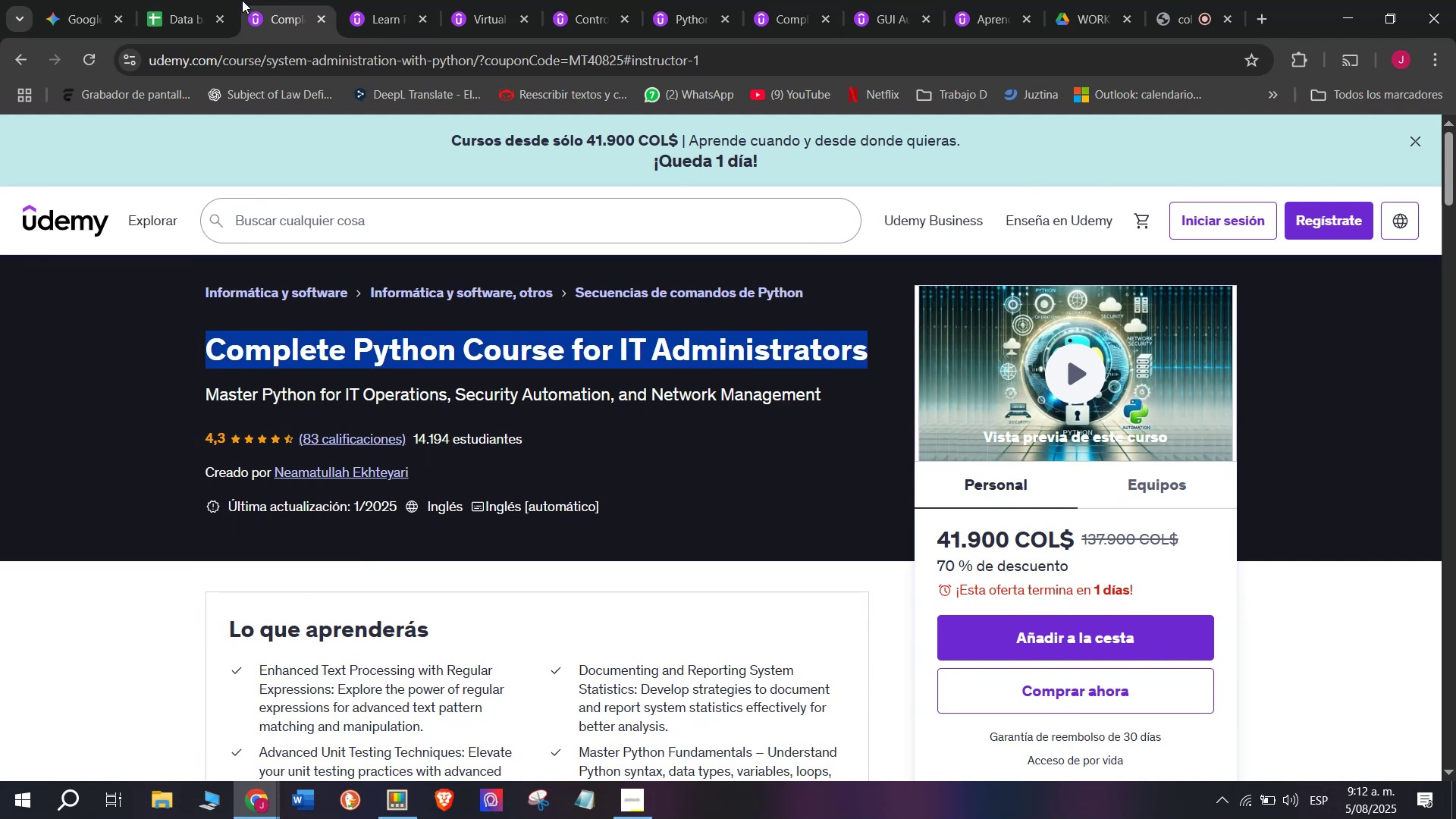 
key(Control+ControlLeft)
 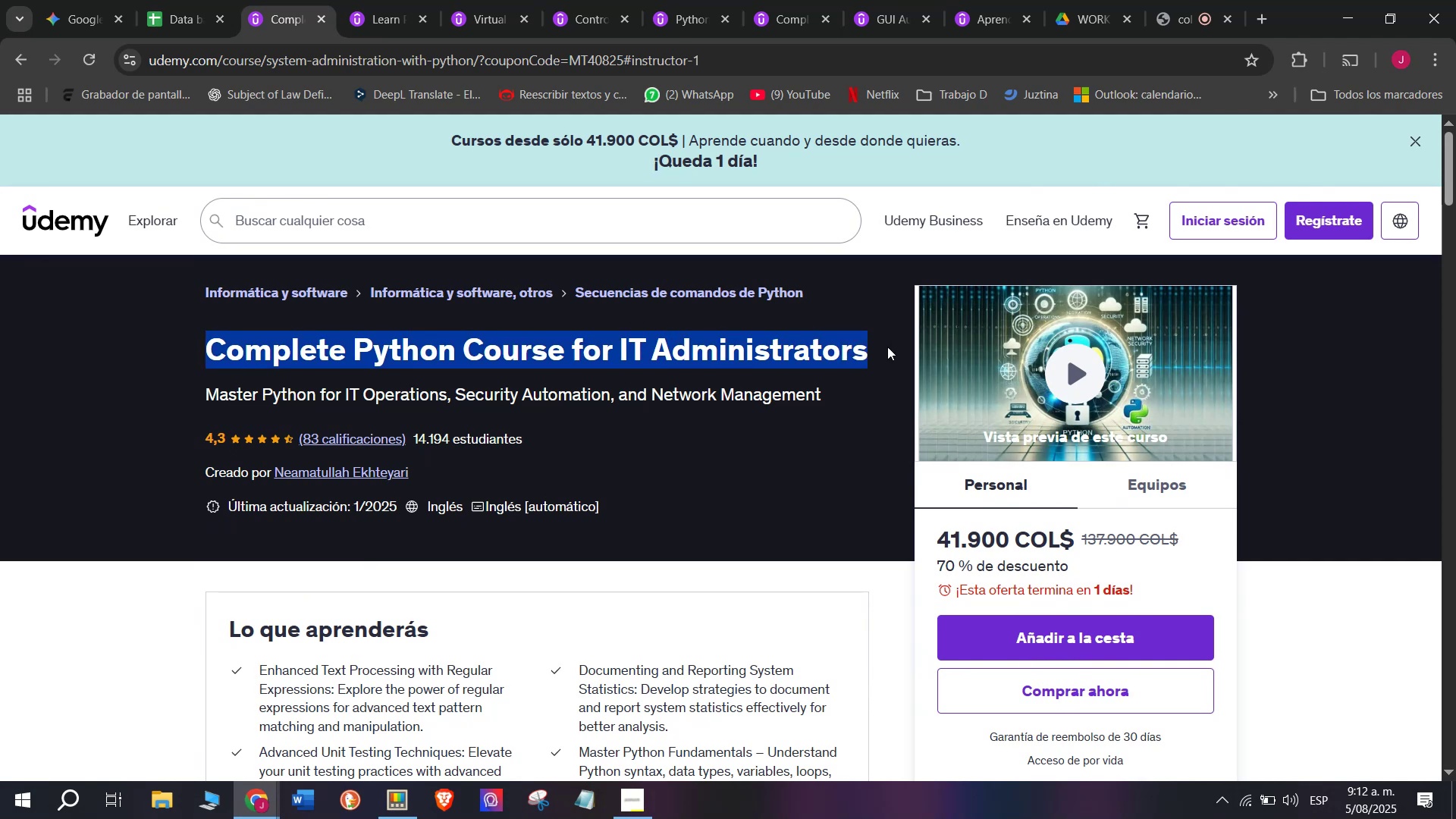 
key(Break)
 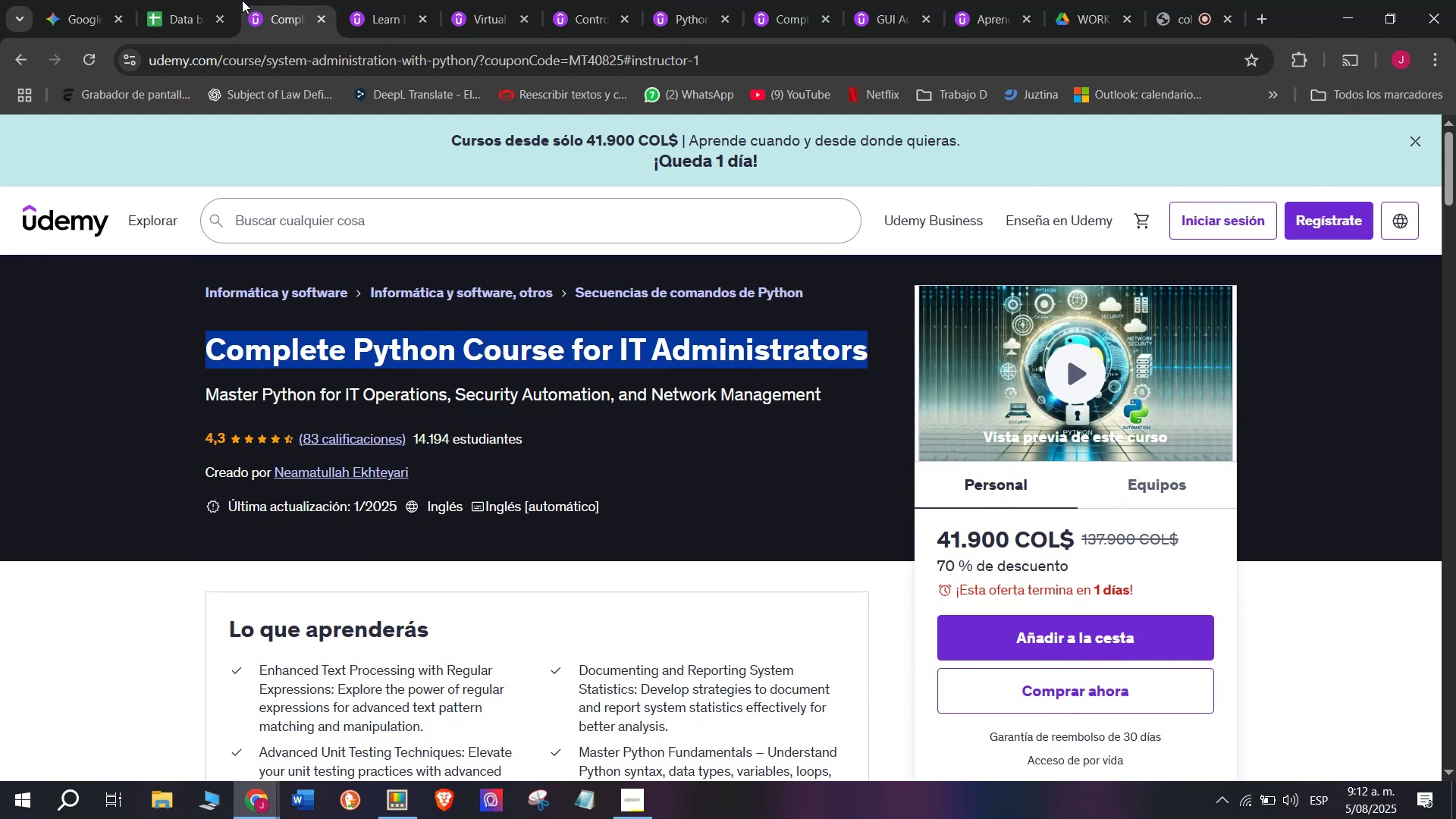 
key(Control+C)
 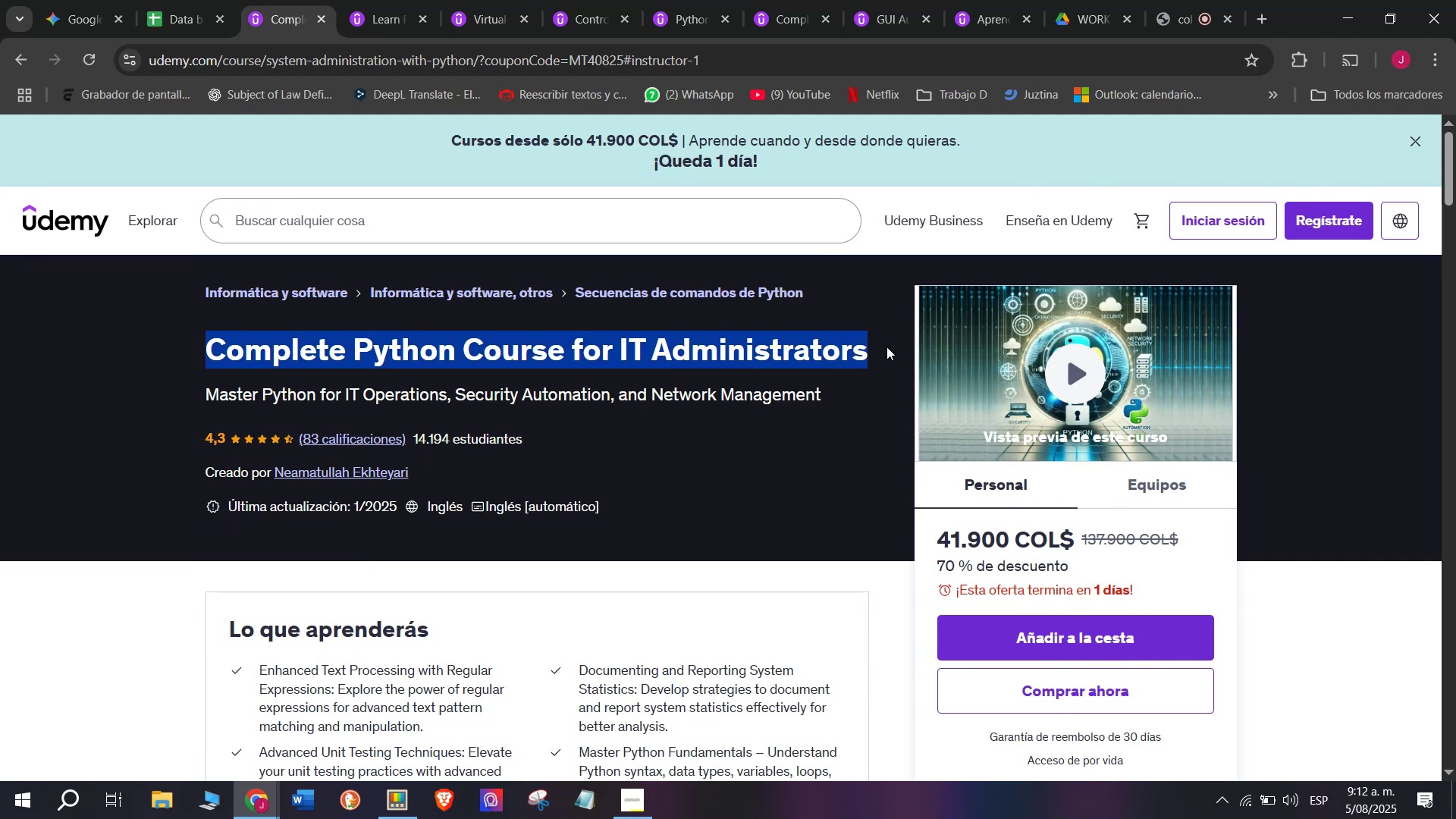 
key(Control+ControlLeft)
 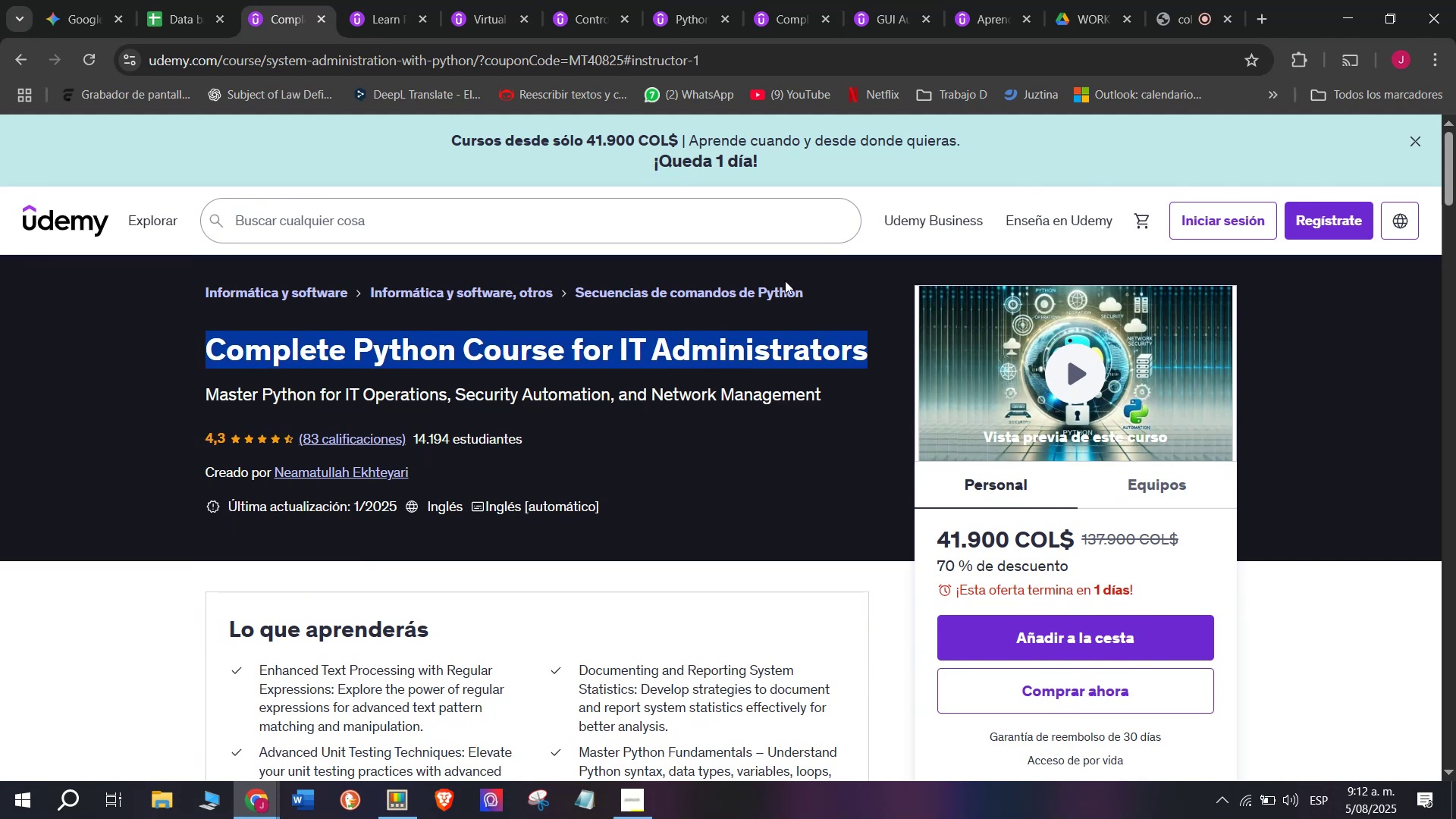 
key(Break)
 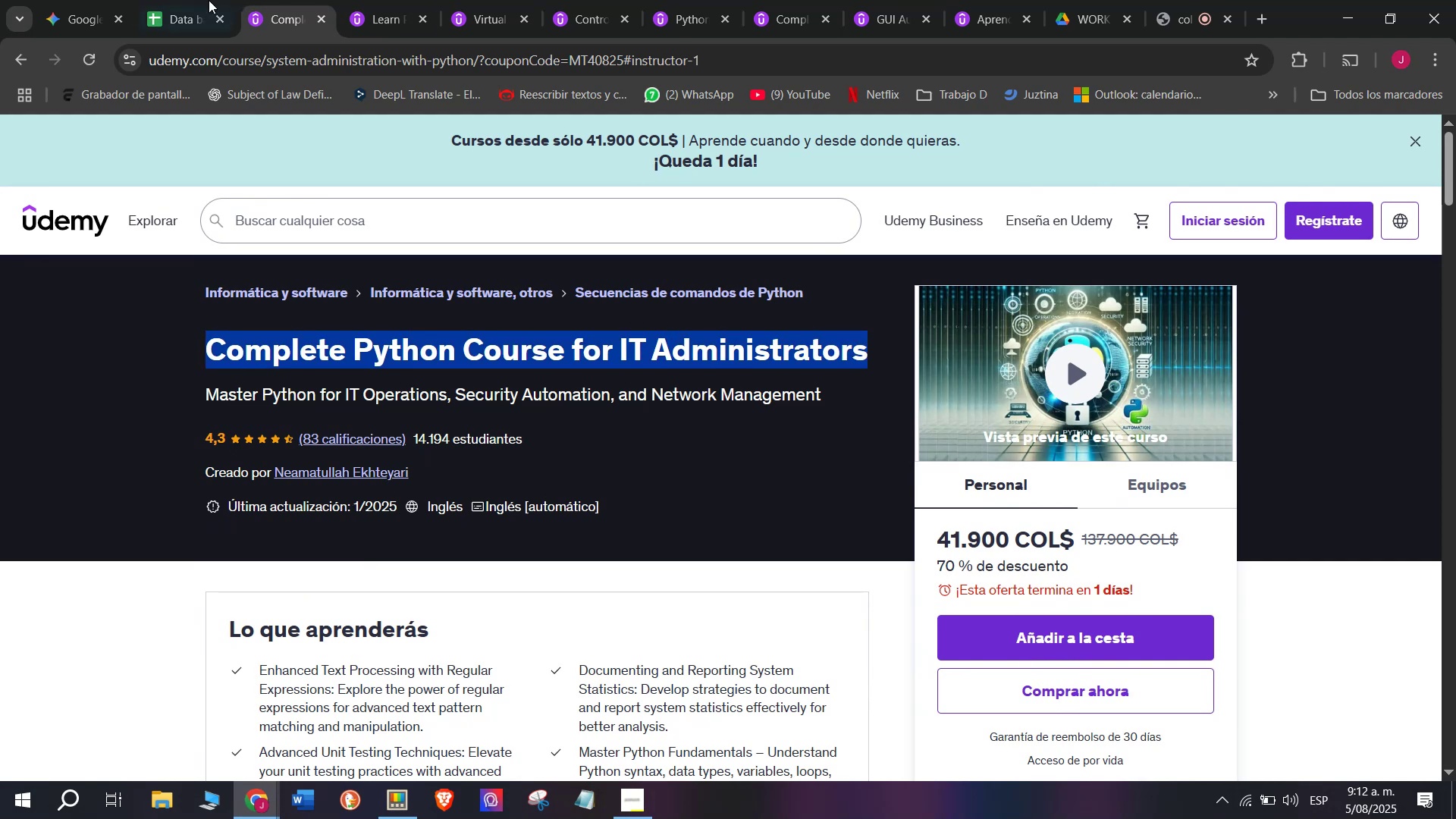 
key(Control+C)
 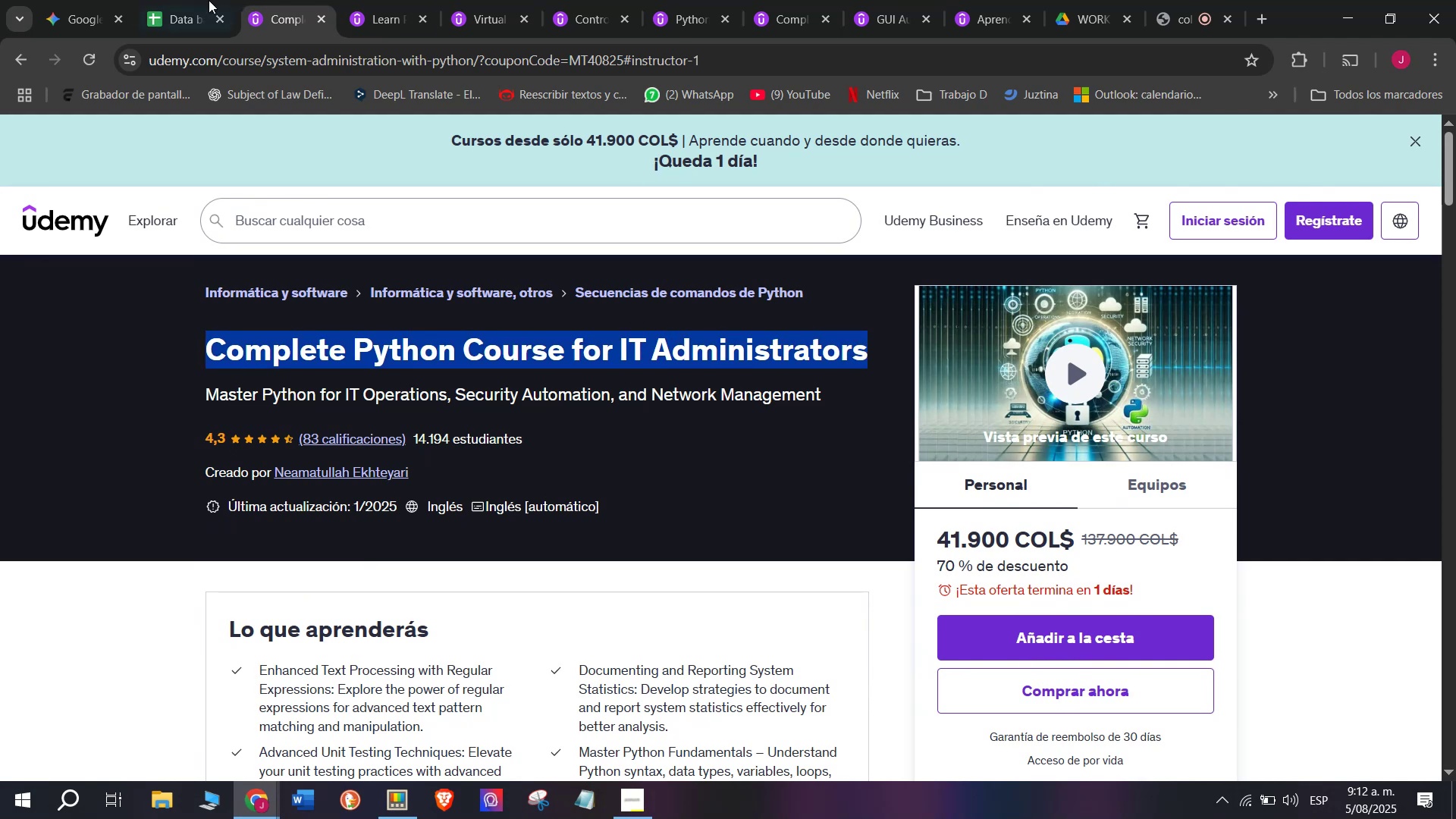 
left_click([185, 0])
 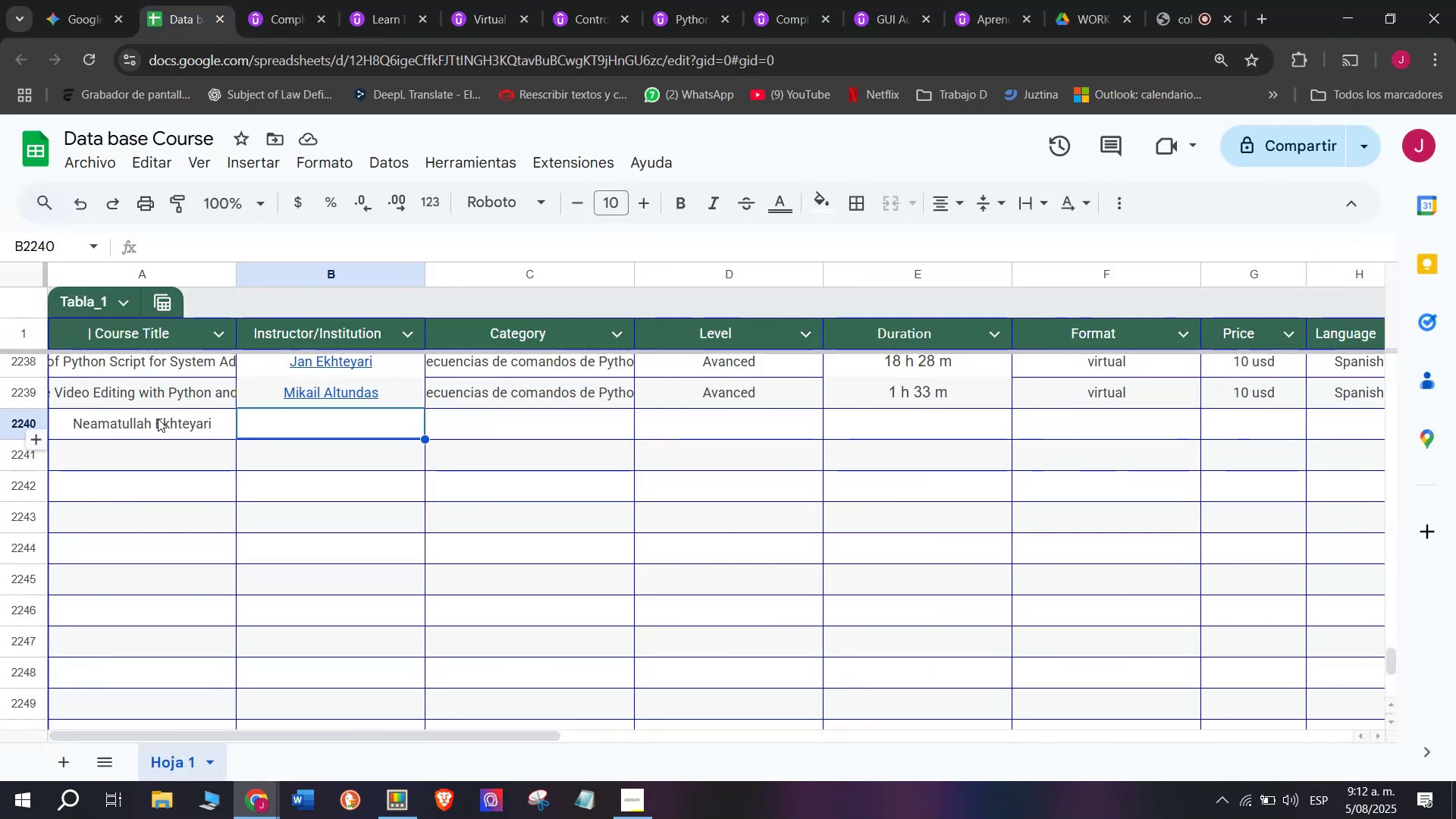 
double_click([158, 418])
 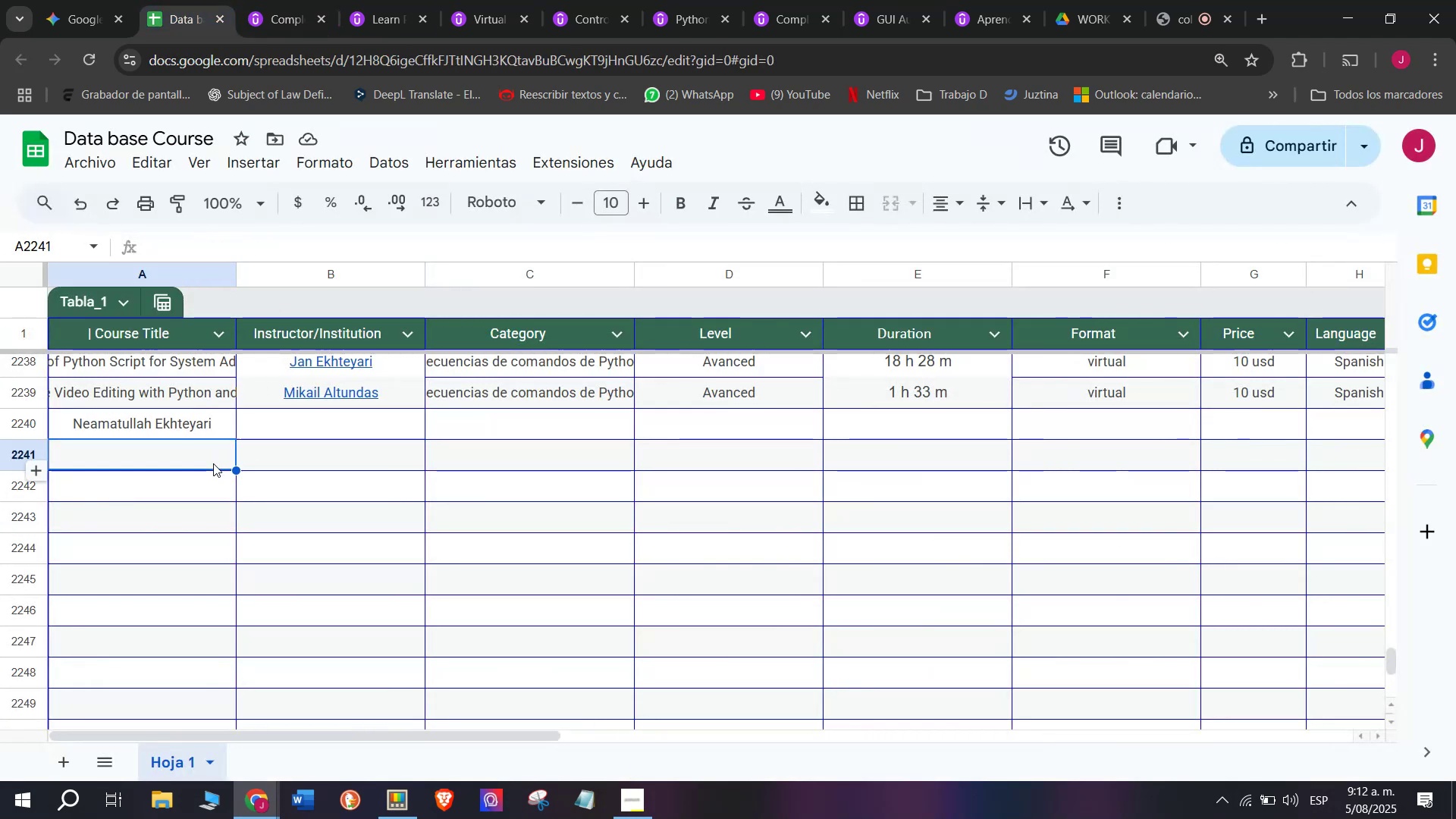 
double_click([187, 407])
 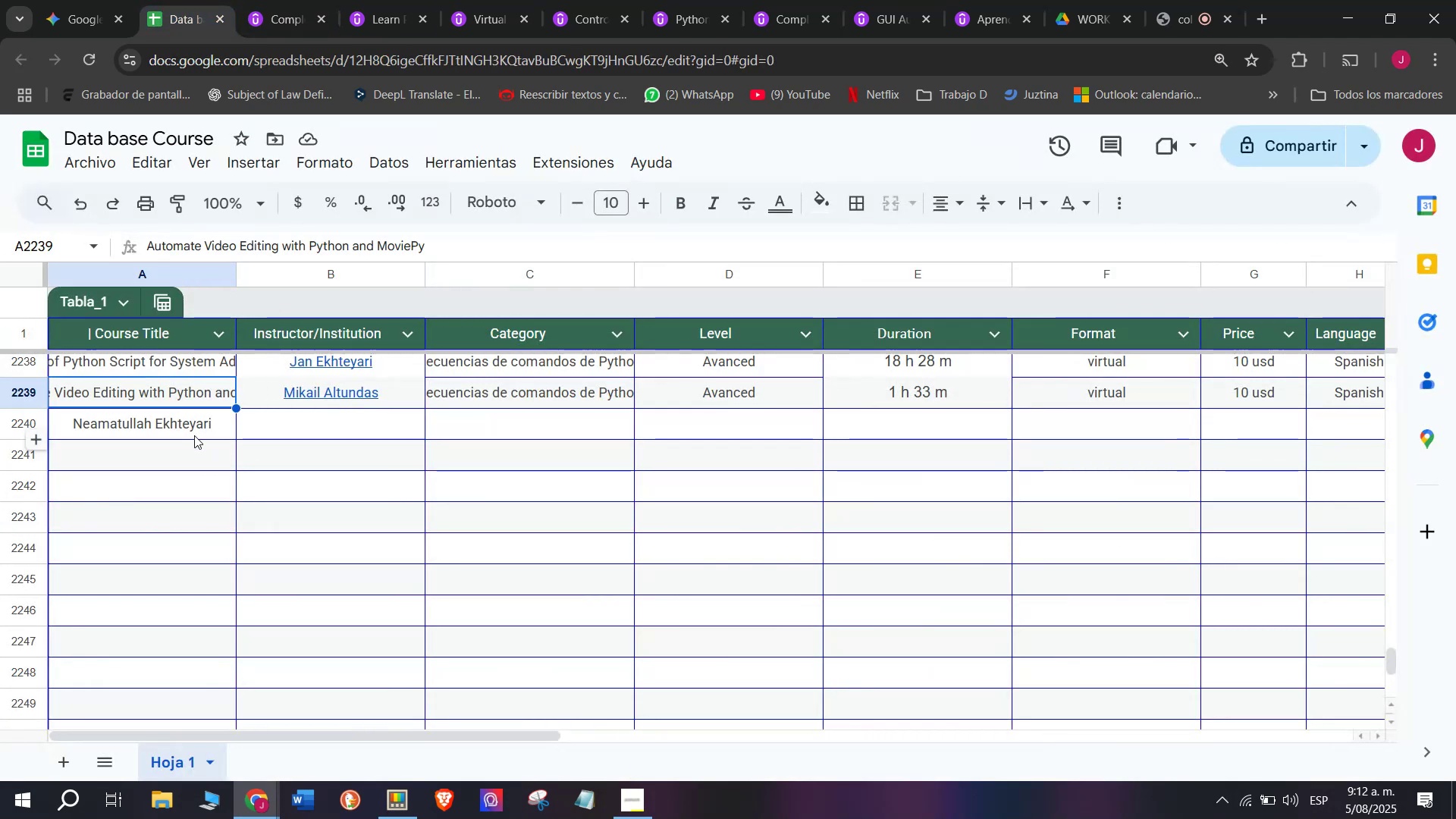 
left_click([194, 435])
 